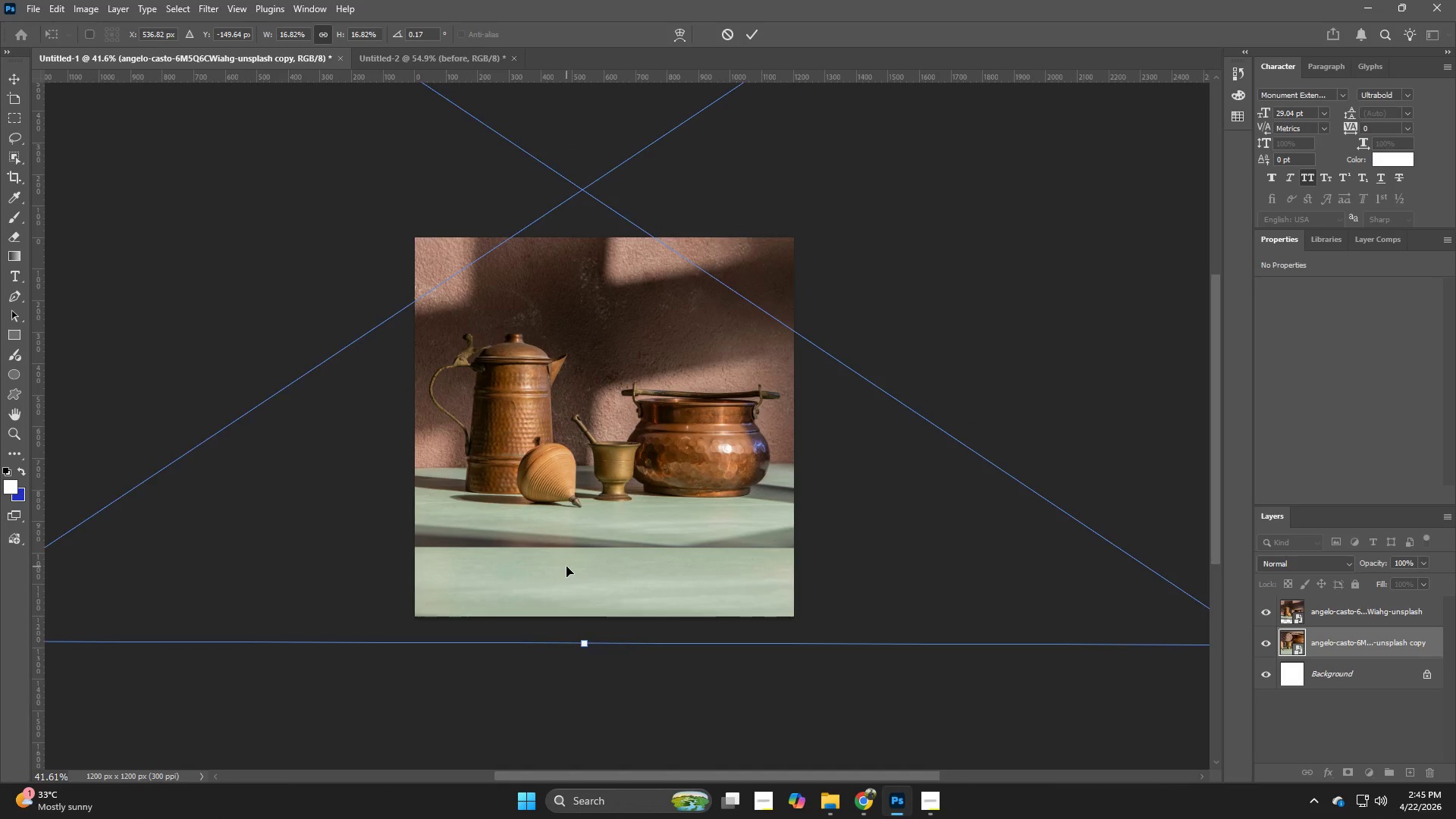 
key(NumpadEnter)
 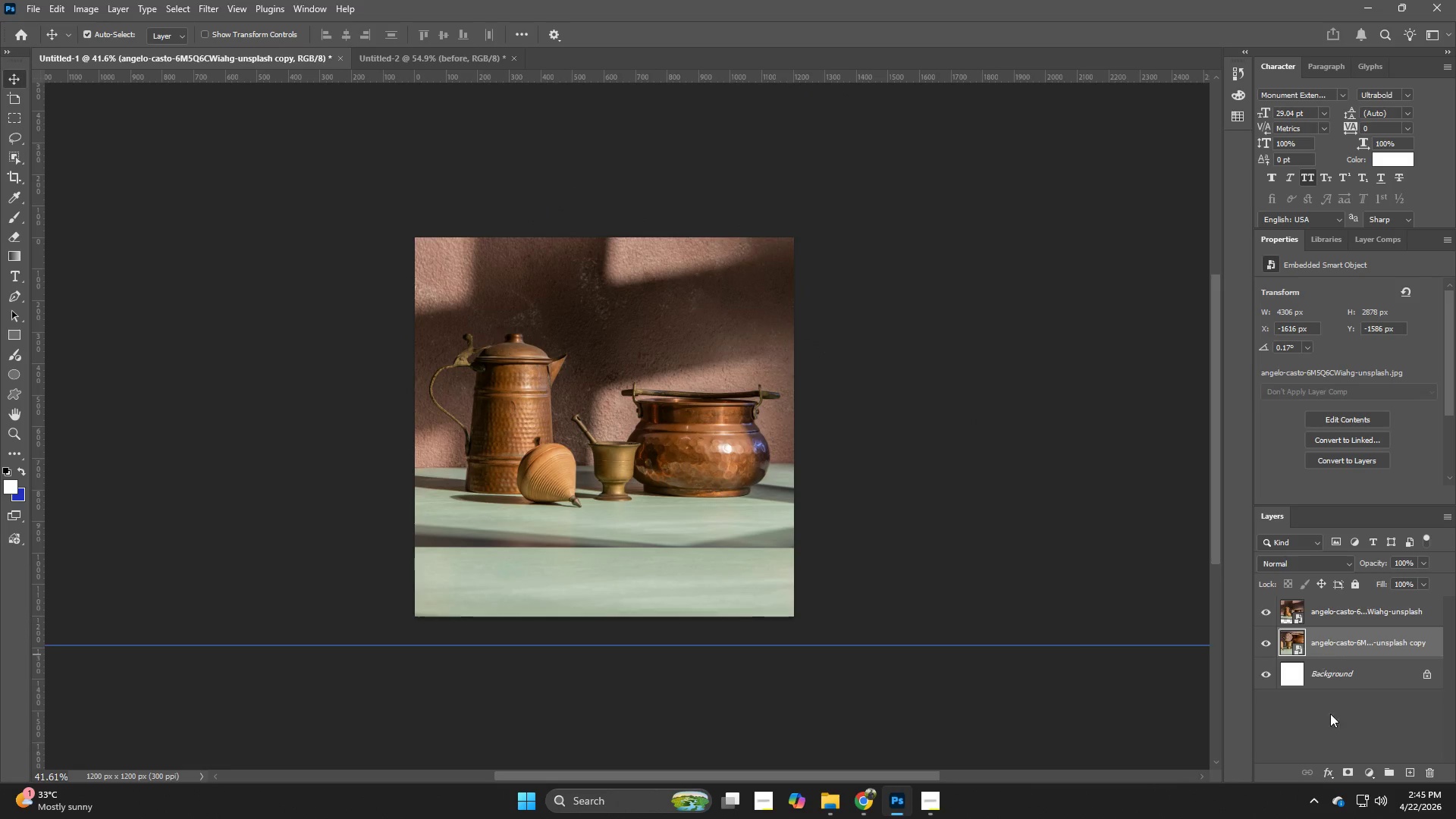 
left_click([1338, 613])
 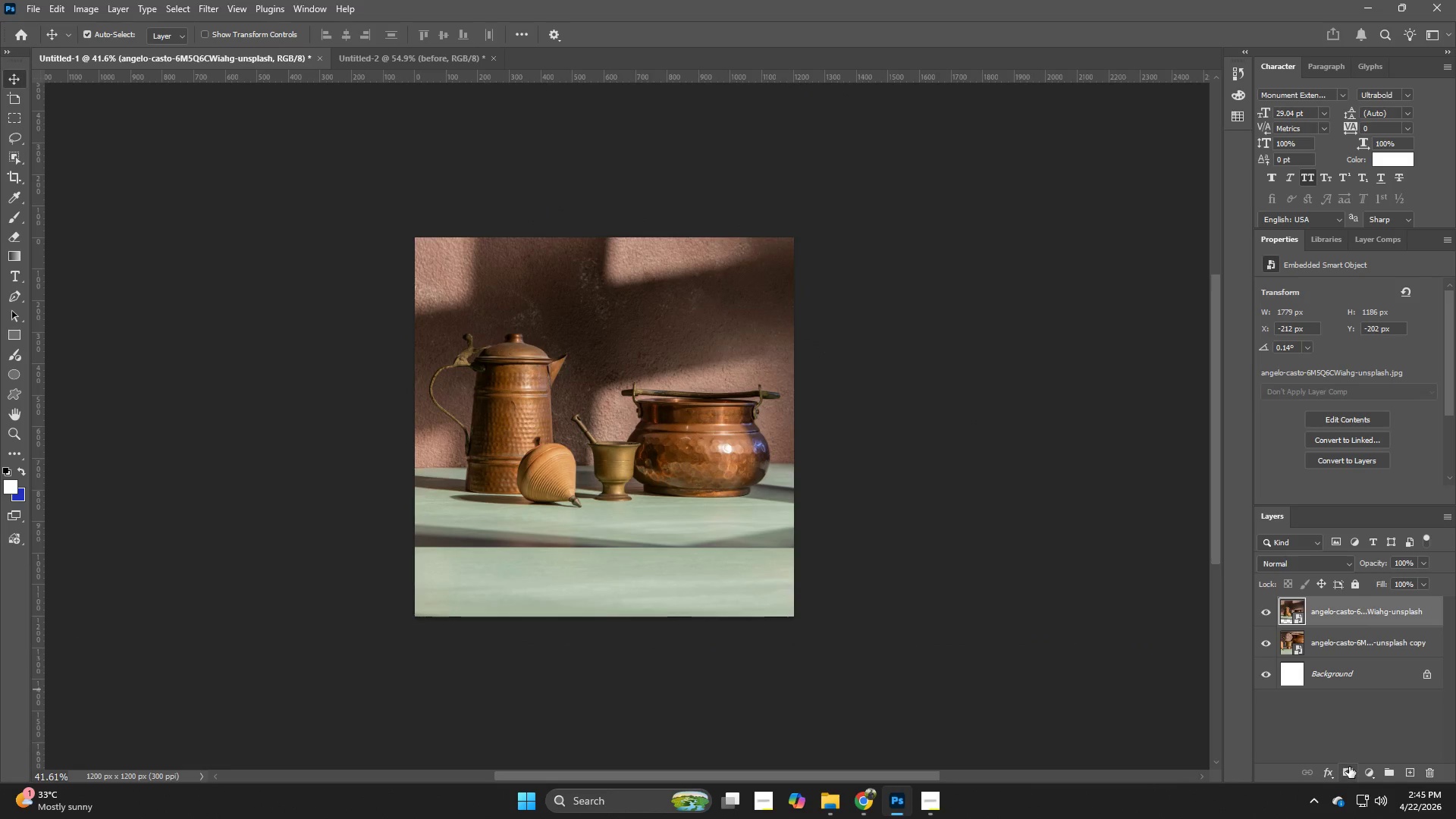 
left_click([1349, 768])
 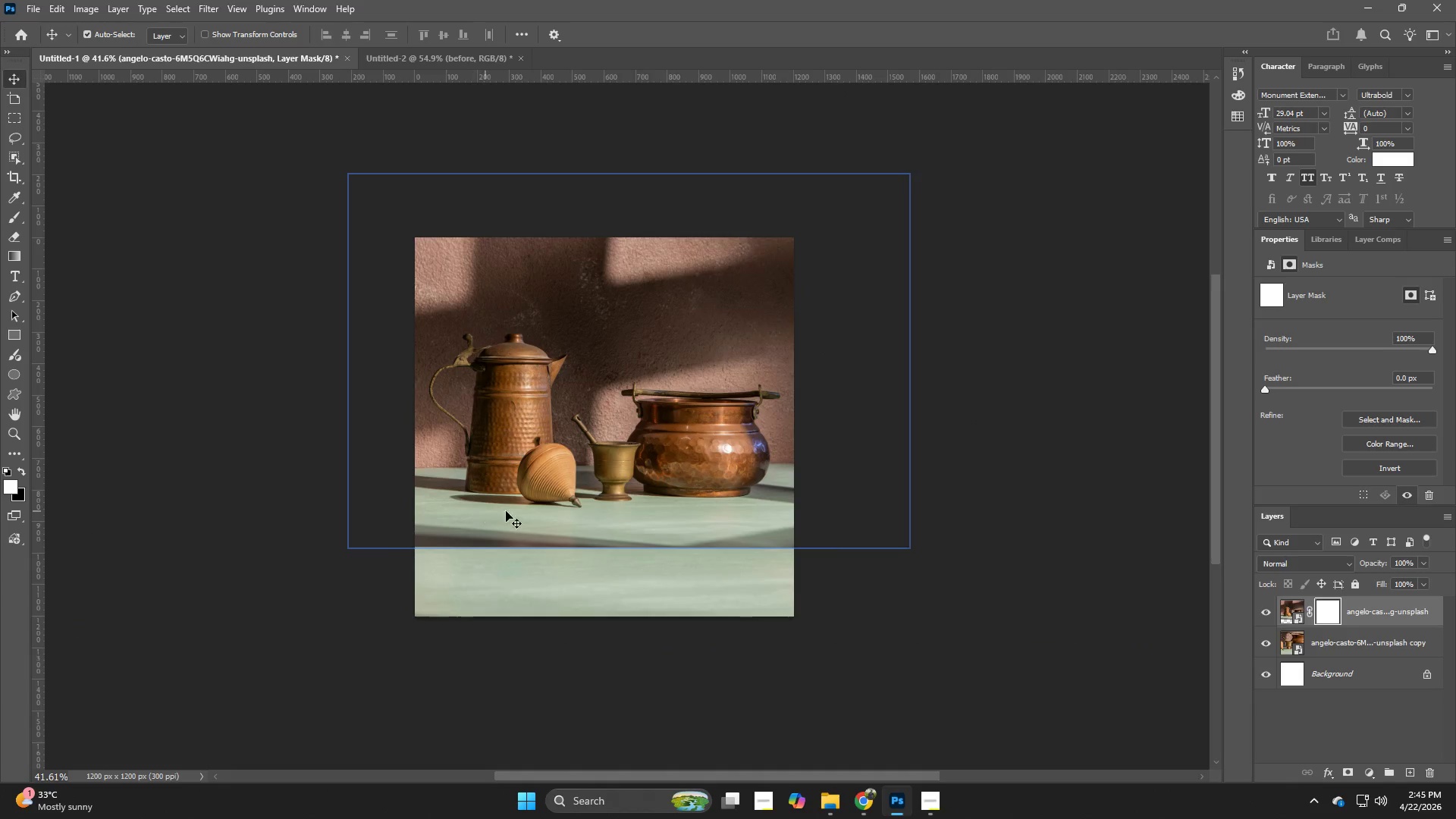 
key(E)
 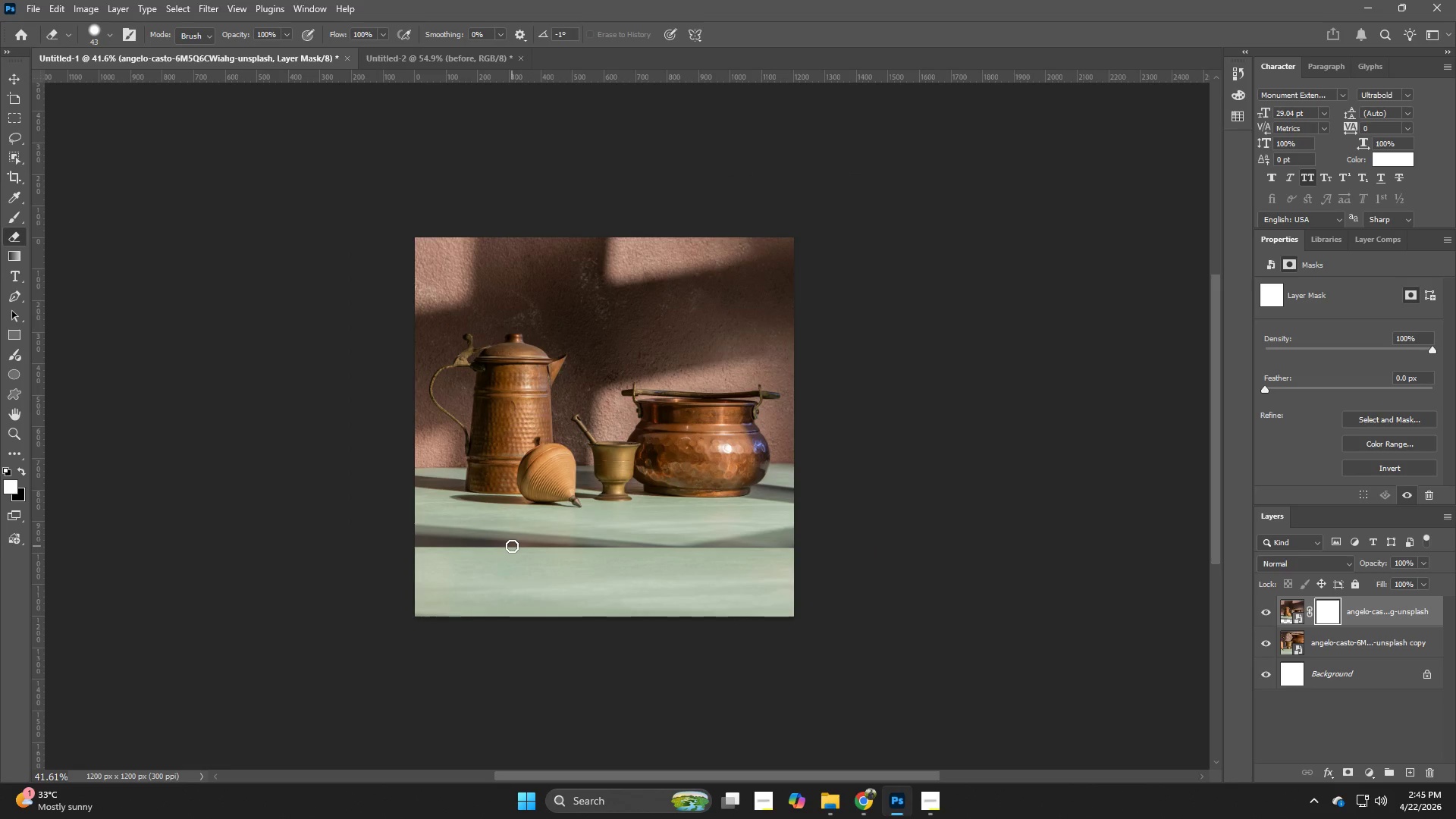 
hold_key(key=AltLeft, duration=8.41)
 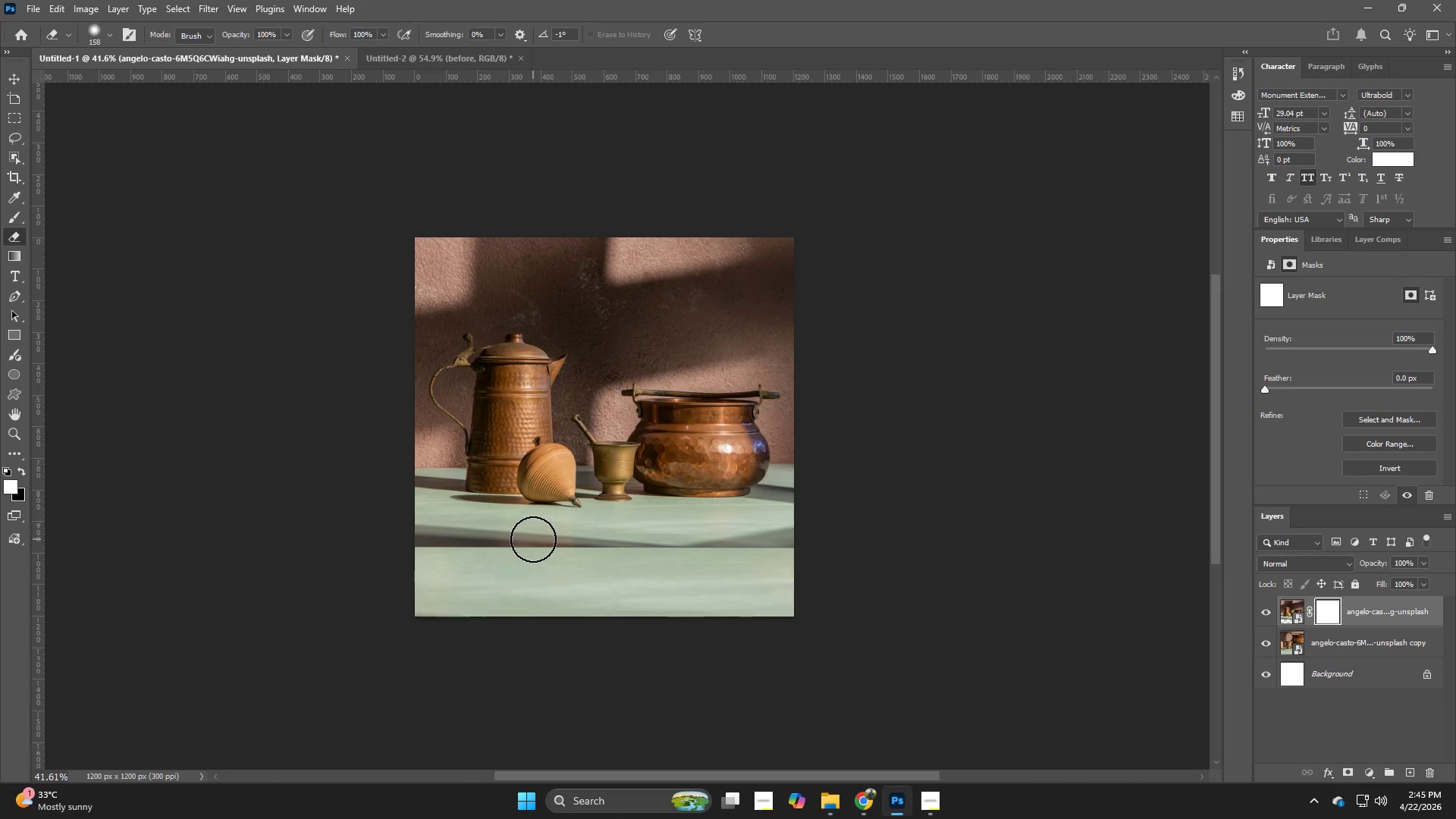 
left_click_drag(start_coordinate=[533, 539], to_coordinate=[508, 546])
 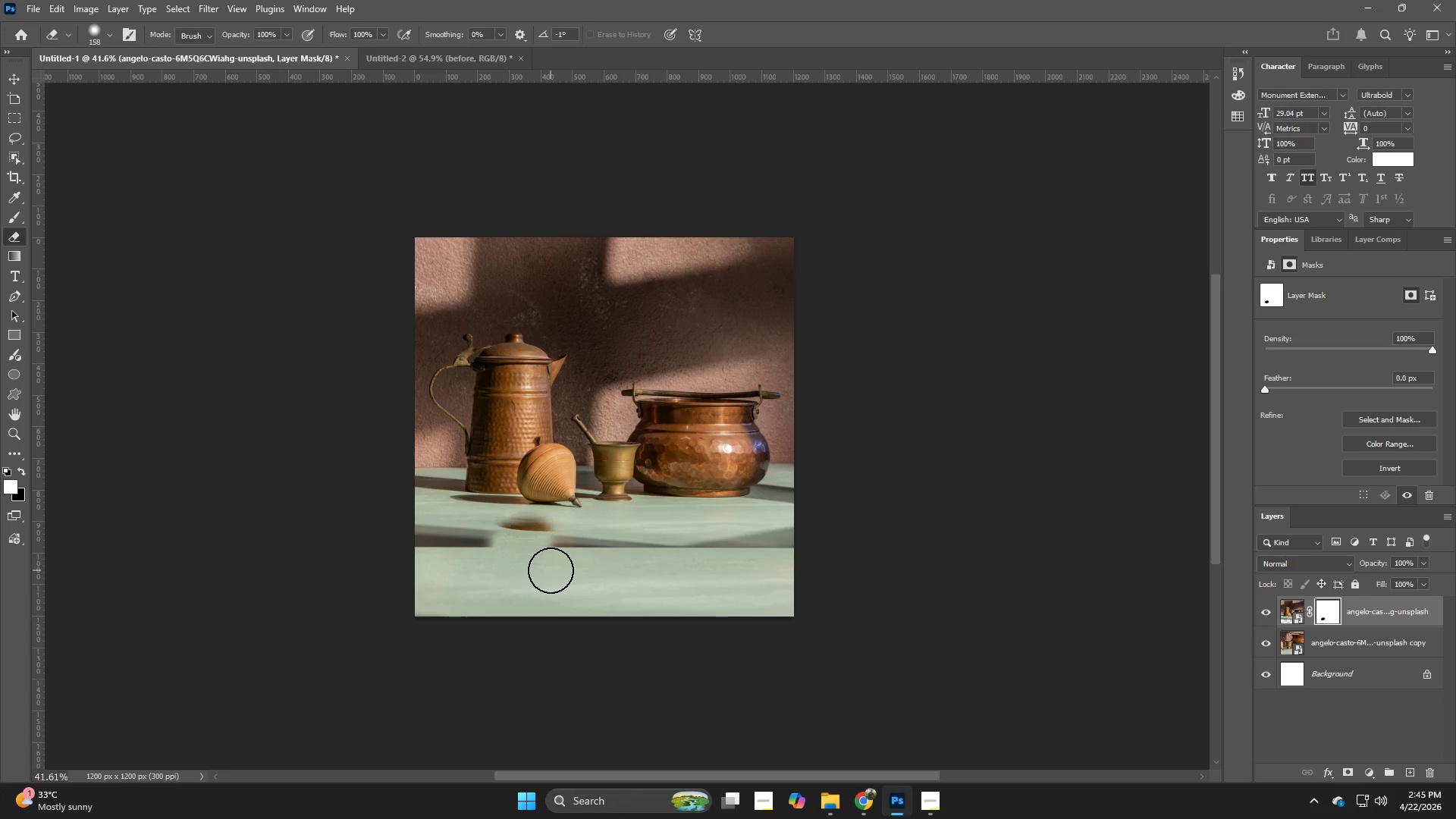 
hold_key(key=ControlLeft, duration=0.34)
 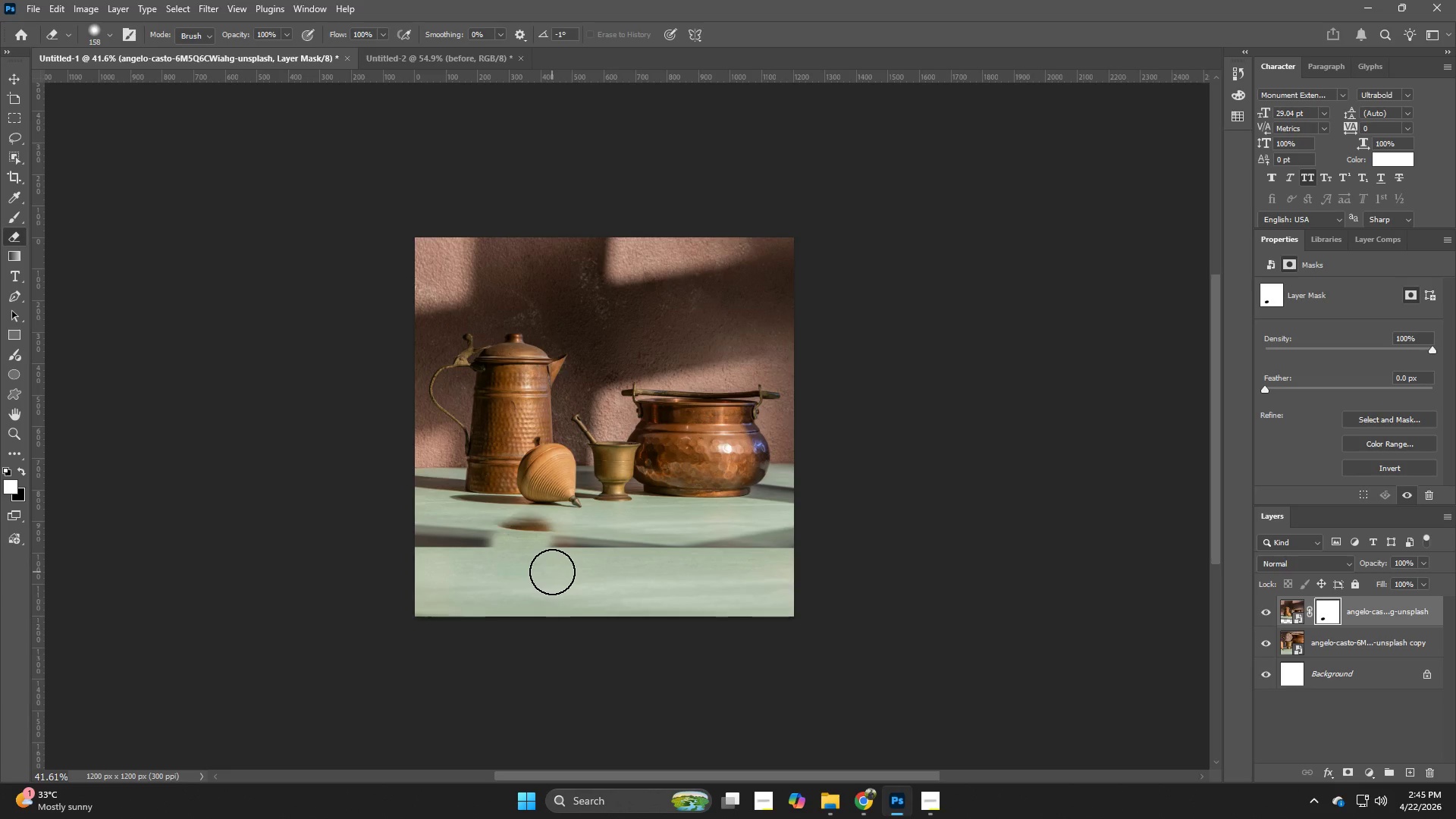 
key(Control+Z)
 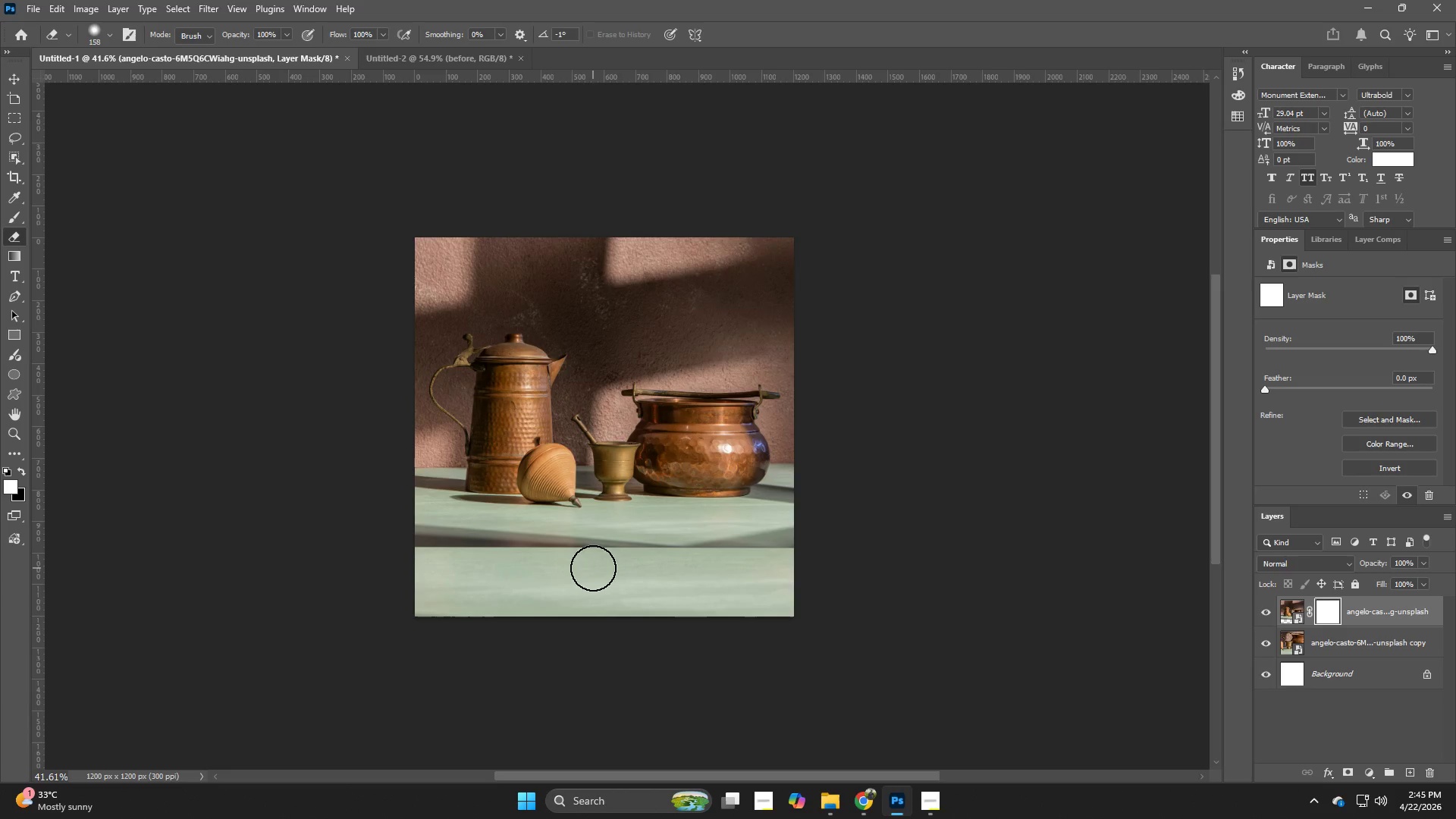 
left_click_drag(start_coordinate=[582, 568], to_coordinate=[571, 568])
 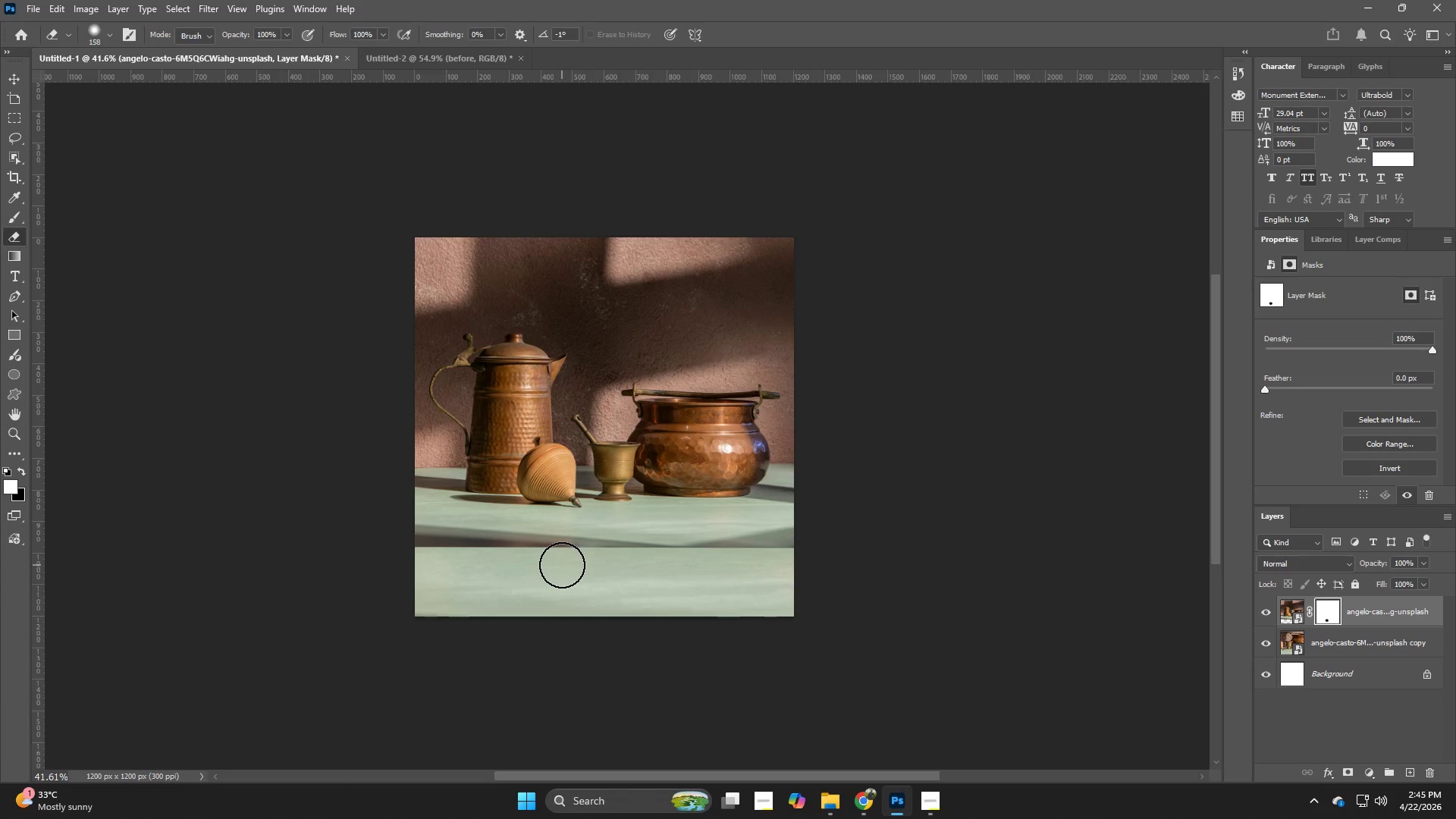 
triple_click([562, 565])
 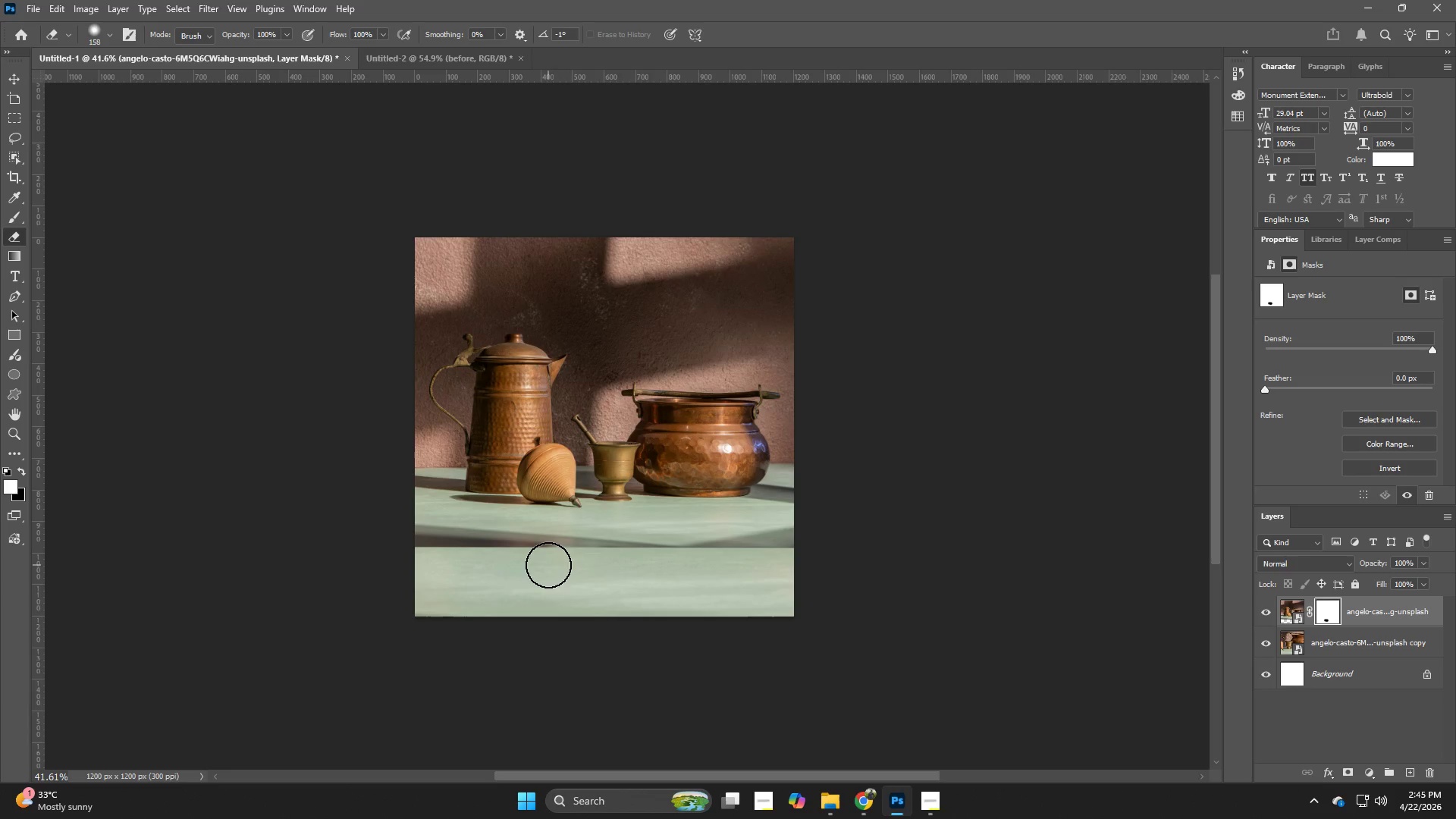 
left_click_drag(start_coordinate=[548, 565], to_coordinate=[529, 562])
 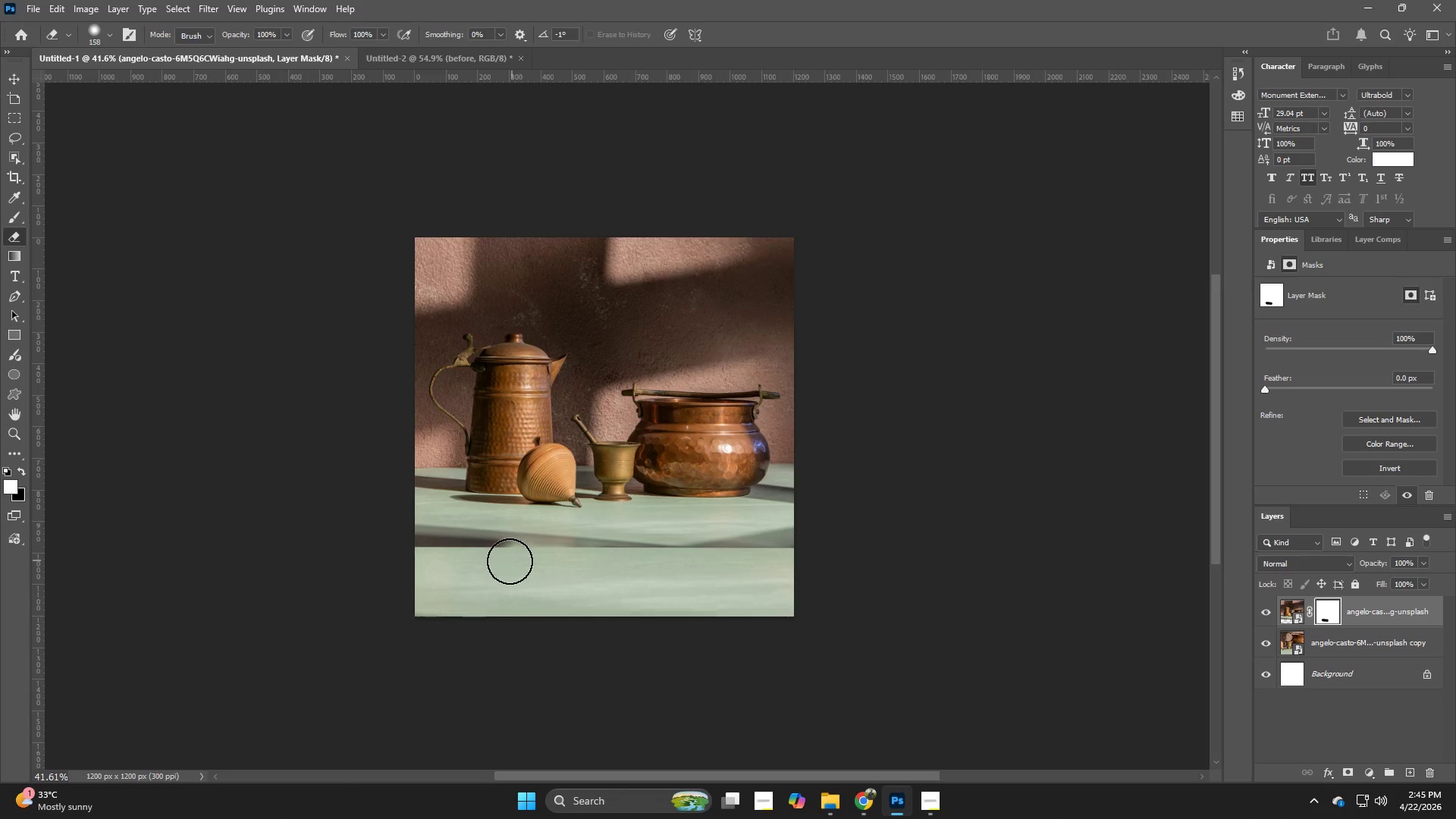 
left_click_drag(start_coordinate=[506, 561], to_coordinate=[491, 561])
 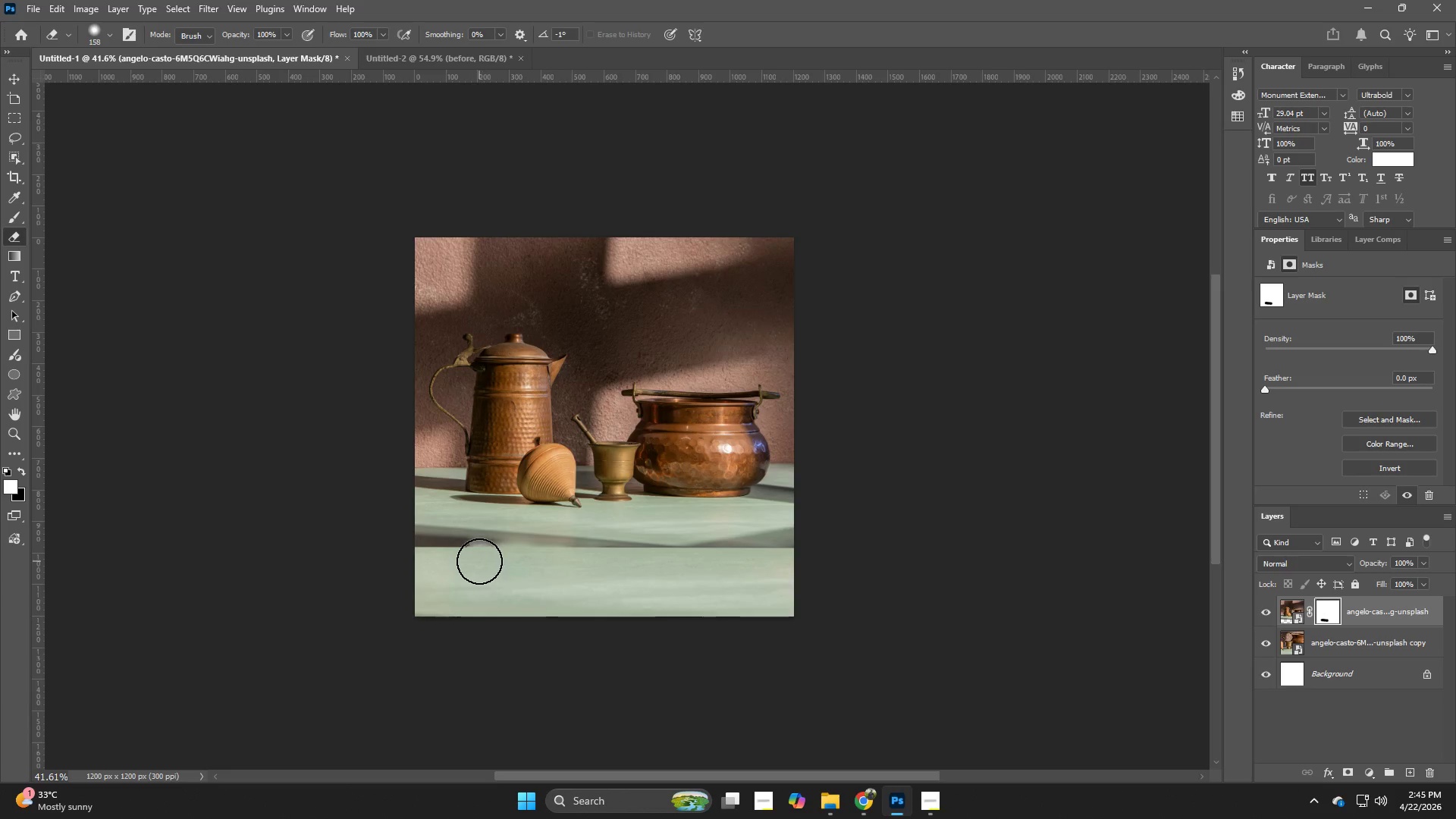 
left_click_drag(start_coordinate=[479, 561], to_coordinate=[471, 561])
 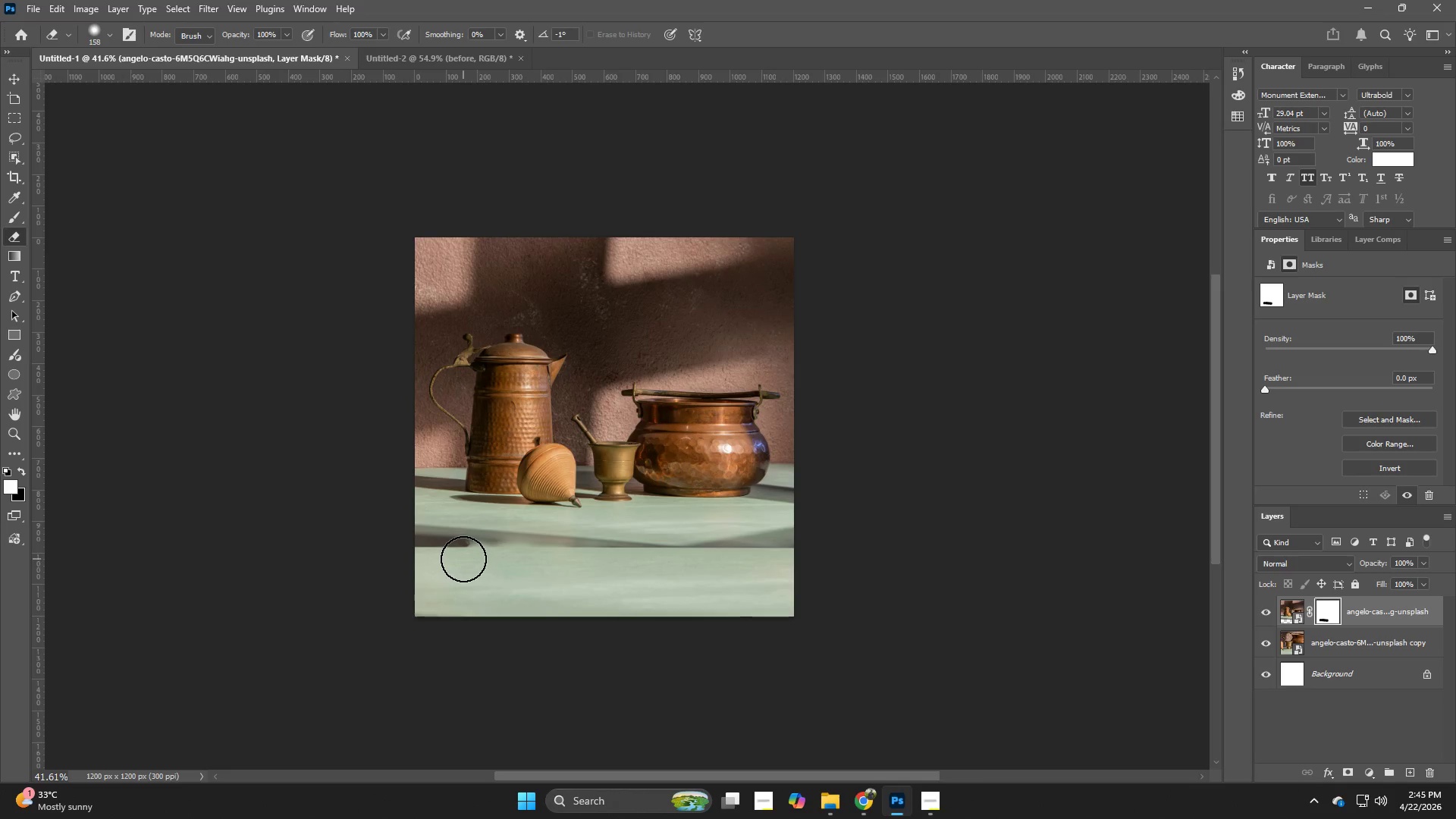 
left_click_drag(start_coordinate=[463, 559], to_coordinate=[453, 559])
 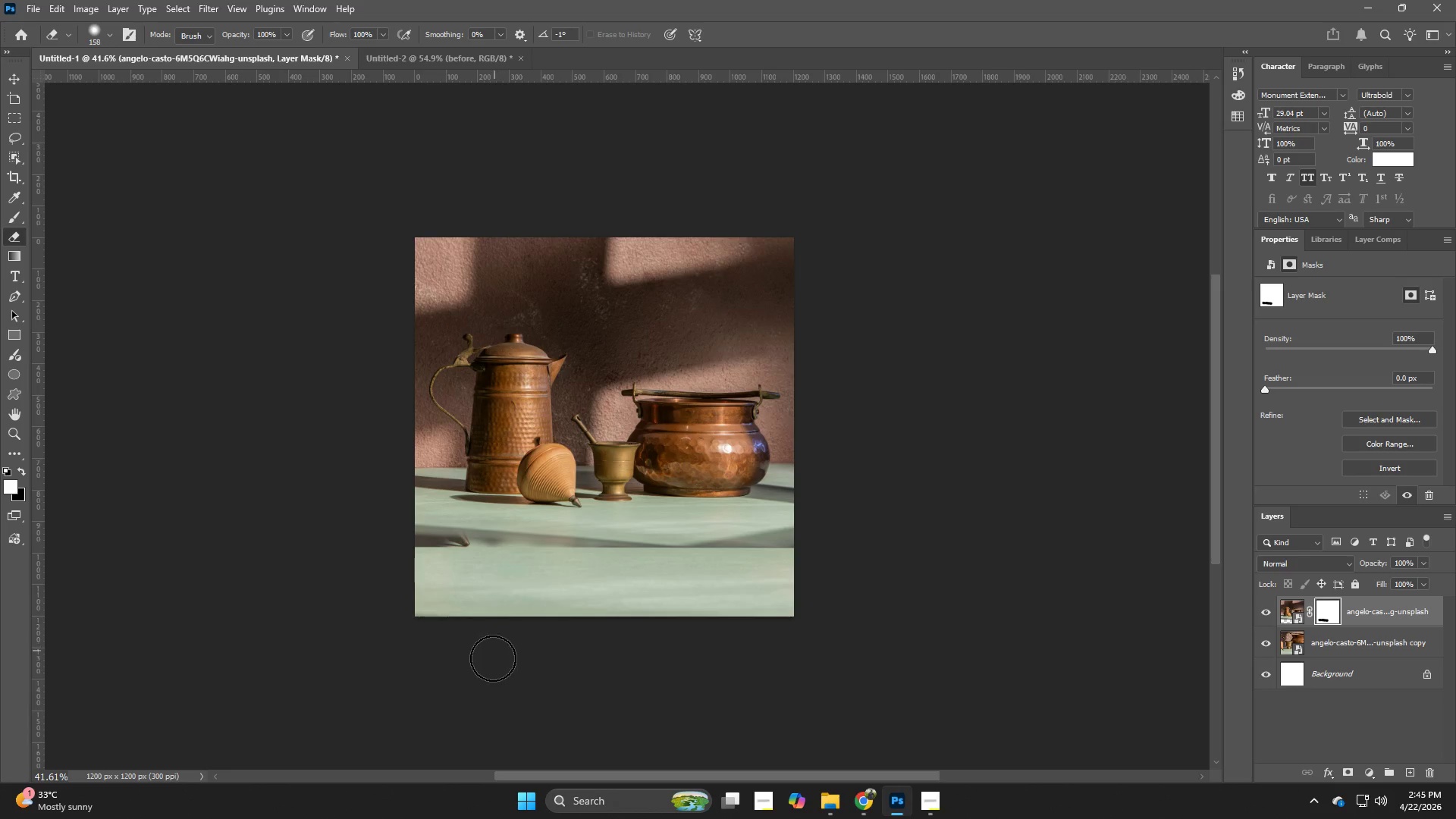 
key(Control+ControlLeft)
 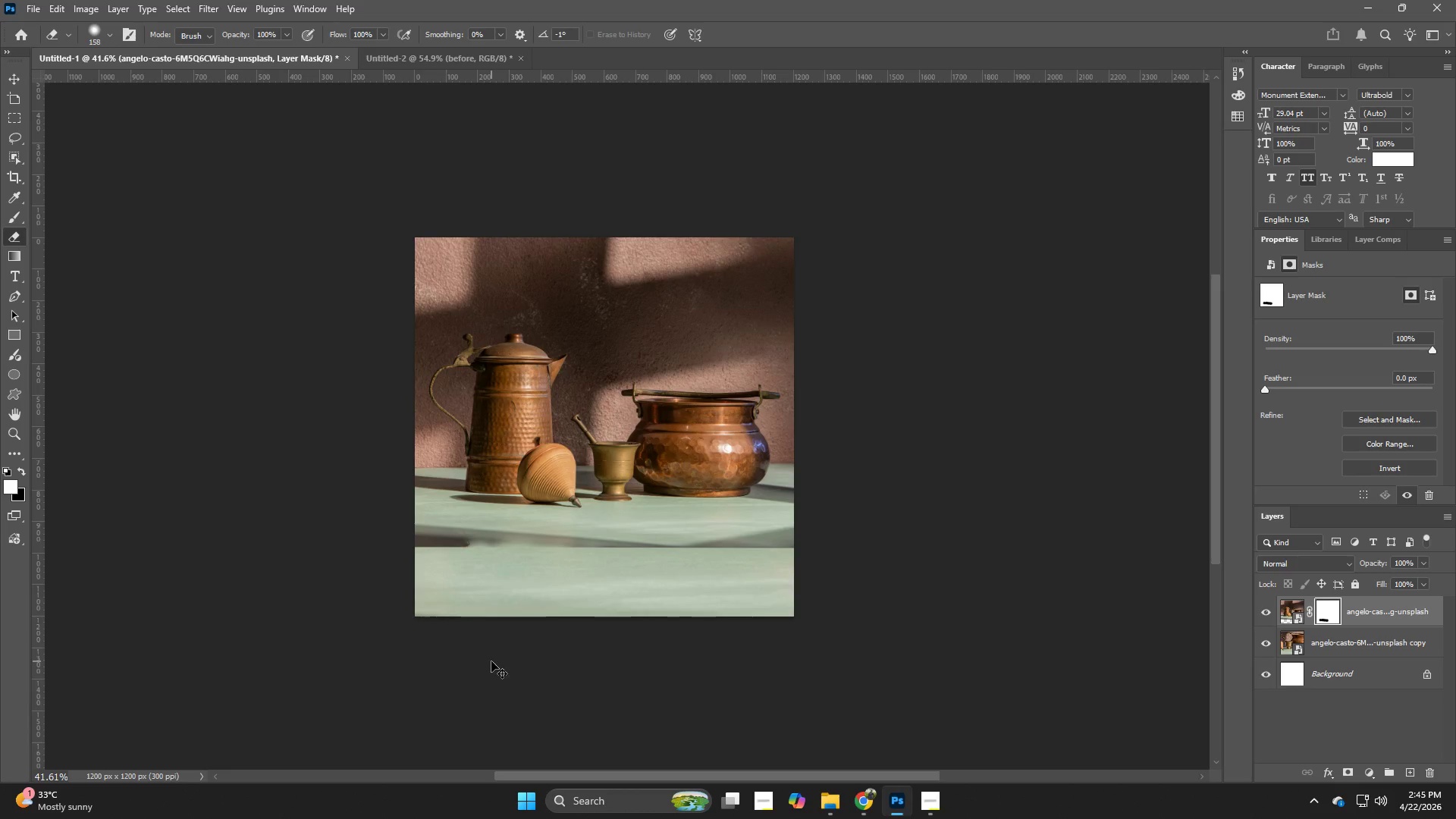 
key(Control+Z)
 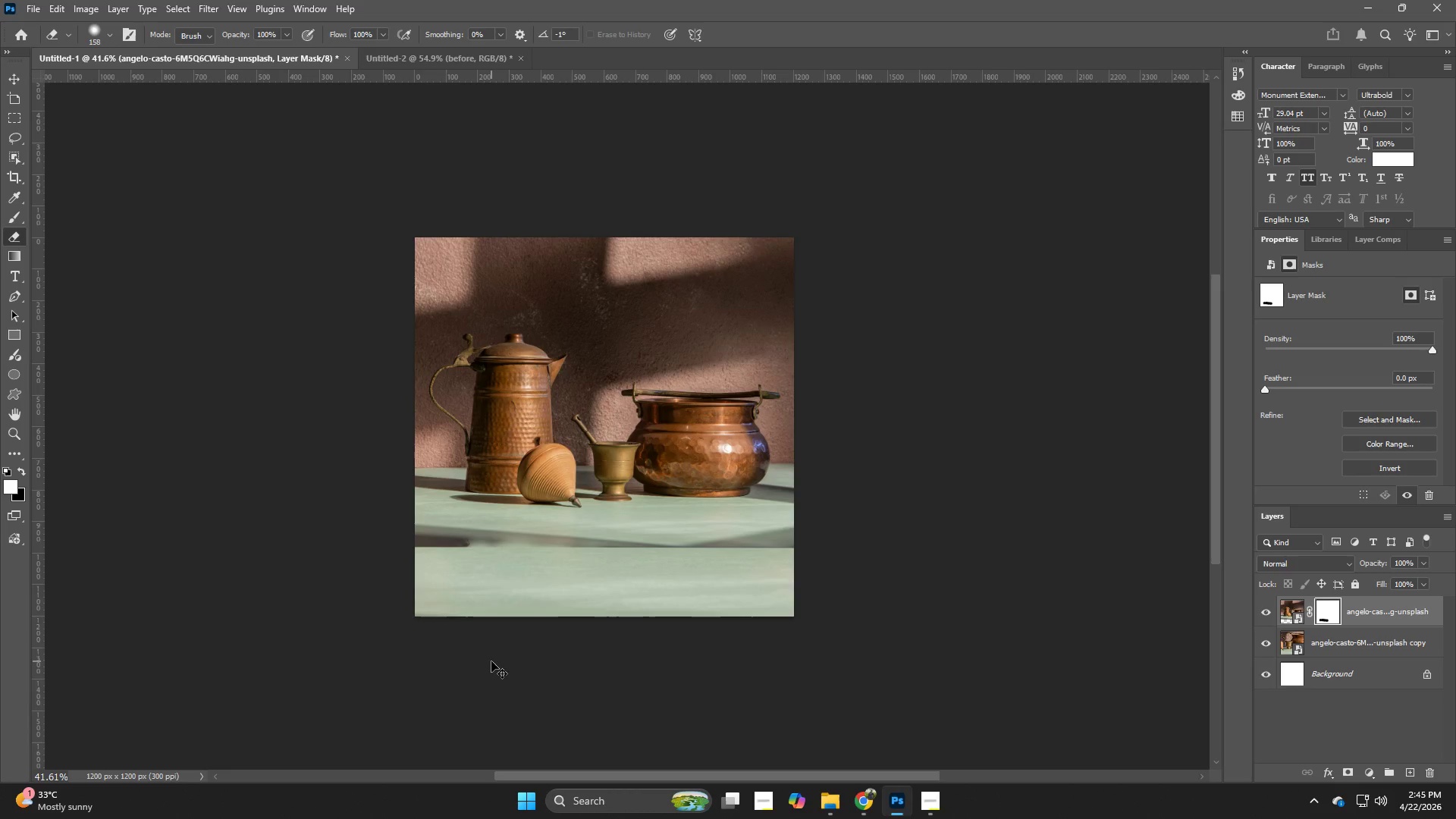 
key(Control+Z)
 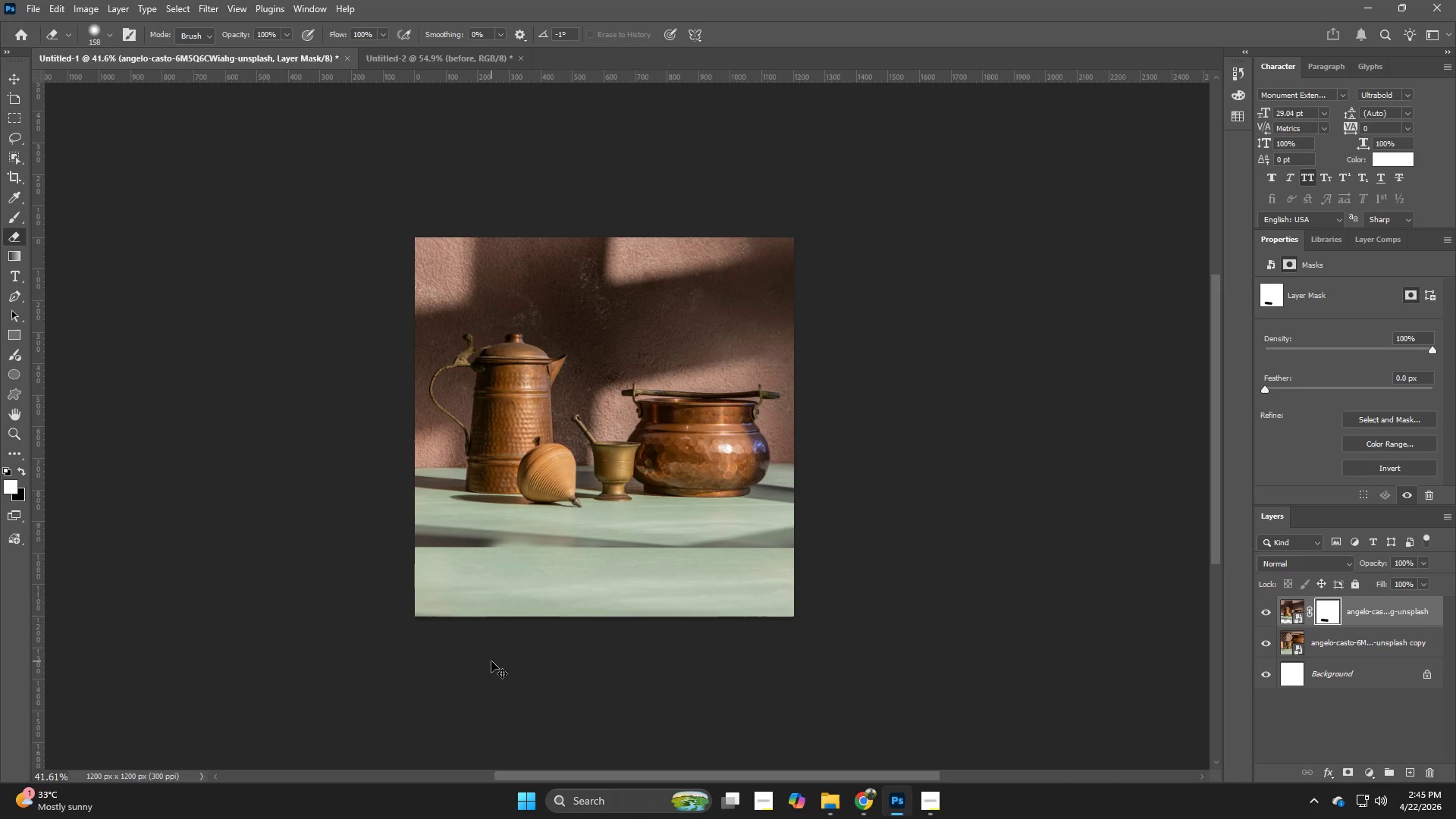 
key(Control+Z)
 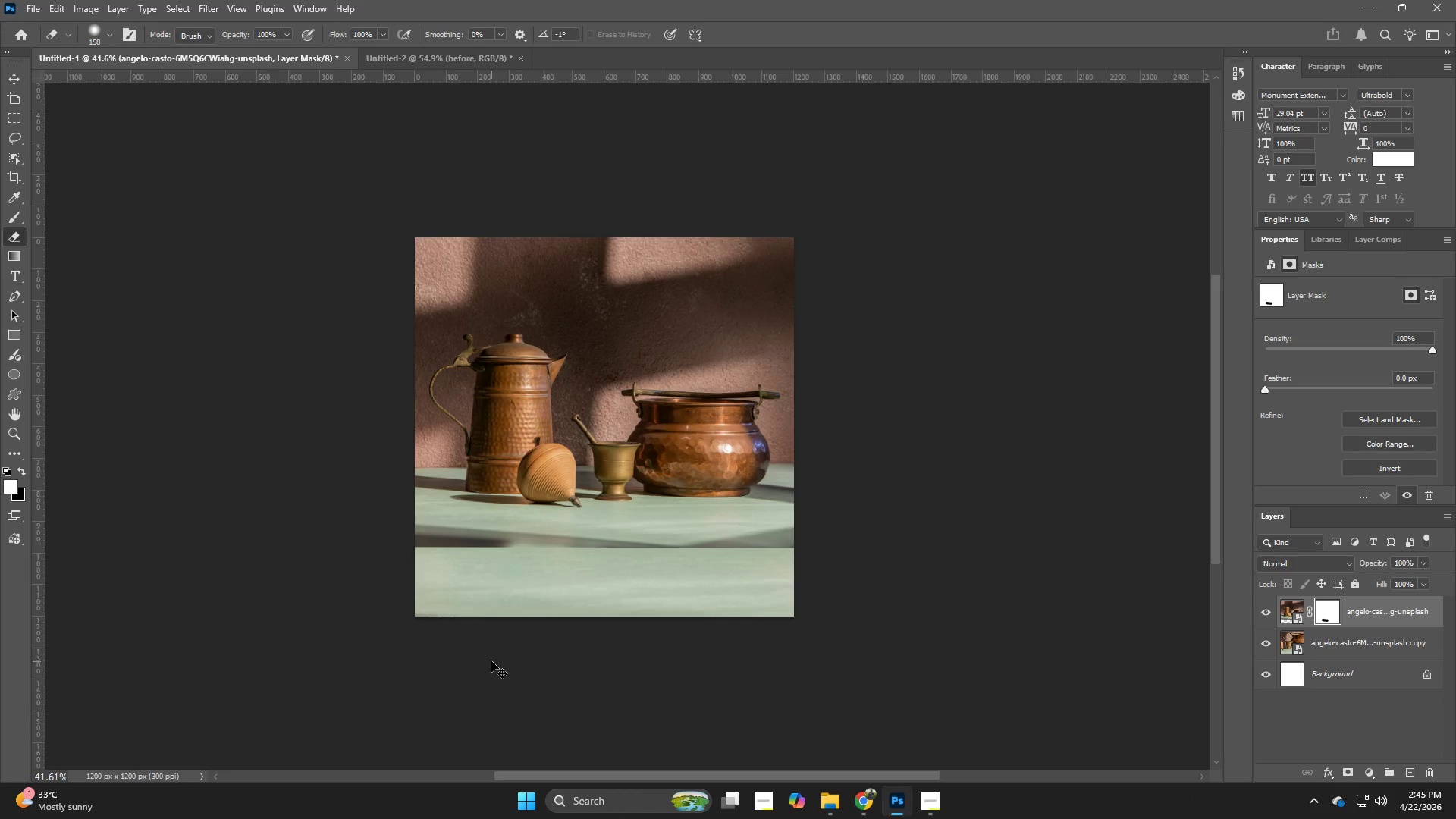 
key(Control+ControlLeft)
 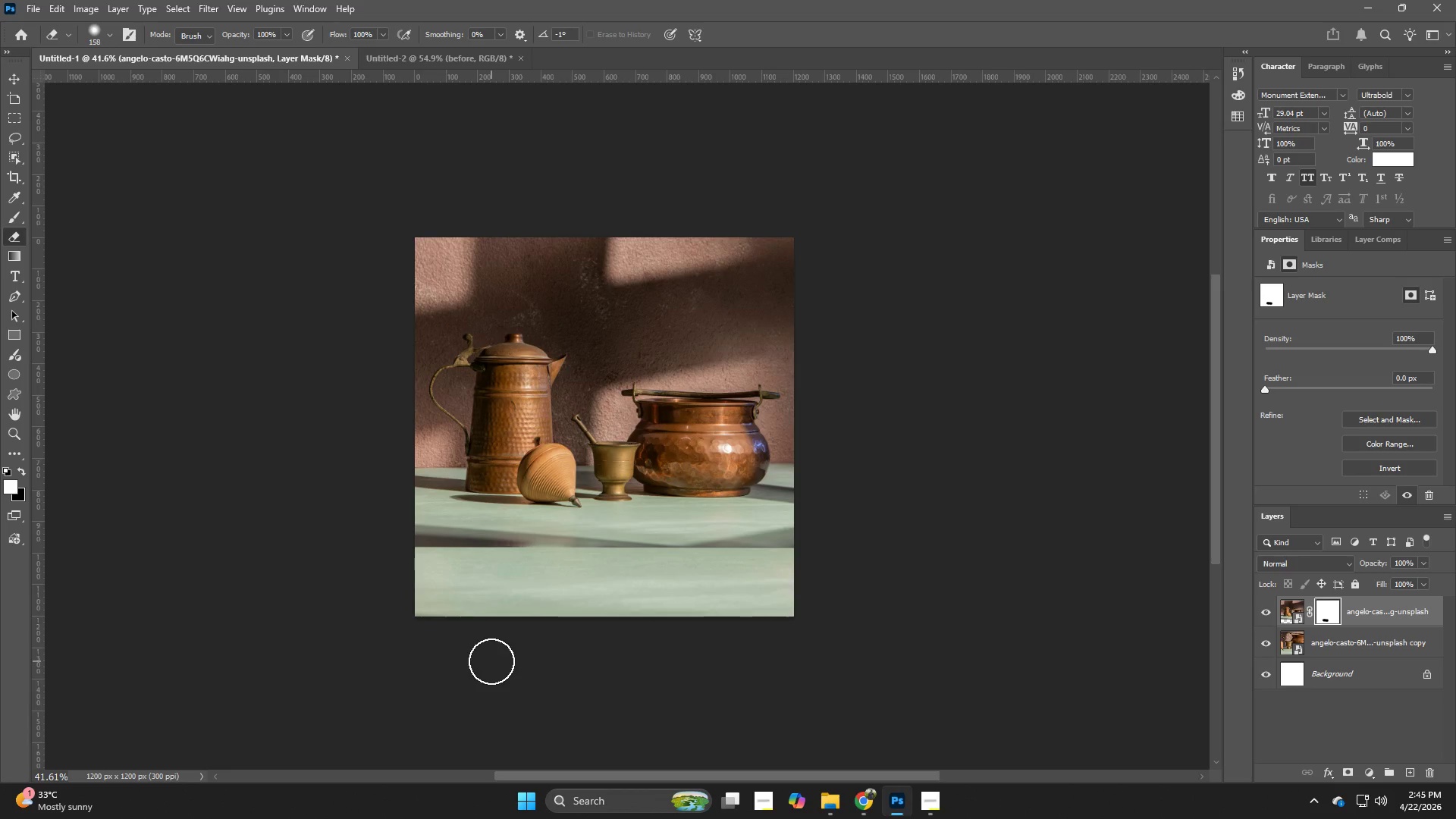 
key(Control+Z)
 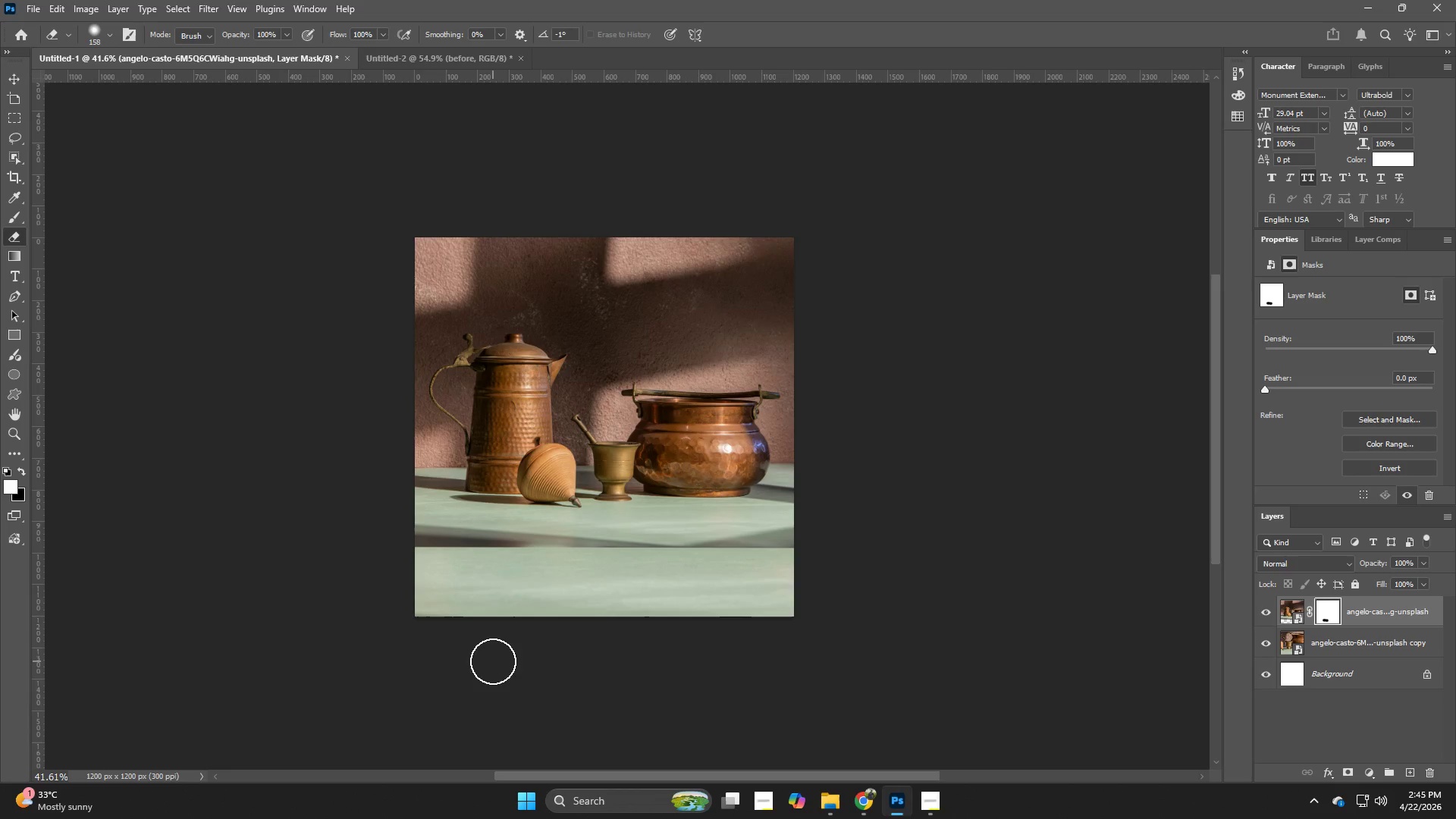 
key(Control+ControlLeft)
 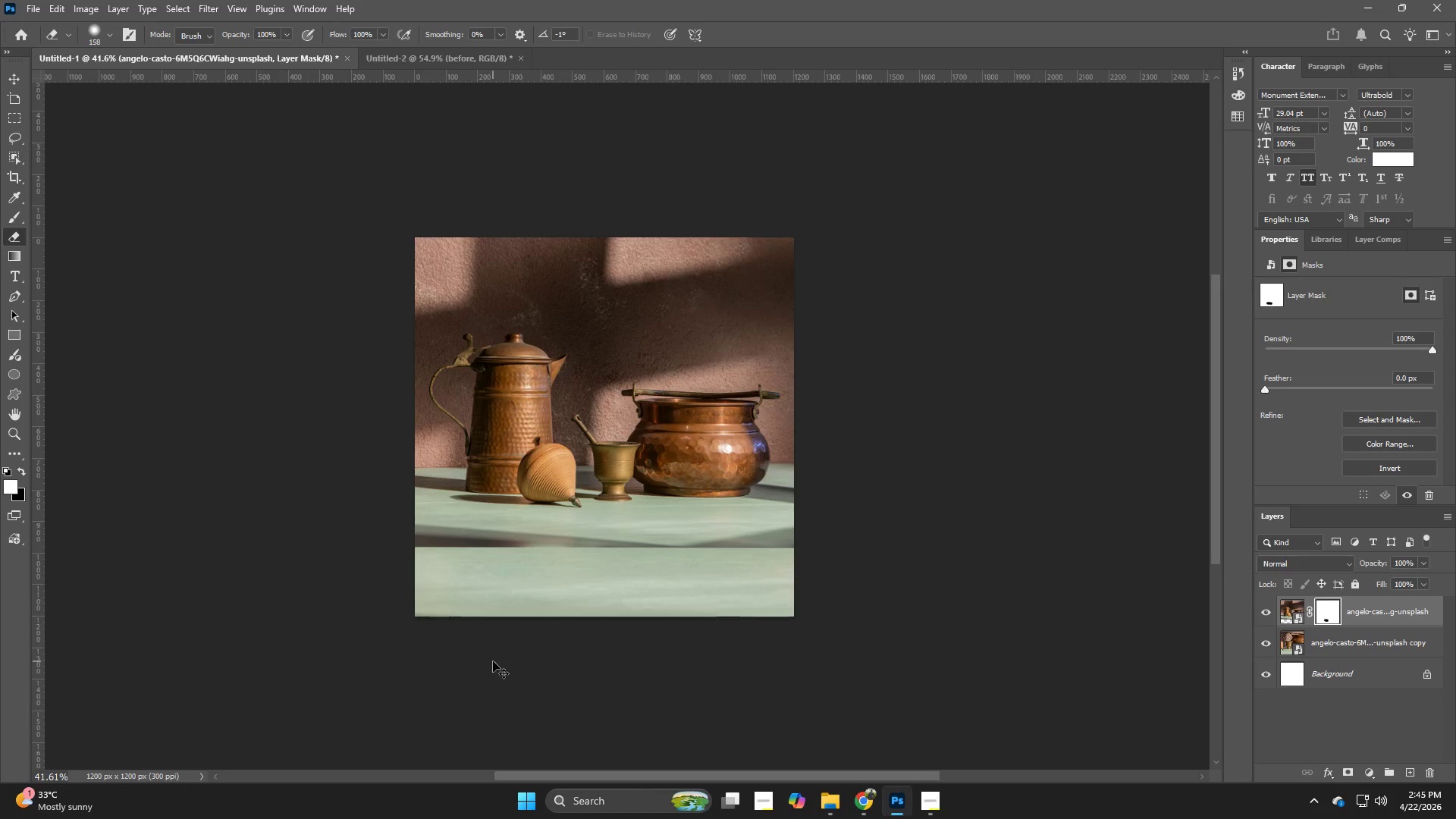 
key(Control+Z)
 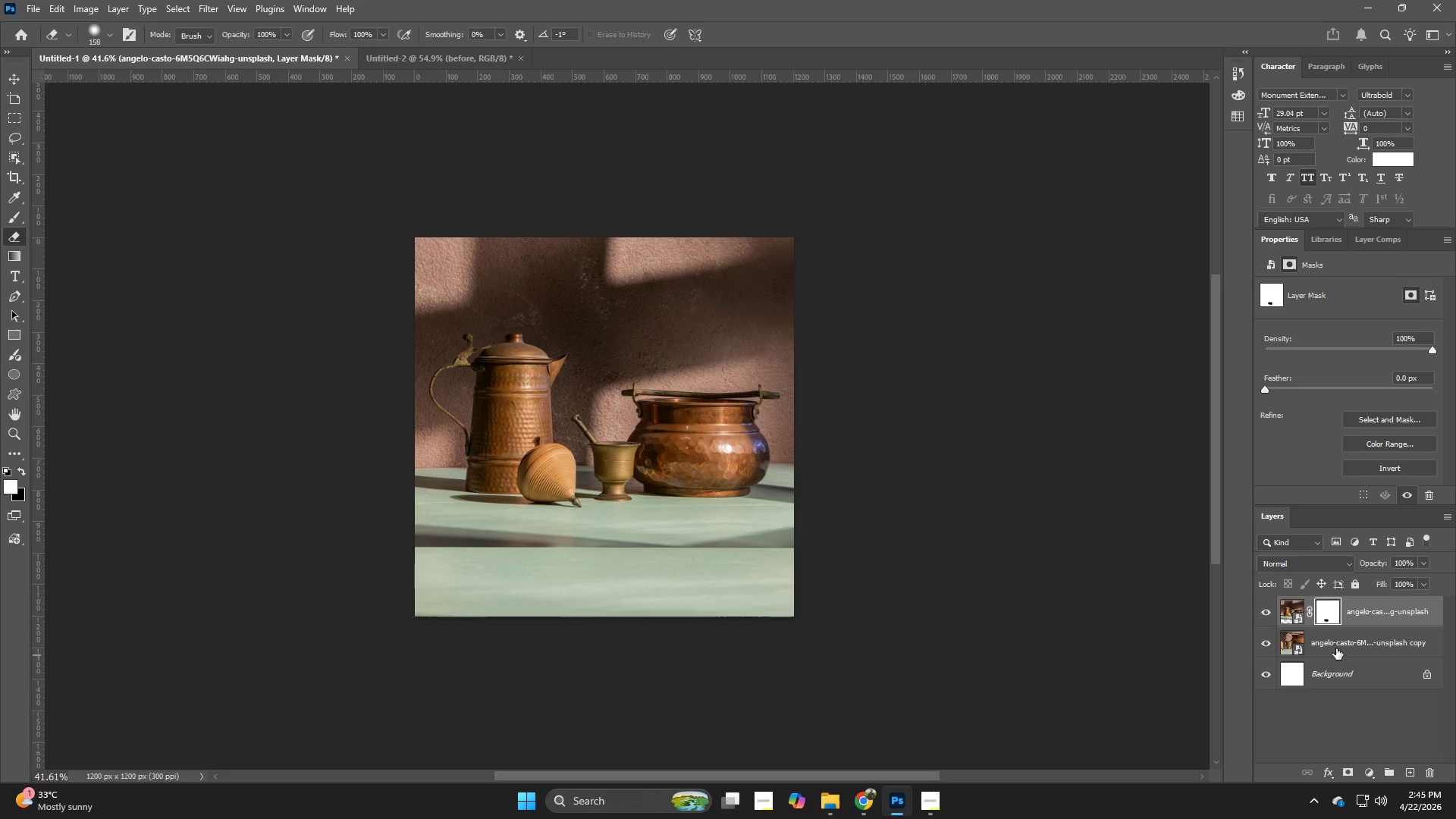 
left_click([1336, 647])
 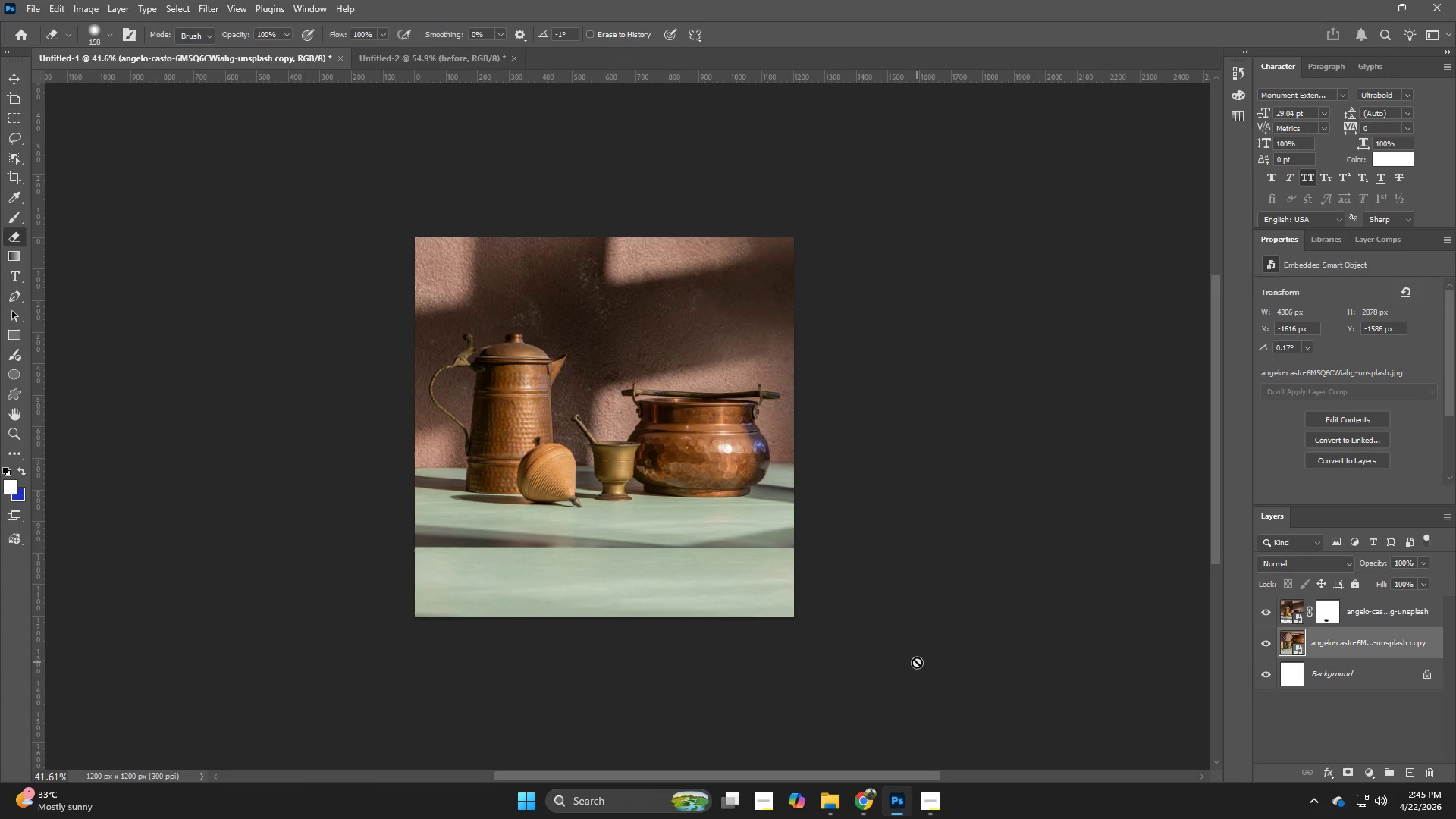 
key(Control+T)
 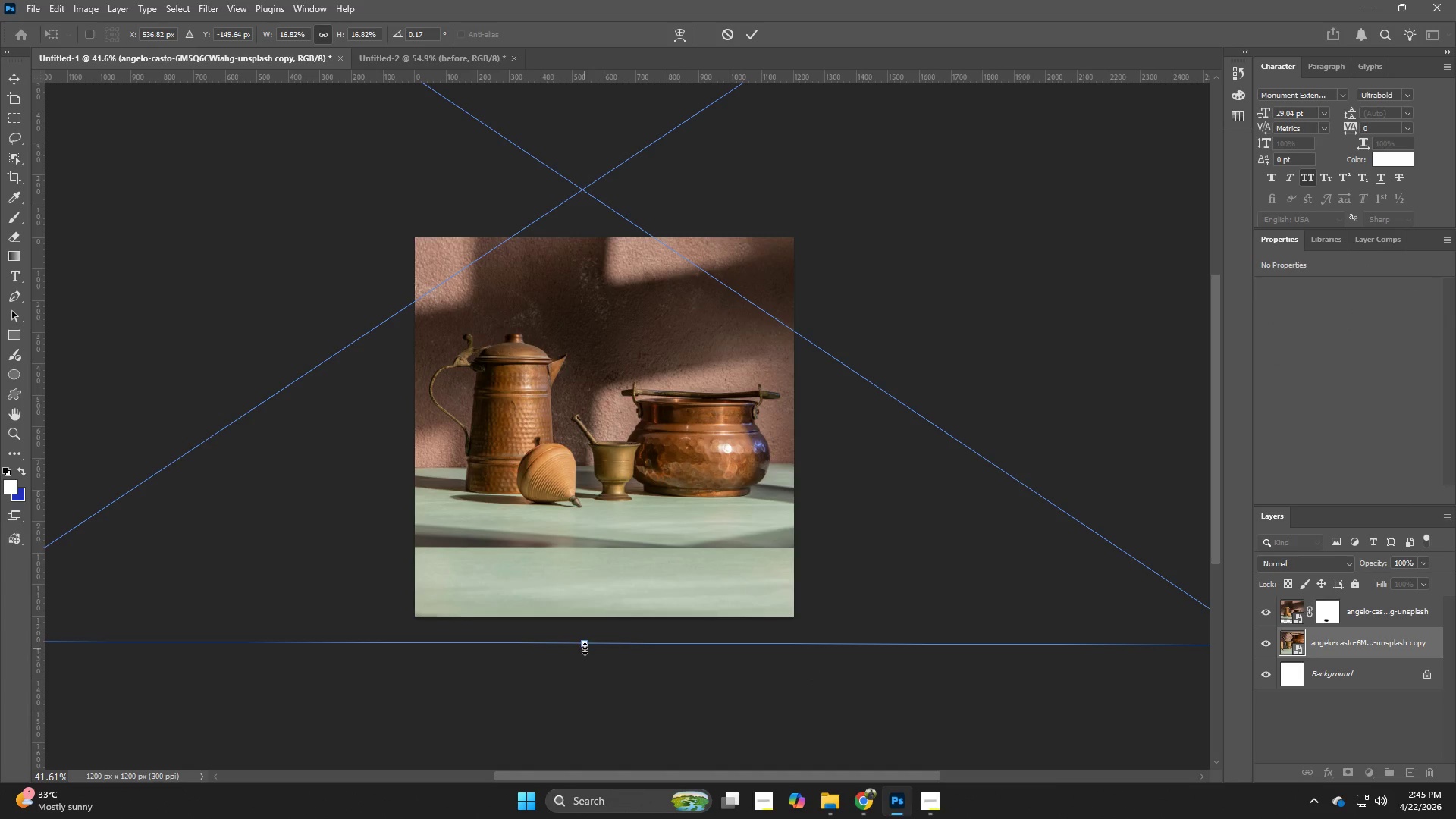 
hold_key(key=AltLeft, duration=0.73)
left_click_drag(start_coordinate=[585, 645], to_coordinate=[621, 686])
 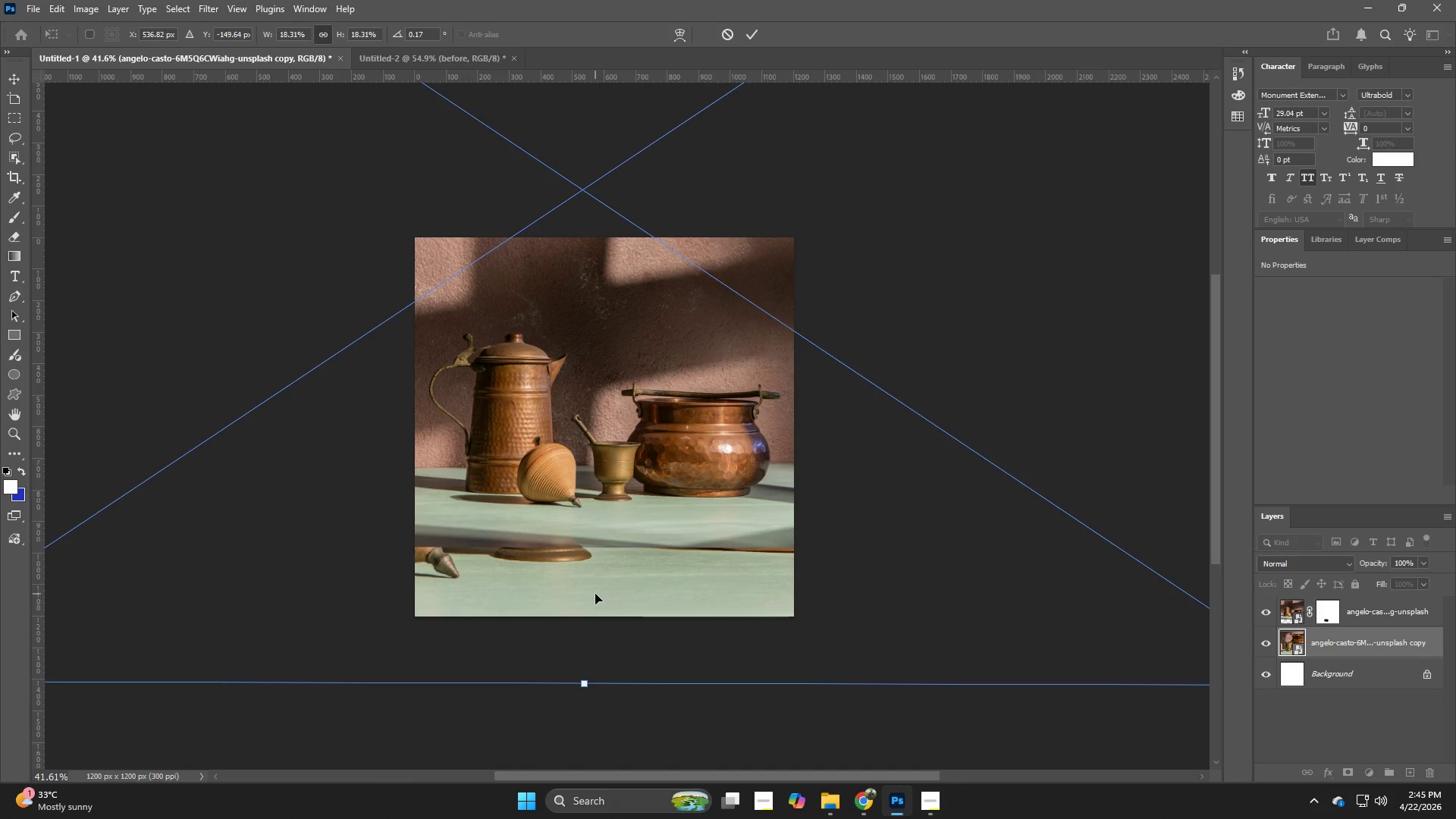 
left_click_drag(start_coordinate=[595, 594], to_coordinate=[519, 551])
 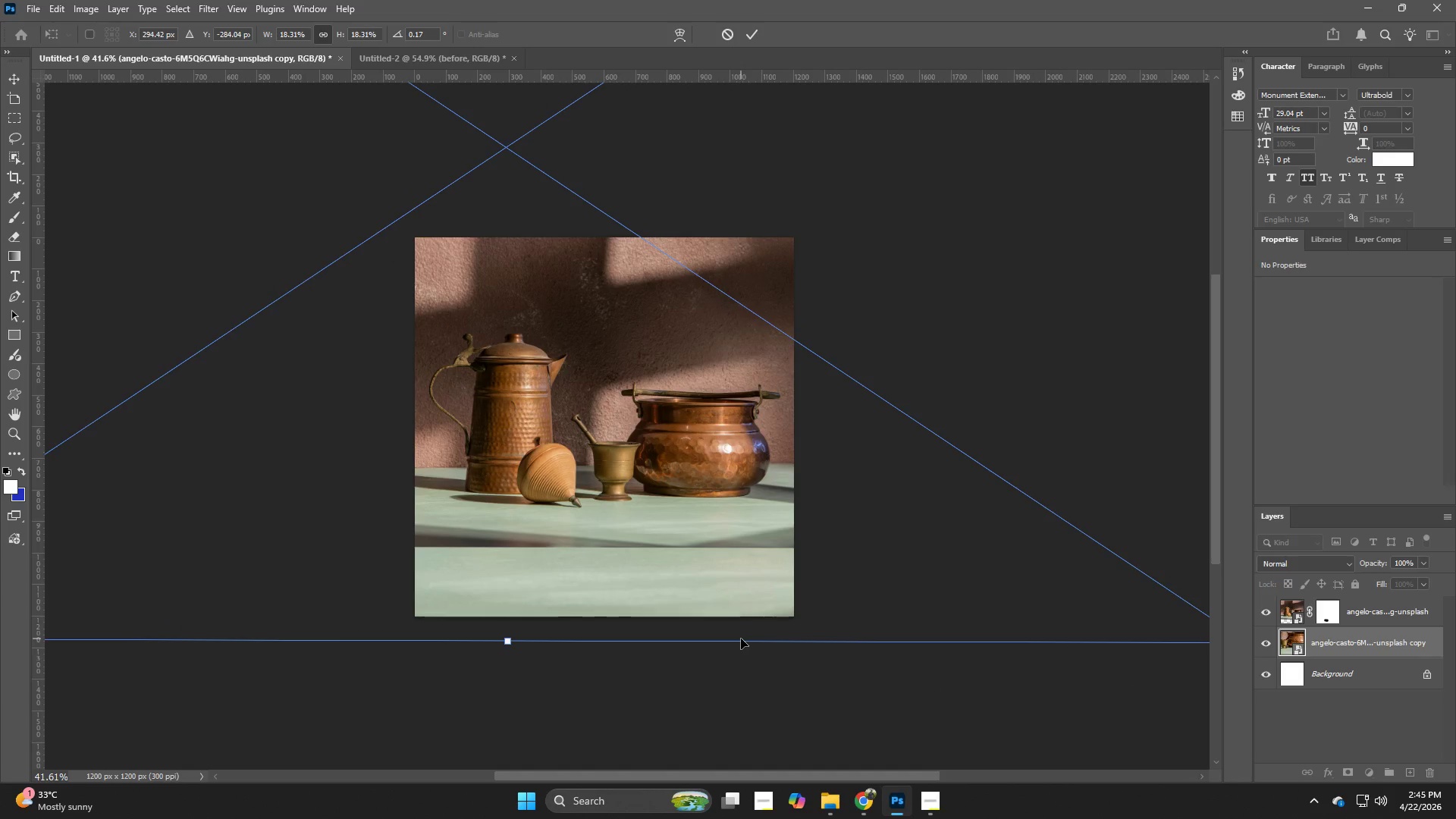 
key(NumpadEnter)
 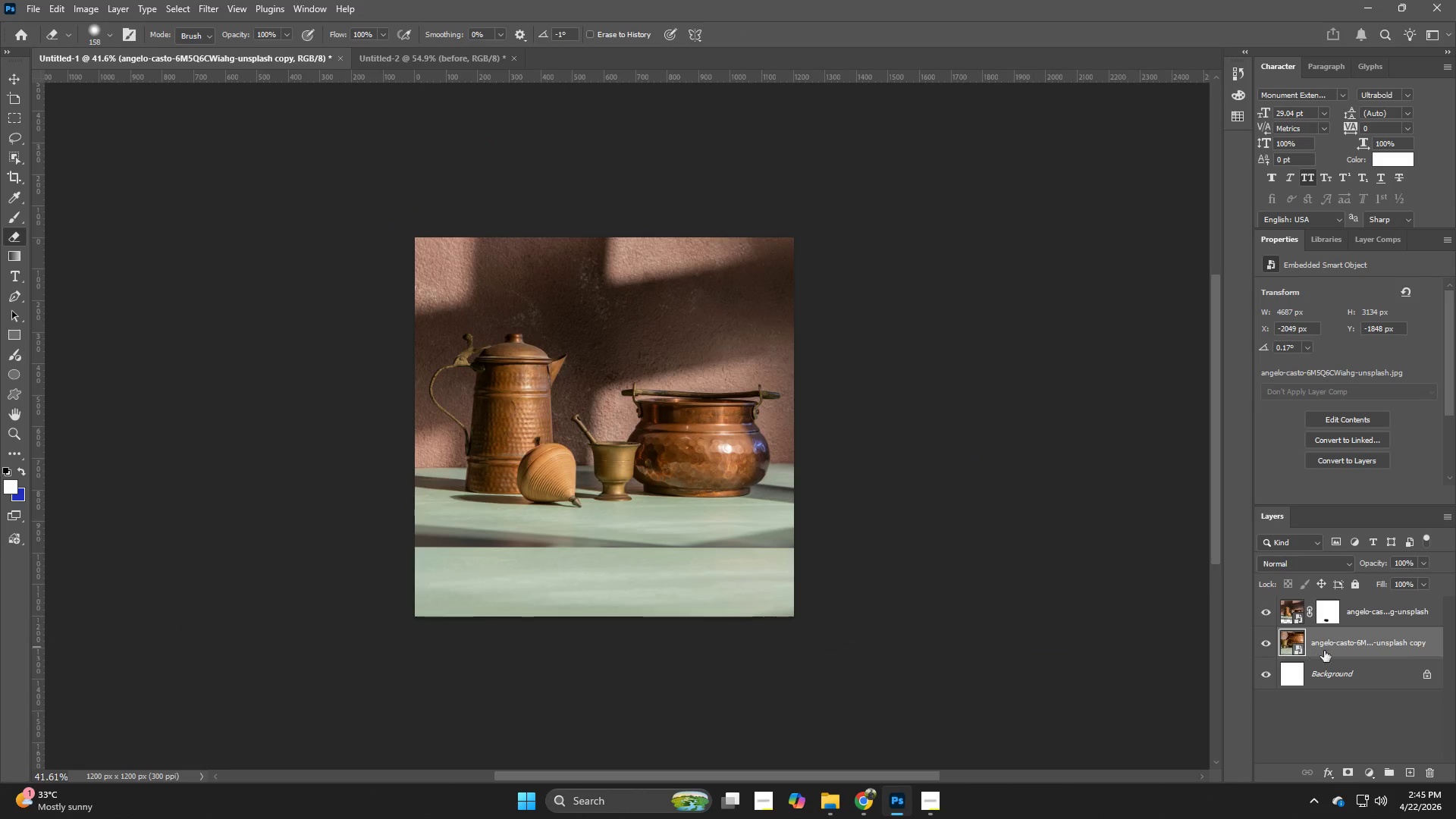 
left_click([1331, 609])
 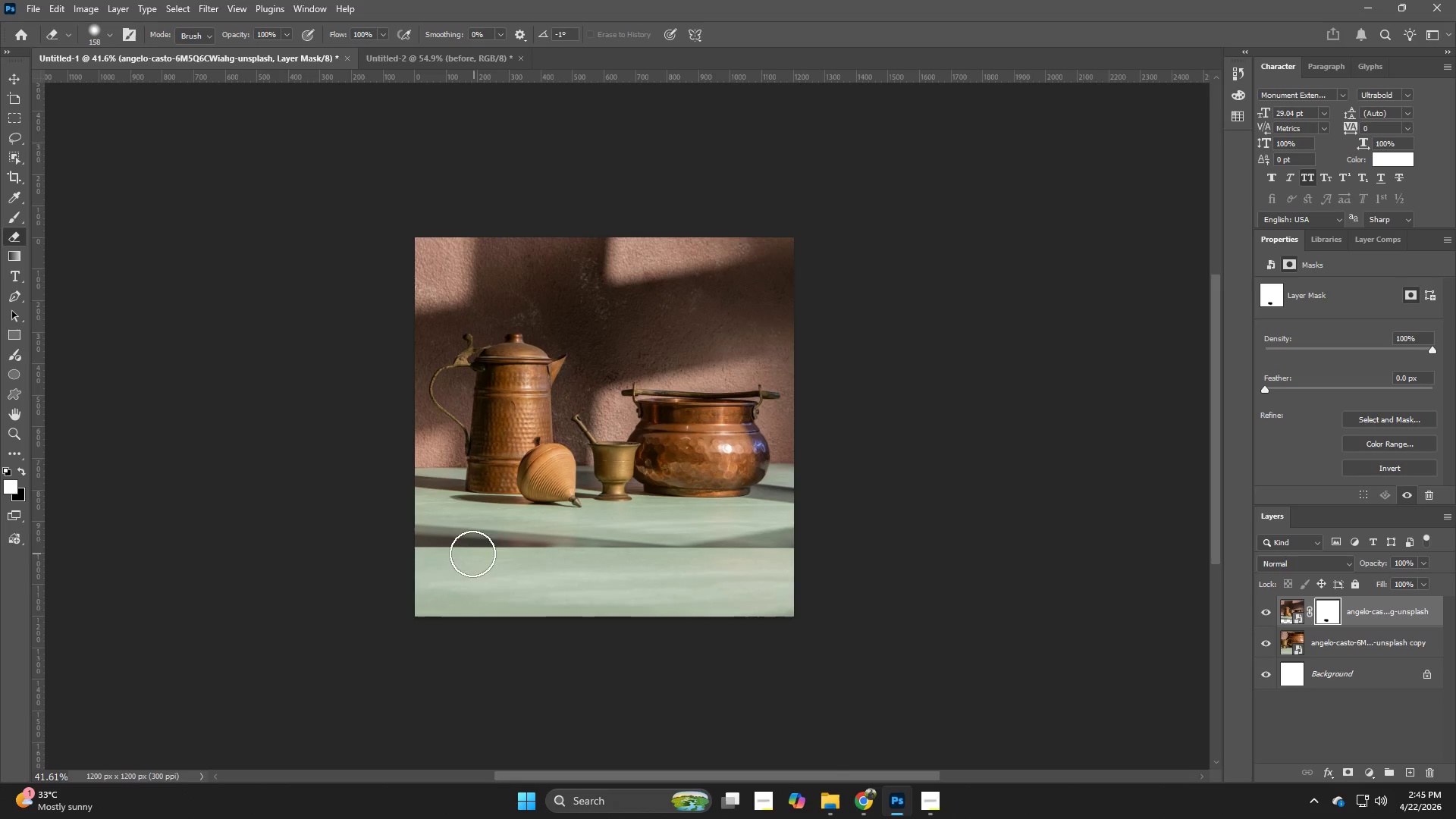 
double_click([420, 560])
 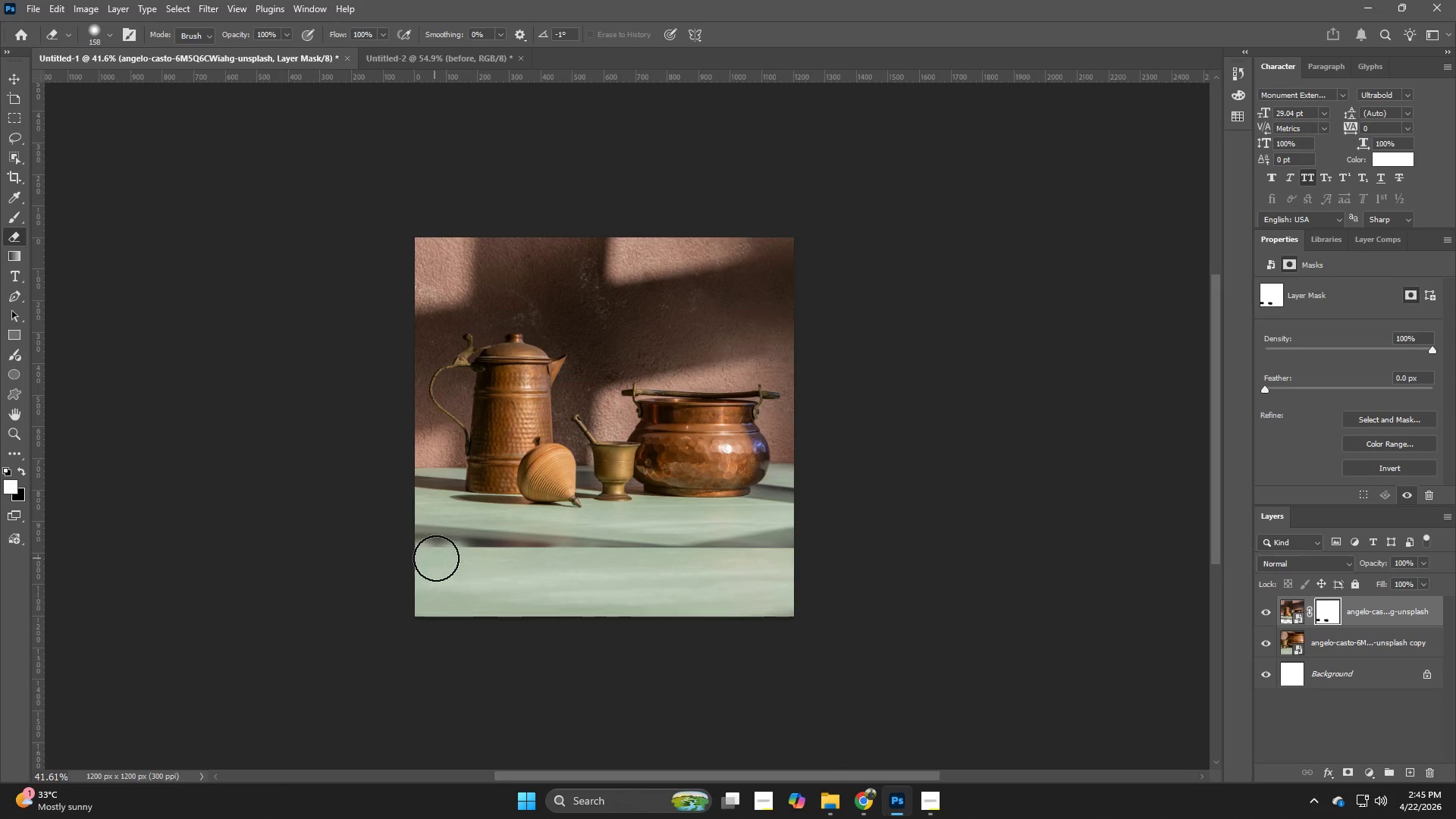 
left_click_drag(start_coordinate=[438, 558], to_coordinate=[444, 558])
 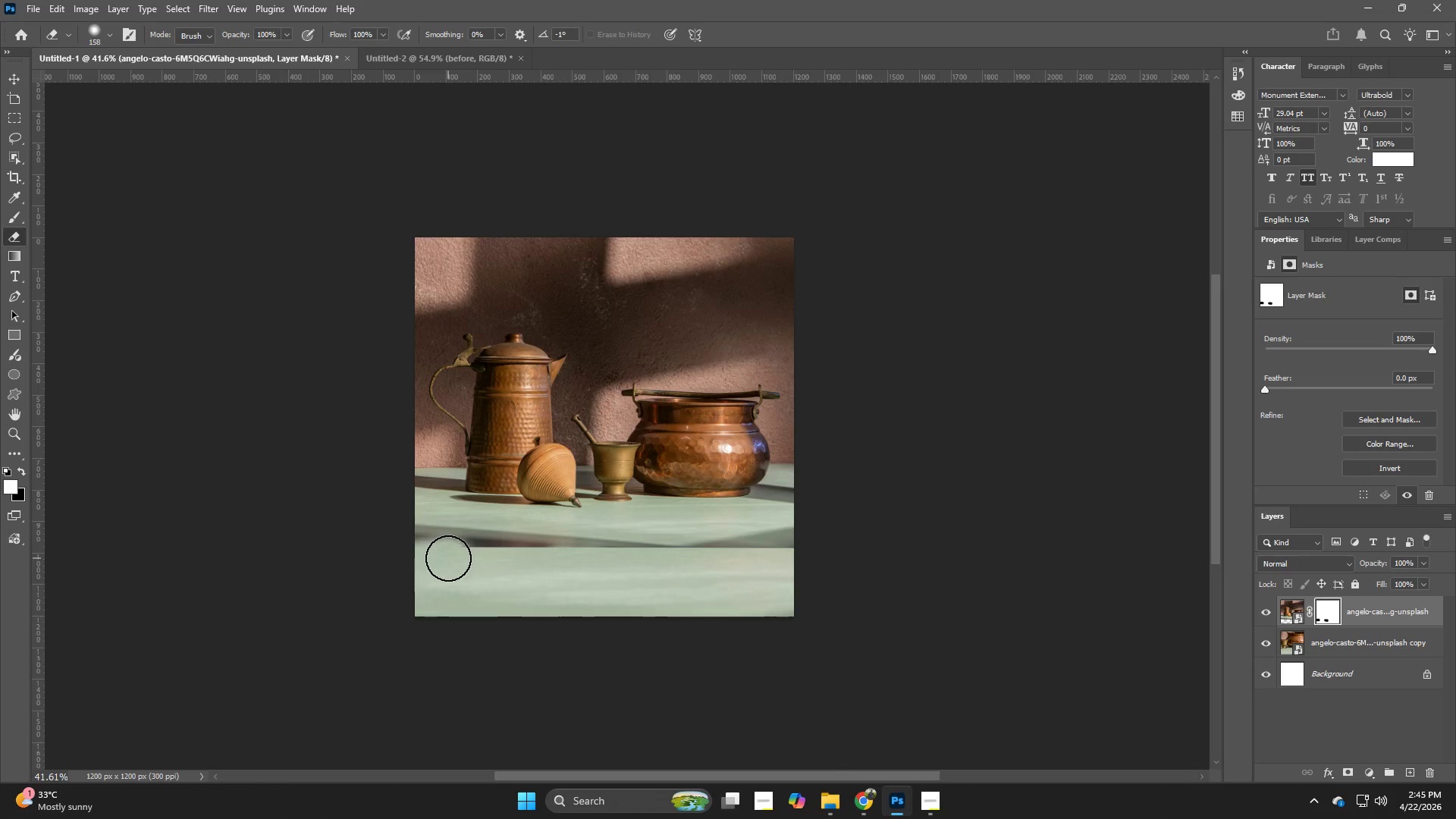 
left_click_drag(start_coordinate=[448, 558], to_coordinate=[454, 558])
 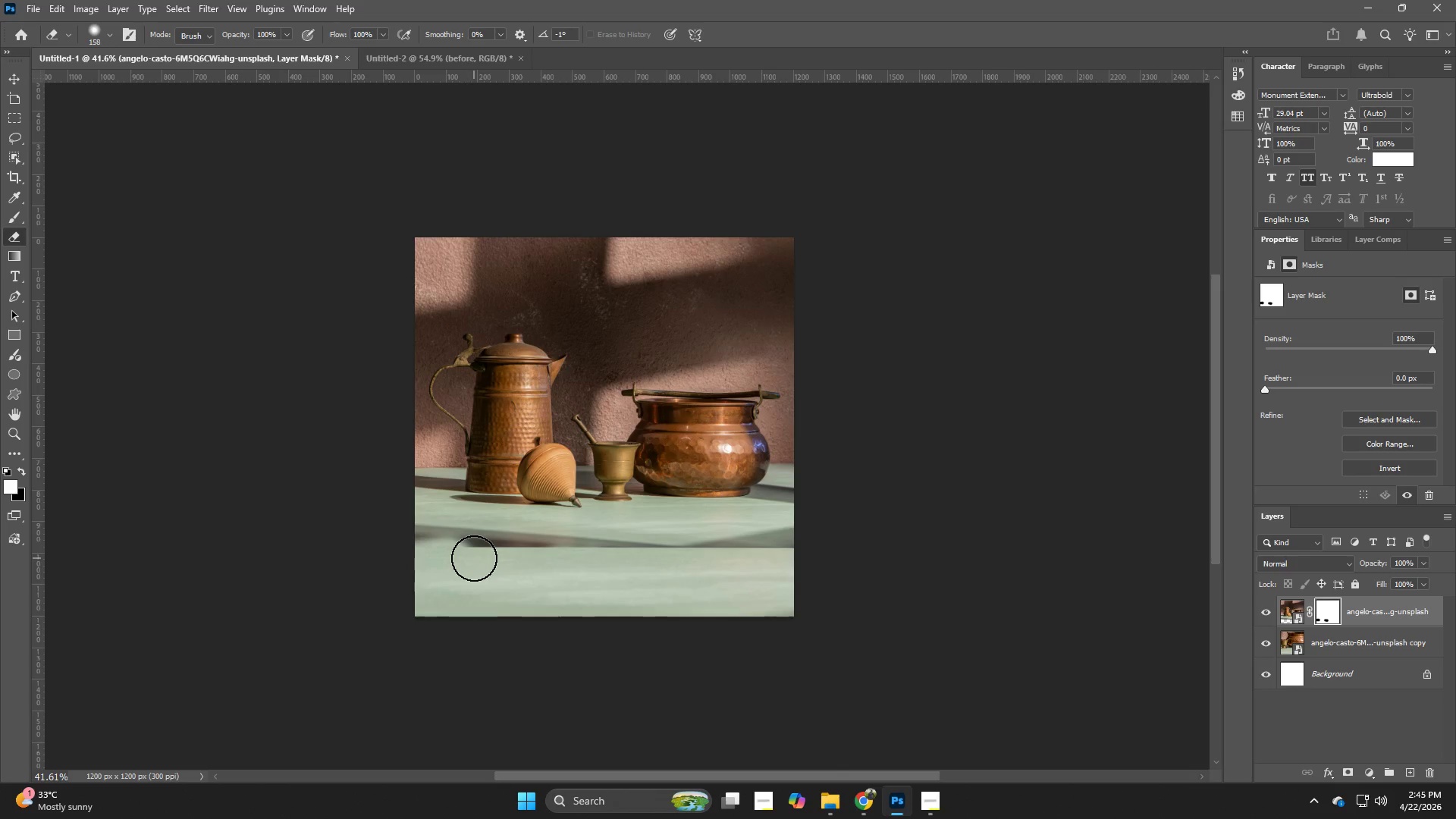 
left_click_drag(start_coordinate=[474, 558], to_coordinate=[481, 558])
 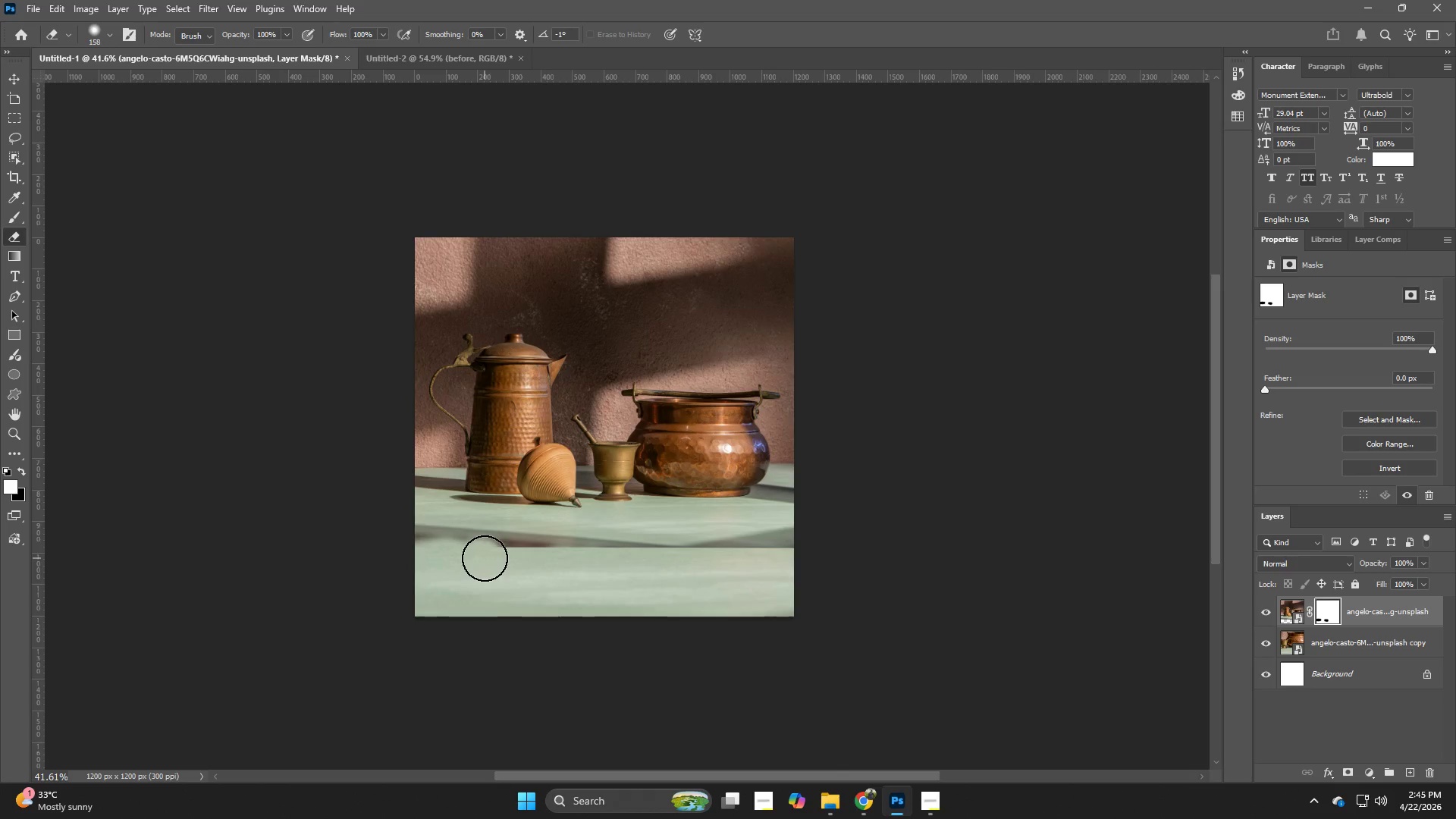 
left_click_drag(start_coordinate=[485, 558], to_coordinate=[490, 556])
 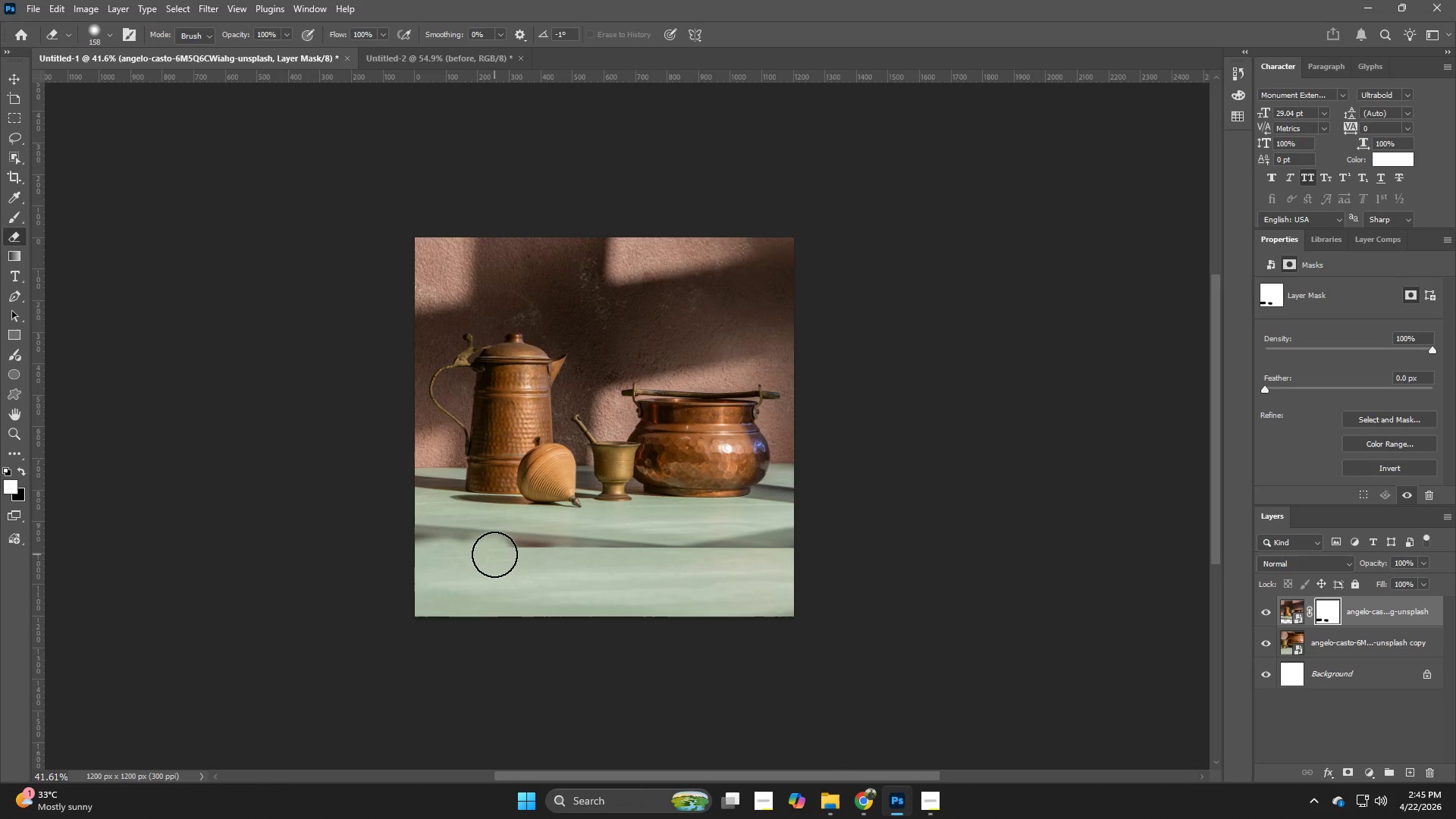 
left_click_drag(start_coordinate=[494, 554], to_coordinate=[500, 551])
 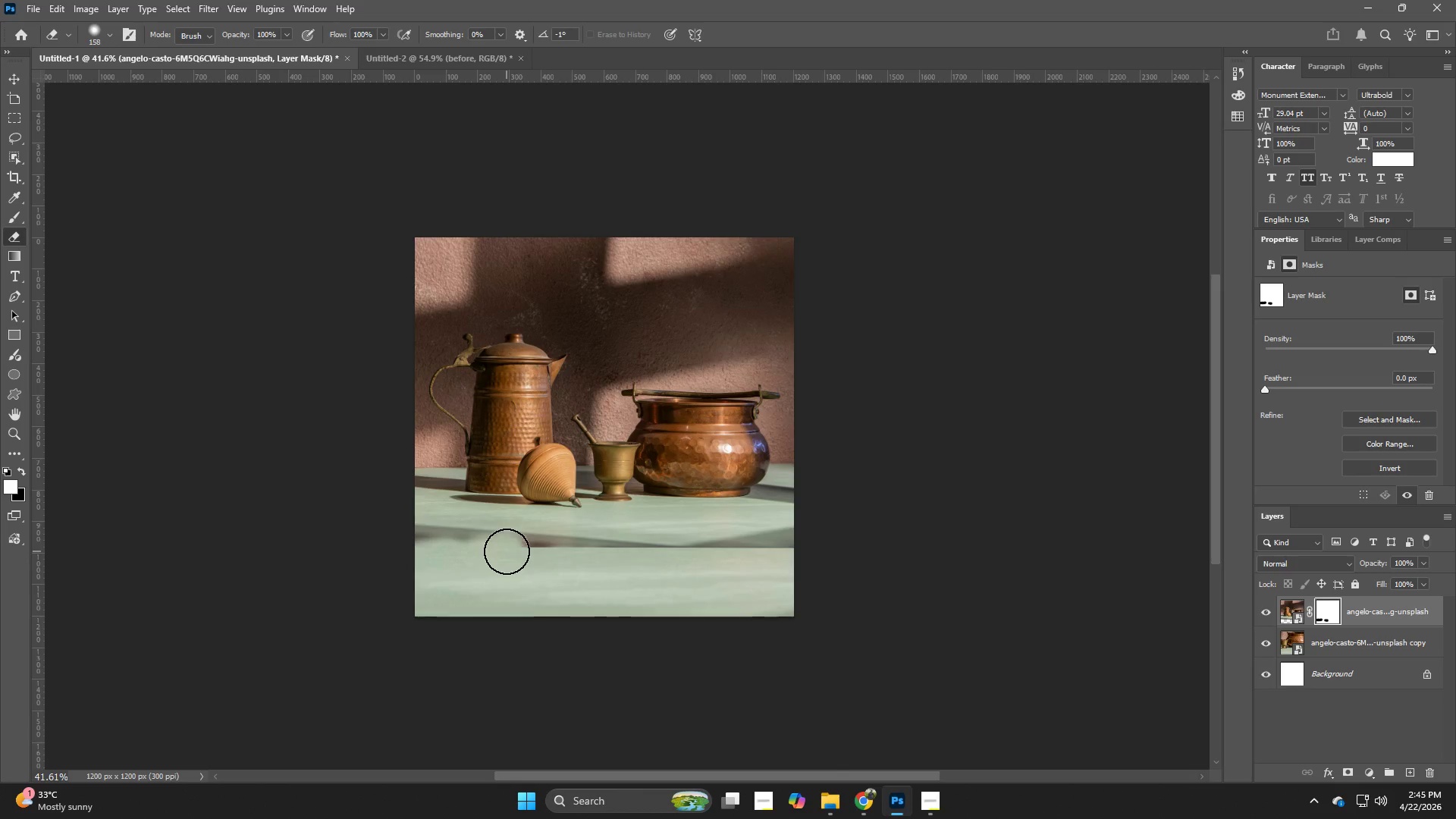 
left_click_drag(start_coordinate=[507, 551], to_coordinate=[525, 553])
 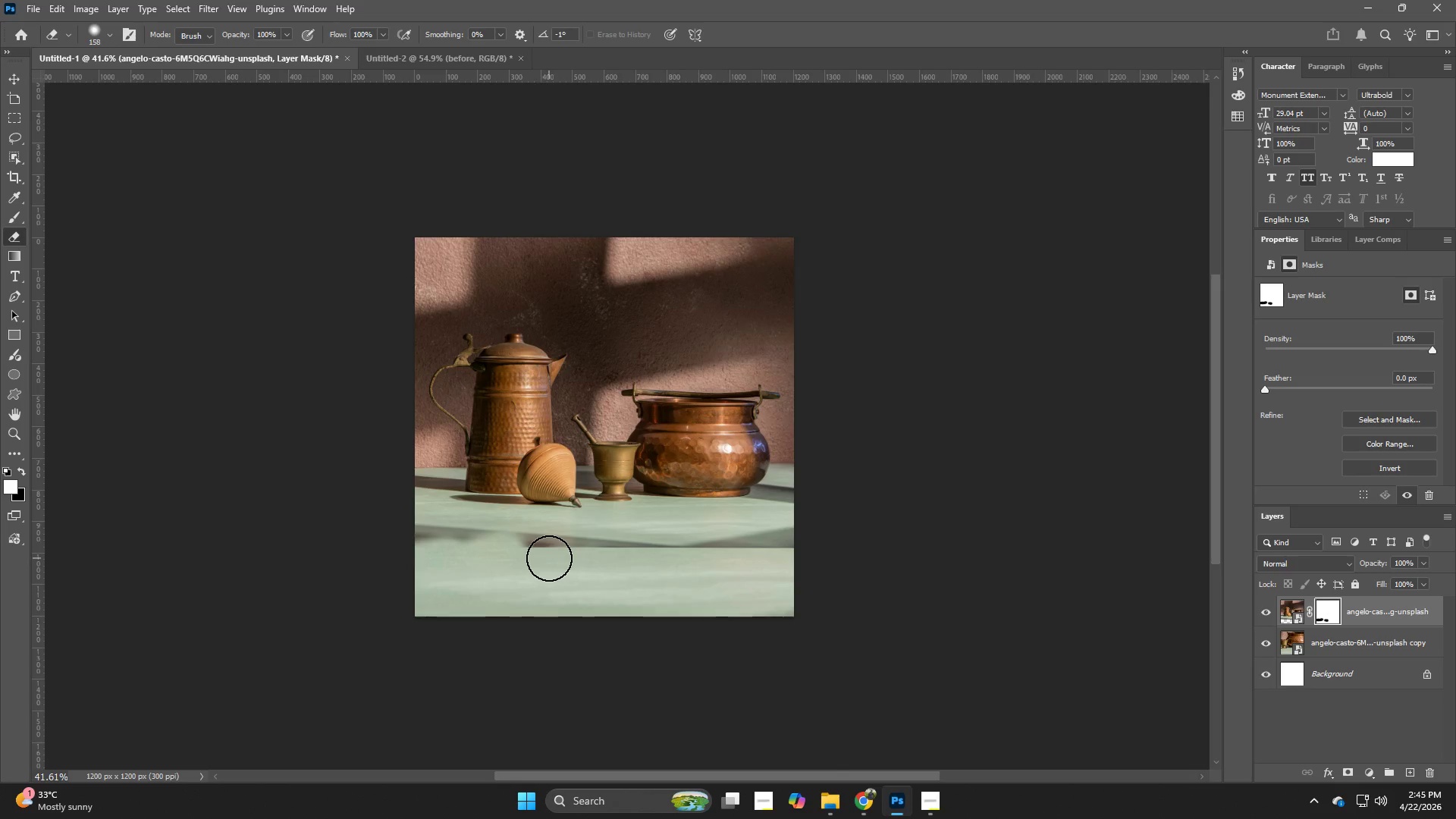 
triple_click([549, 558])
 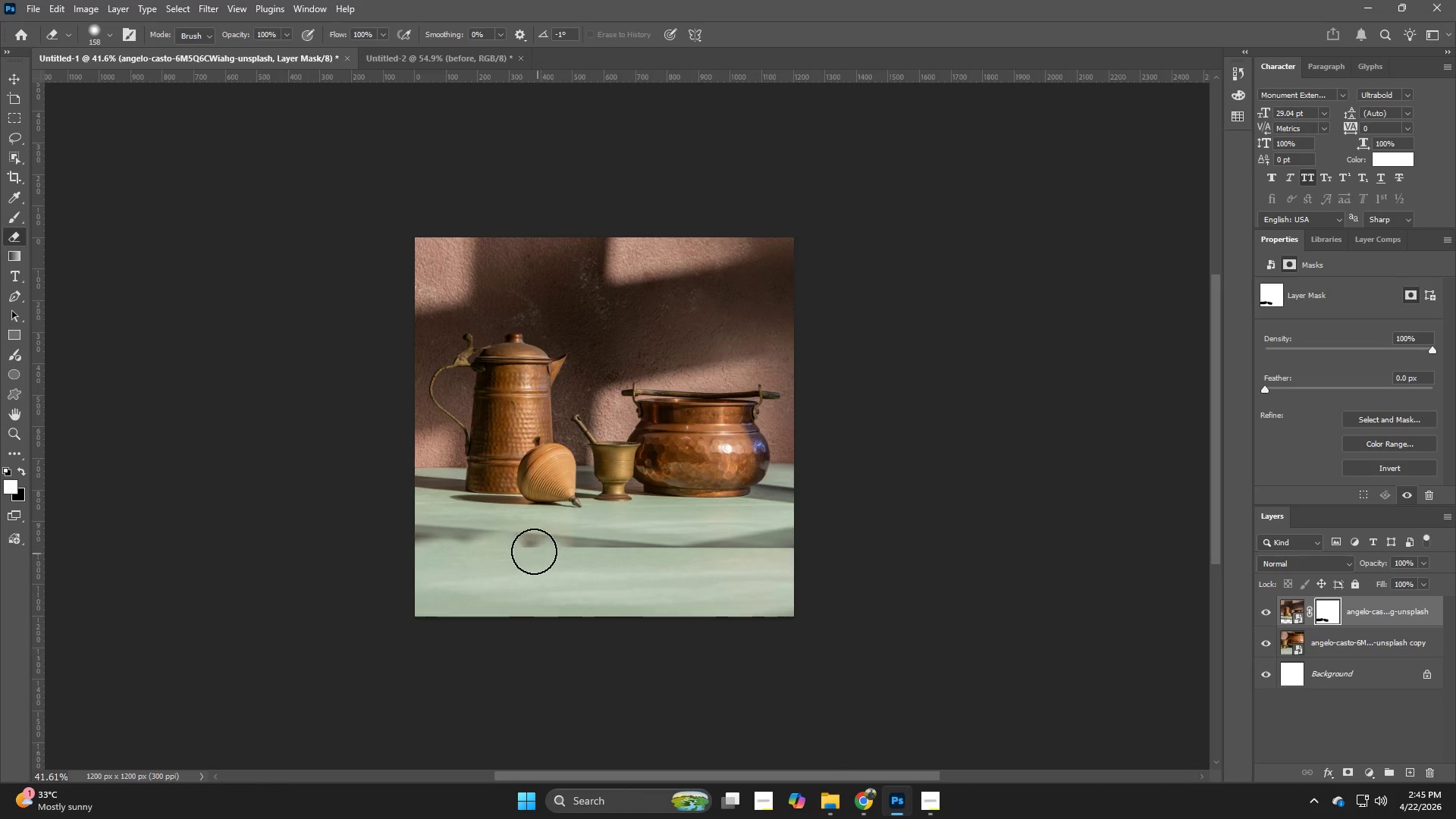 
left_click_drag(start_coordinate=[534, 551], to_coordinate=[524, 551])
 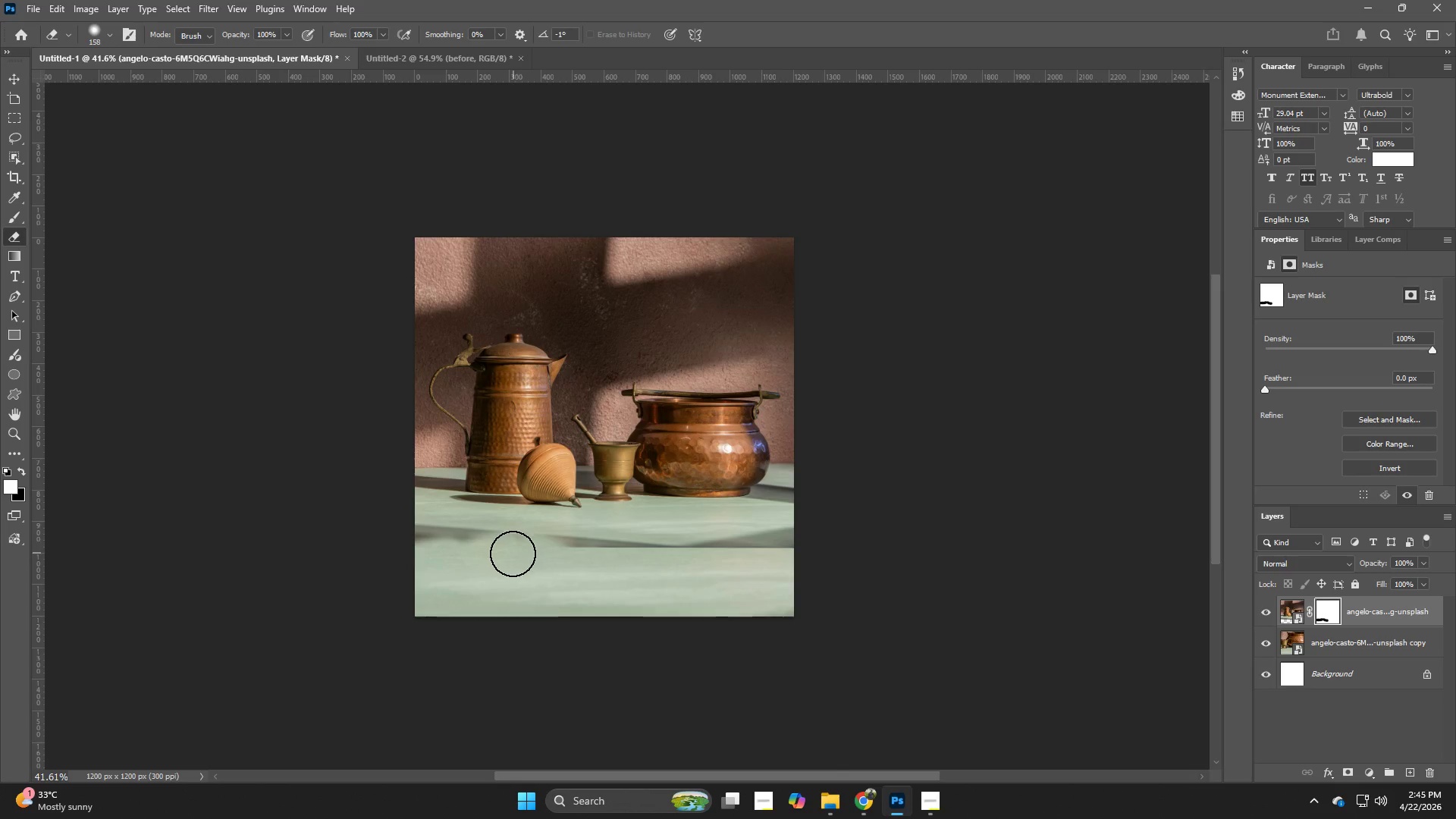 
left_click_drag(start_coordinate=[513, 553], to_coordinate=[508, 554])
 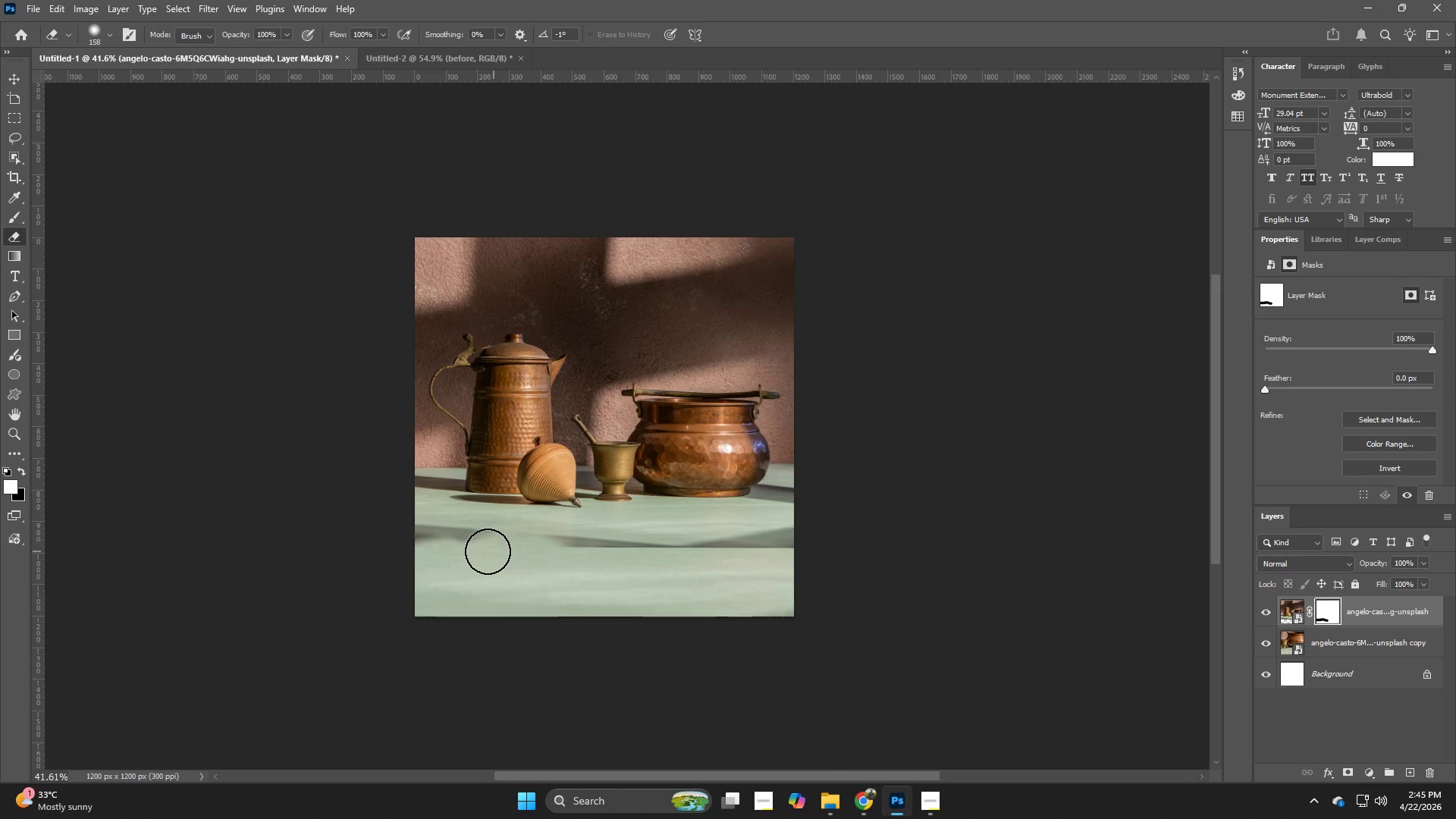 
left_click_drag(start_coordinate=[488, 551], to_coordinate=[479, 551])
 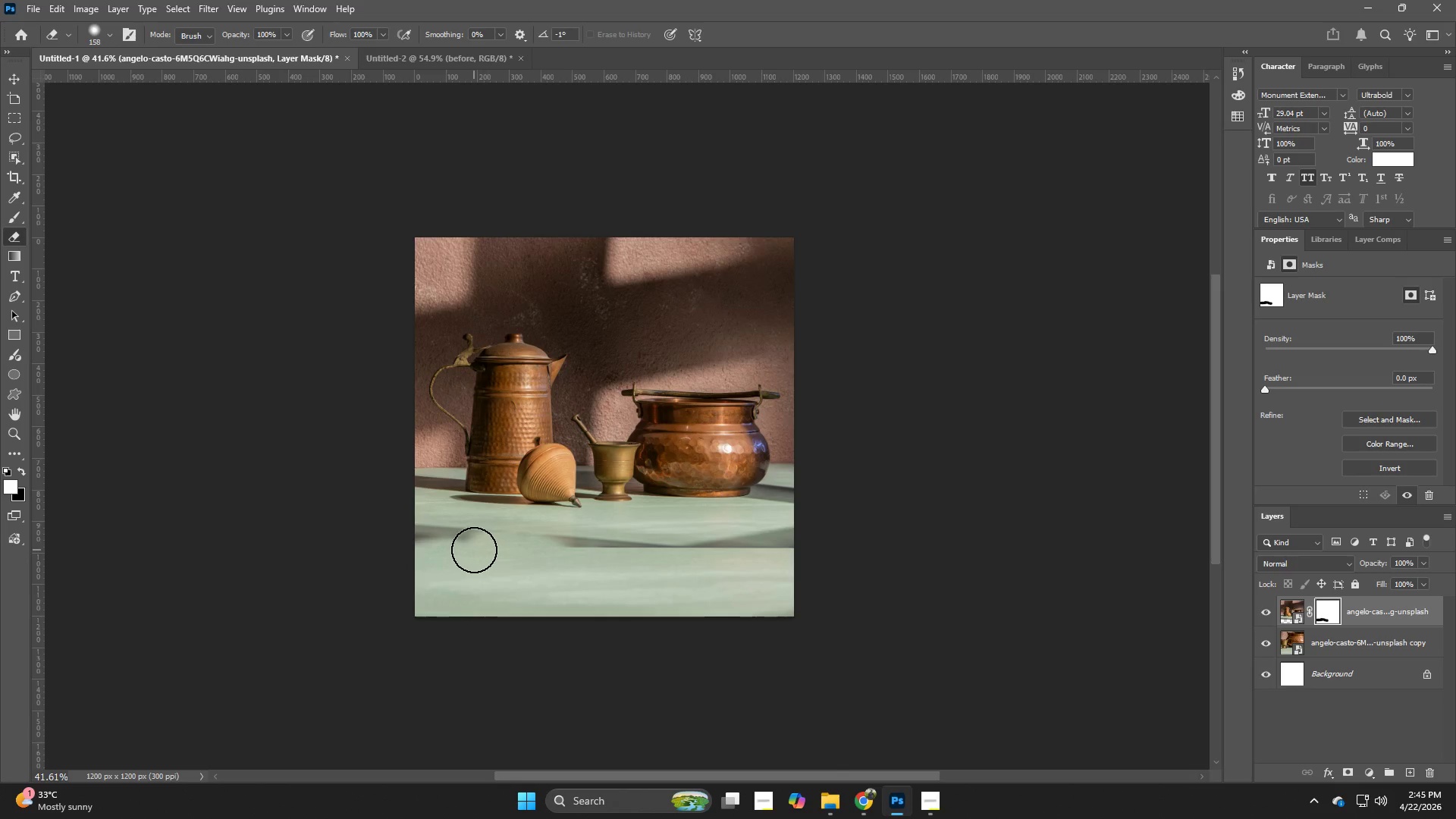 
left_click_drag(start_coordinate=[474, 550], to_coordinate=[466, 550])
 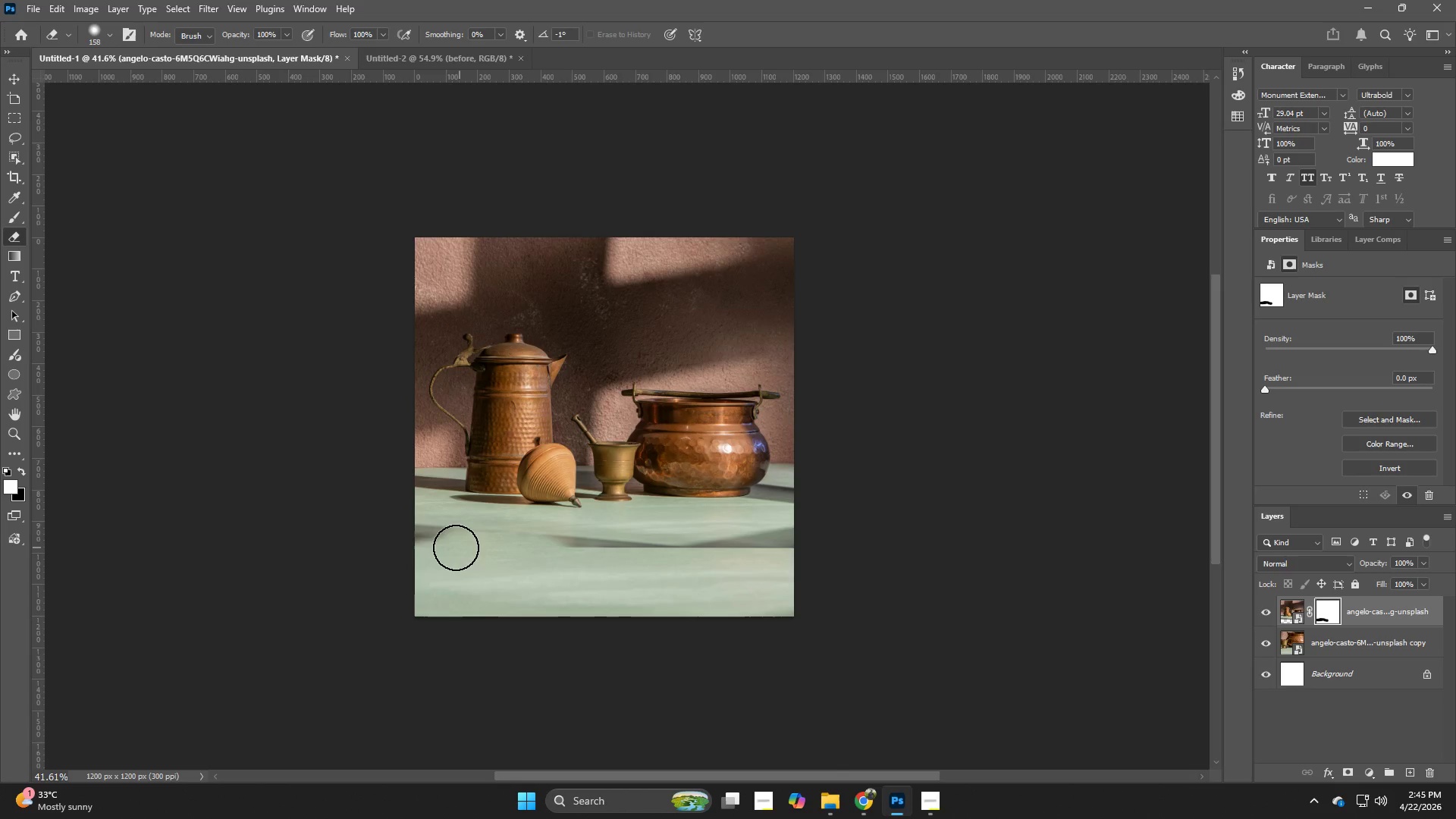 
left_click_drag(start_coordinate=[460, 548], to_coordinate=[453, 548])
 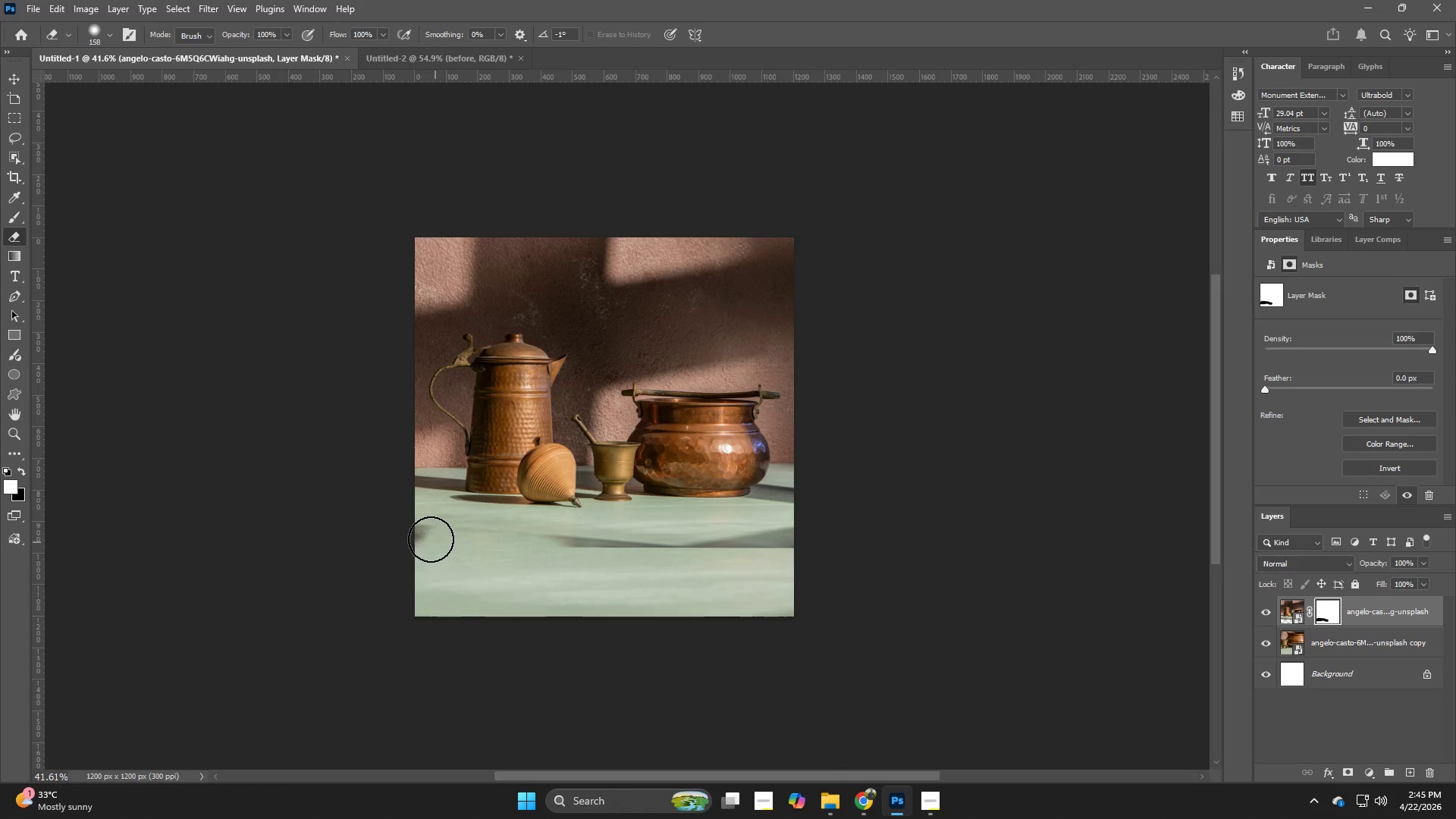 
triple_click([428, 539])
 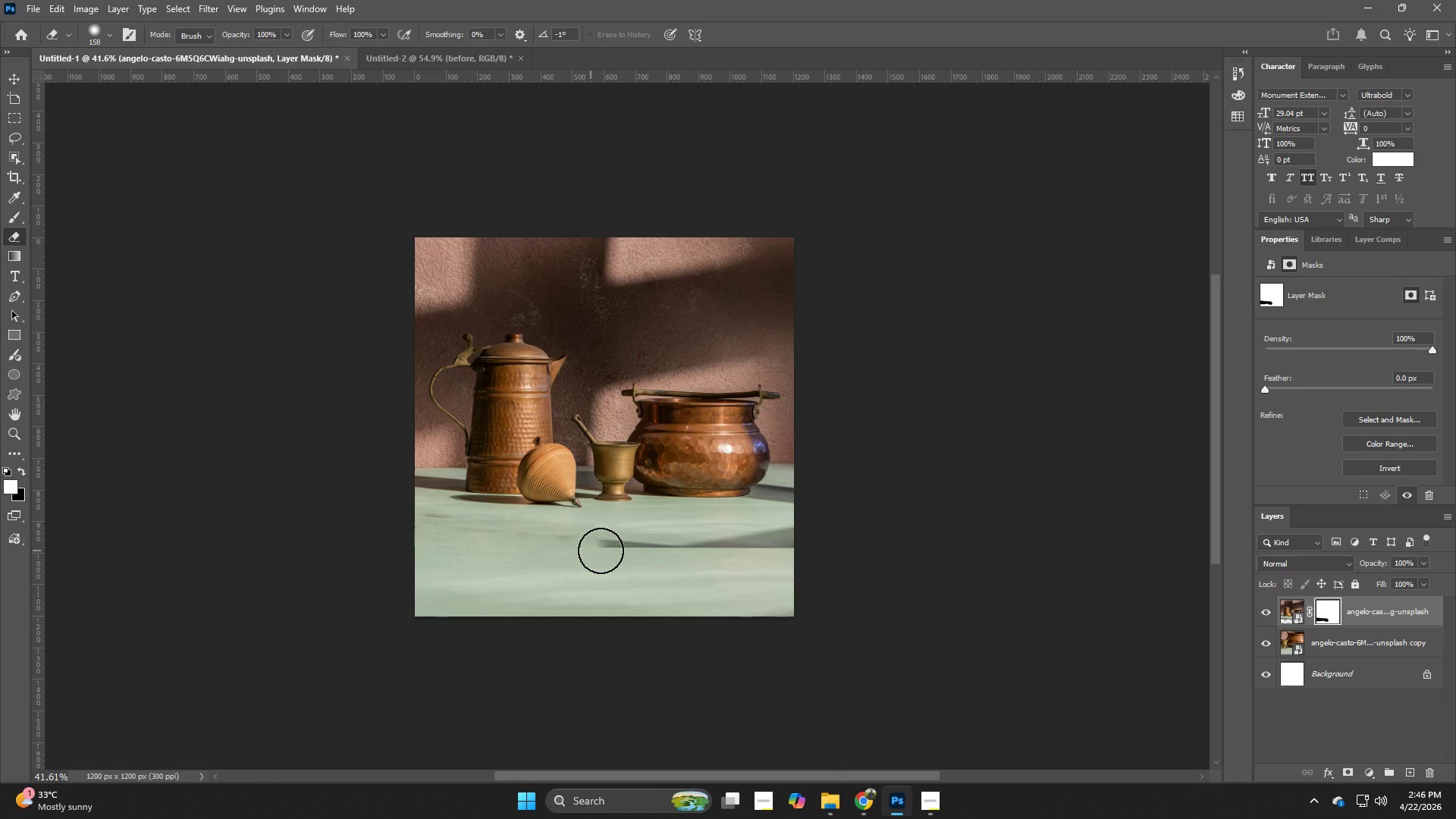 
left_click_drag(start_coordinate=[645, 550], to_coordinate=[661, 550])
 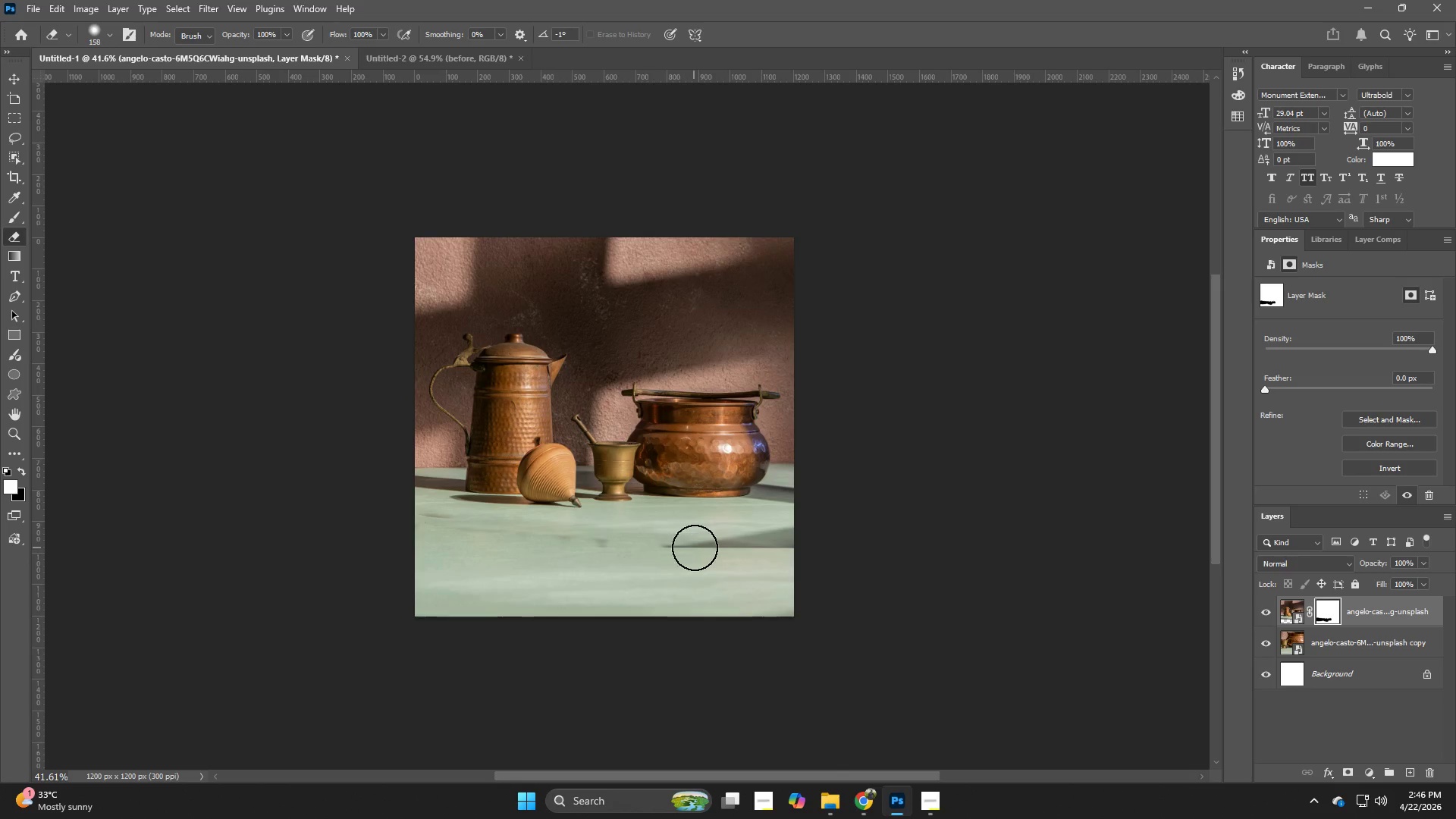 
triple_click([695, 548])
 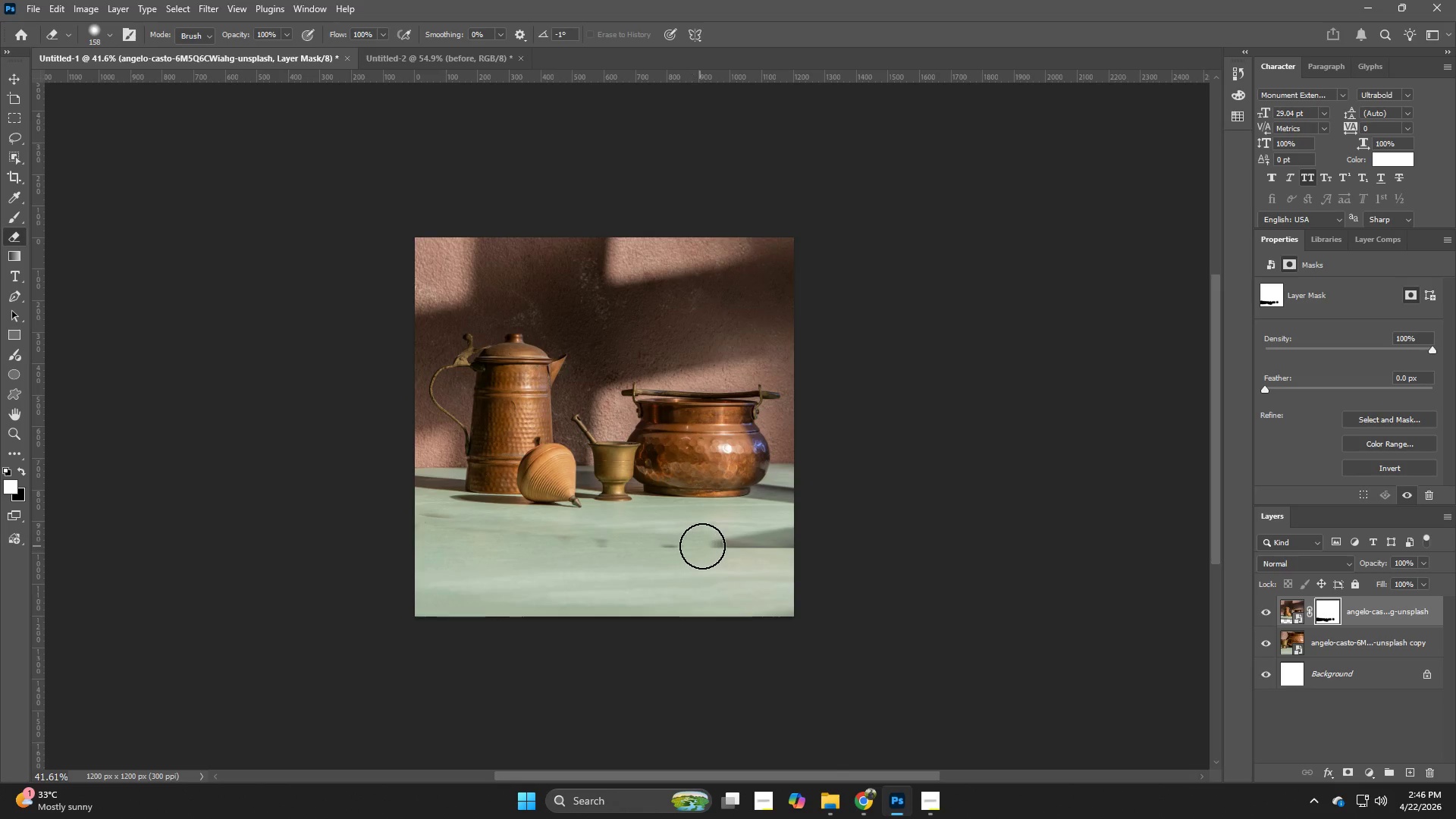 
left_click_drag(start_coordinate=[702, 546], to_coordinate=[714, 545])
 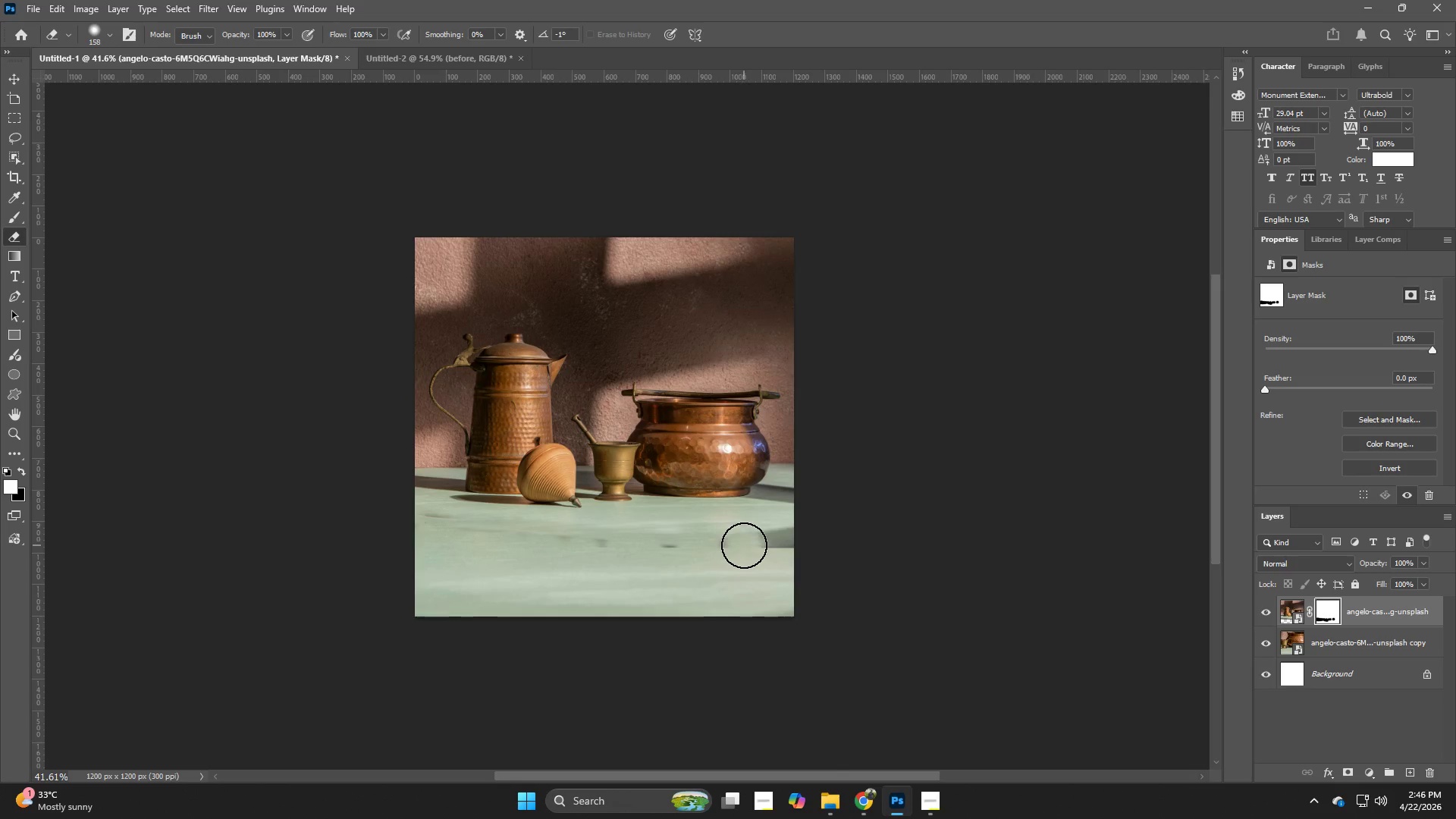 
left_click_drag(start_coordinate=[744, 545], to_coordinate=[748, 543])
 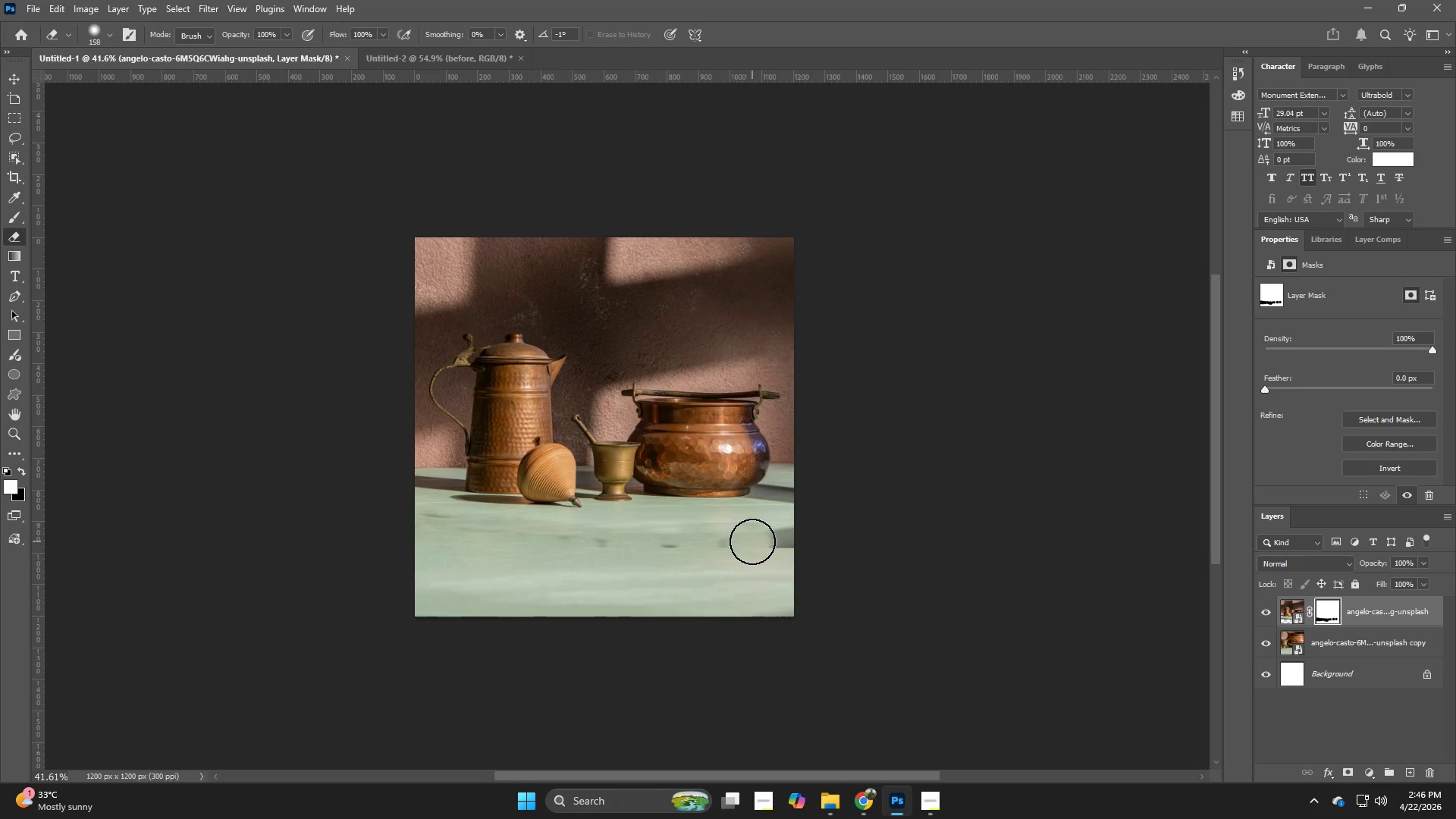 
left_click_drag(start_coordinate=[752, 541], to_coordinate=[758, 541])
 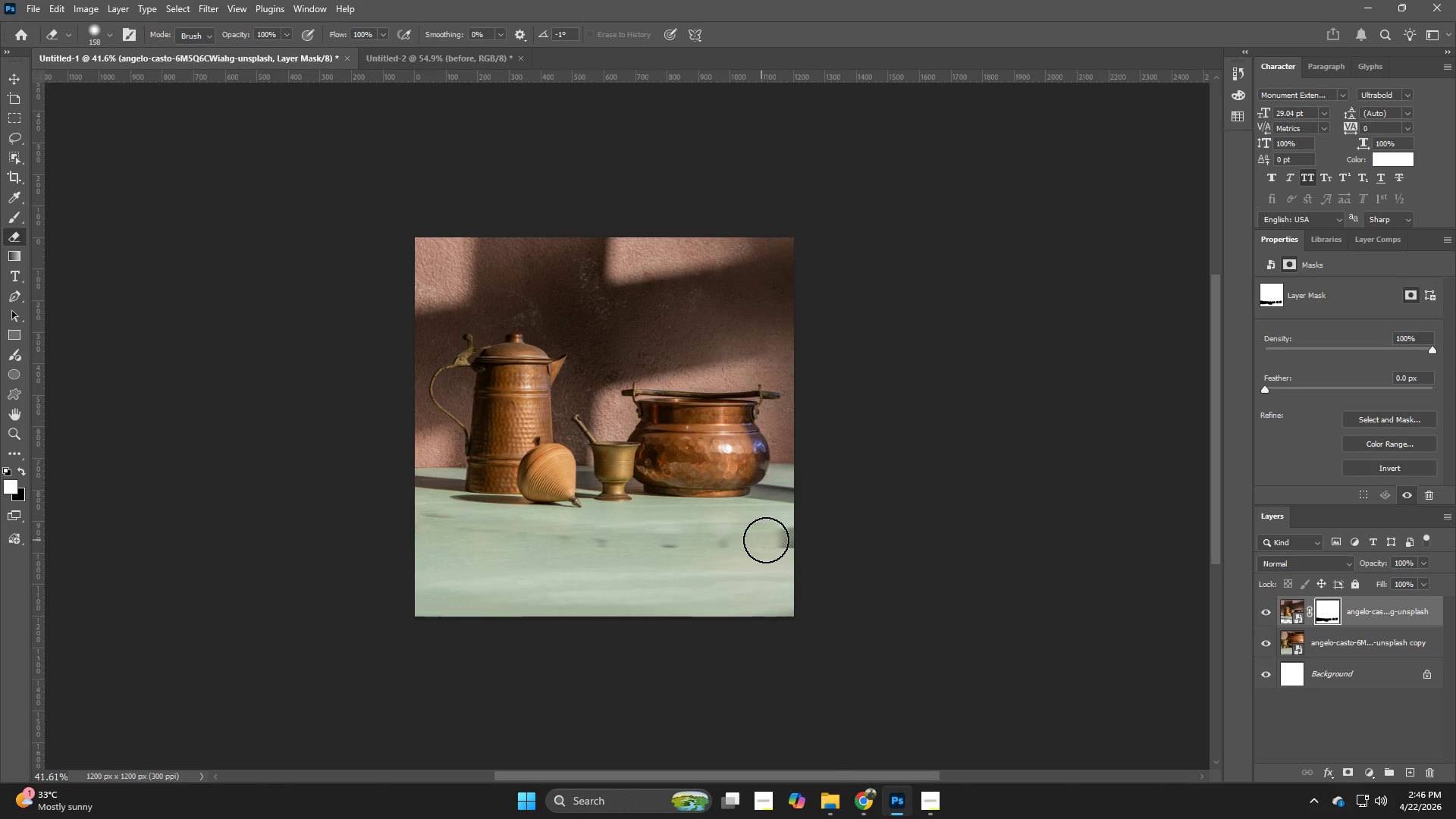 
left_click_drag(start_coordinate=[761, 540], to_coordinate=[768, 538])
 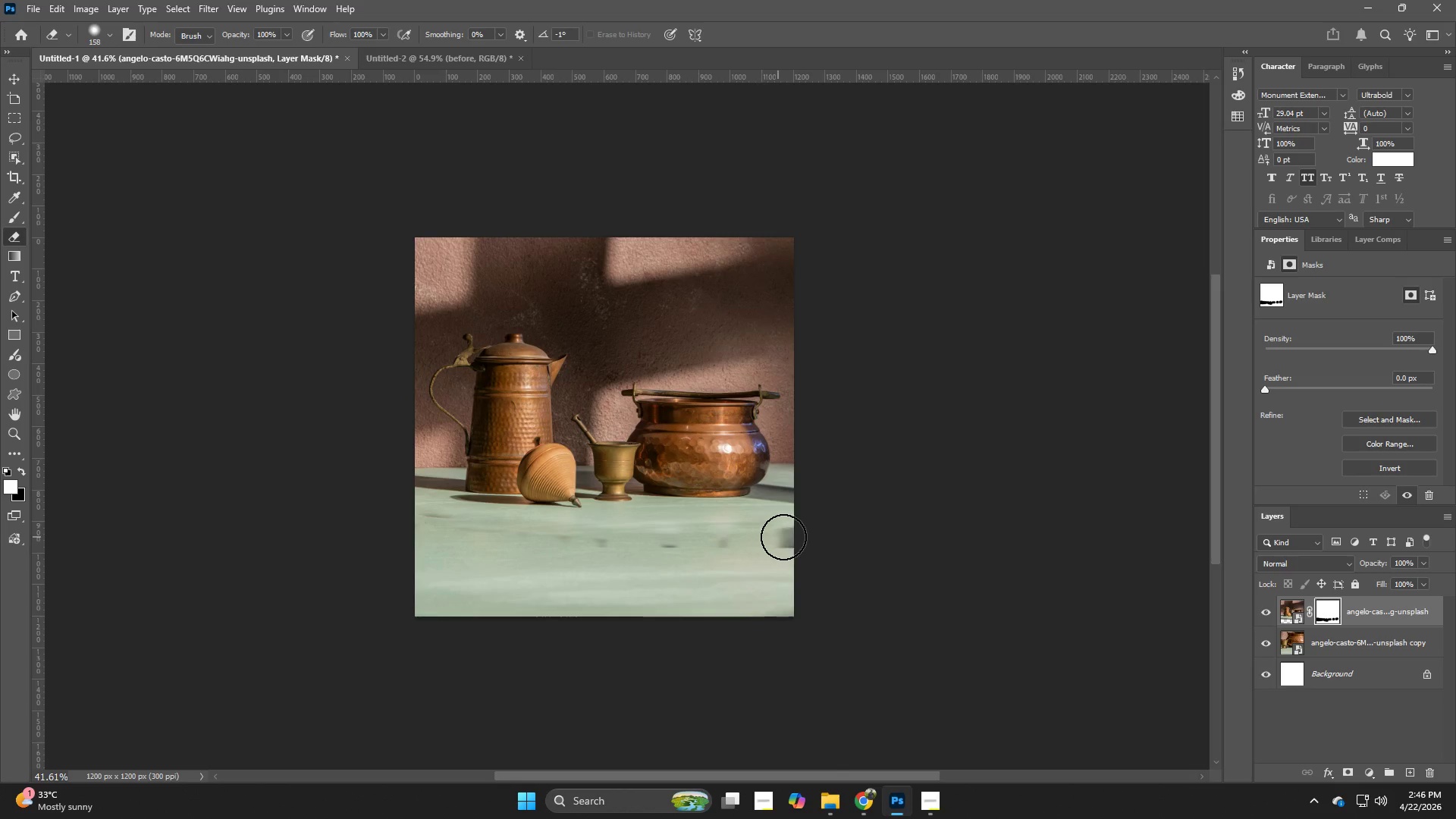 
triple_click([783, 537])
 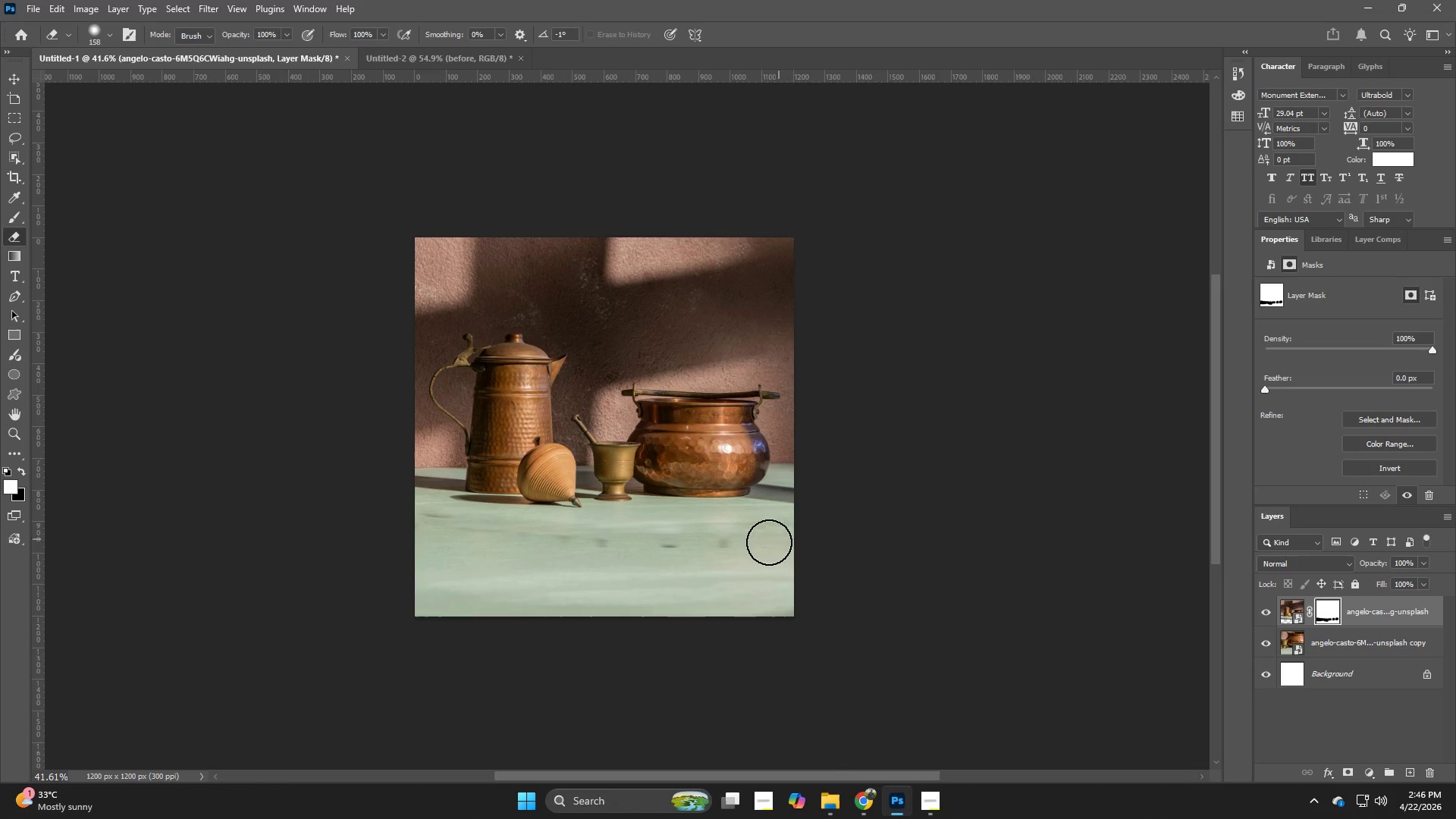 
left_click_drag(start_coordinate=[756, 547], to_coordinate=[729, 552])
 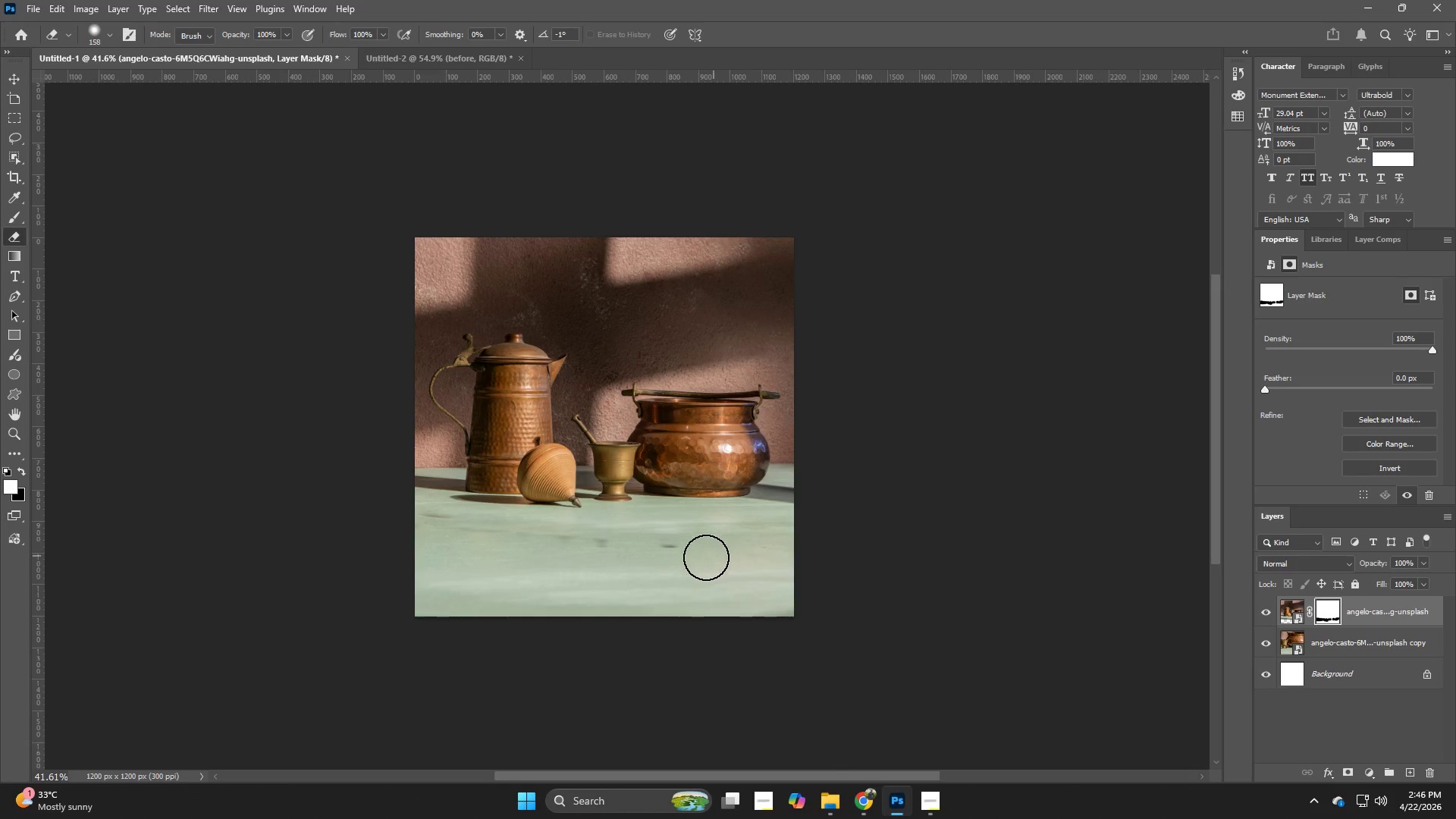 
left_click_drag(start_coordinate=[710, 557], to_coordinate=[694, 557])
 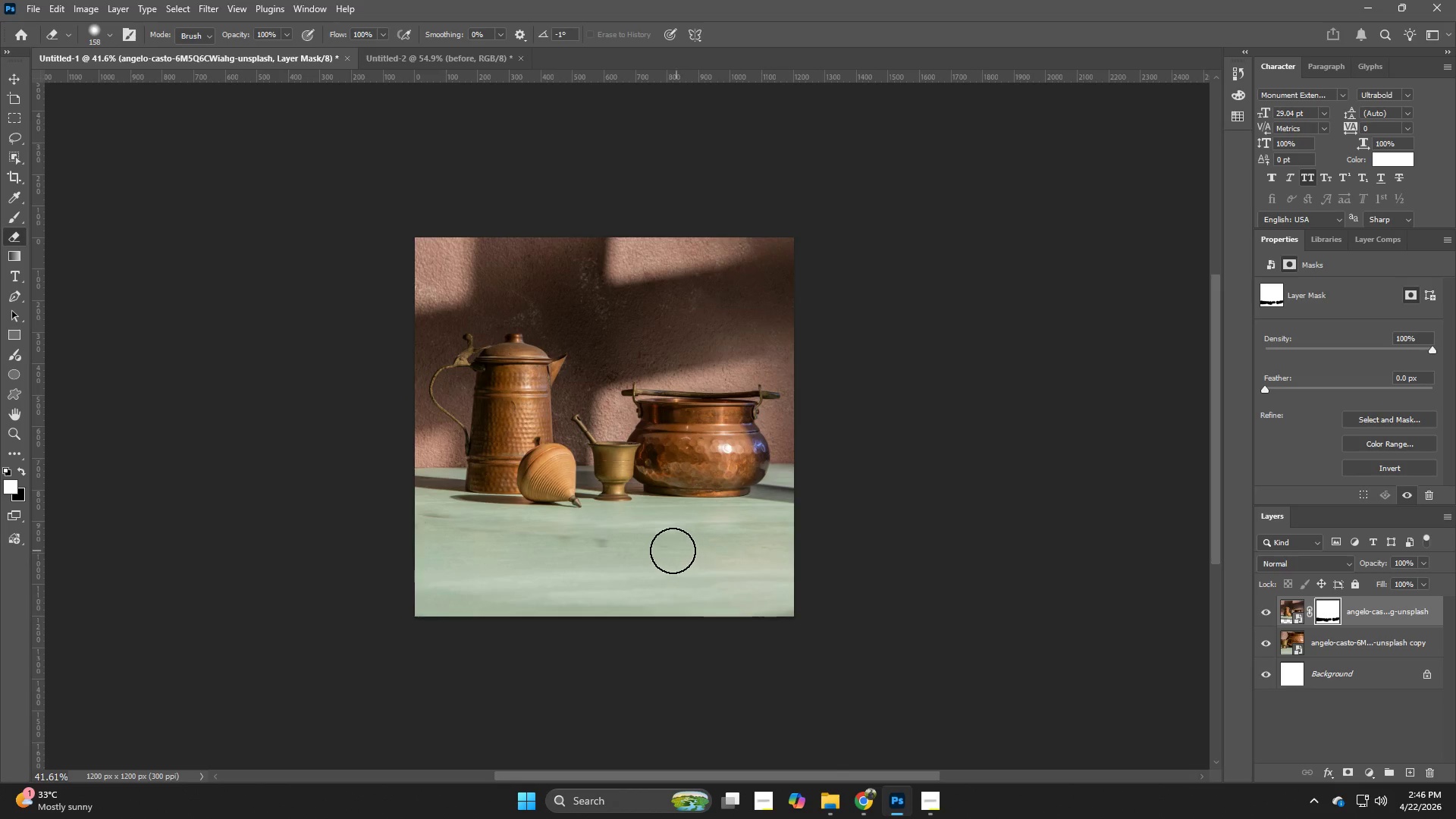 
left_click_drag(start_coordinate=[661, 550], to_coordinate=[629, 550])
 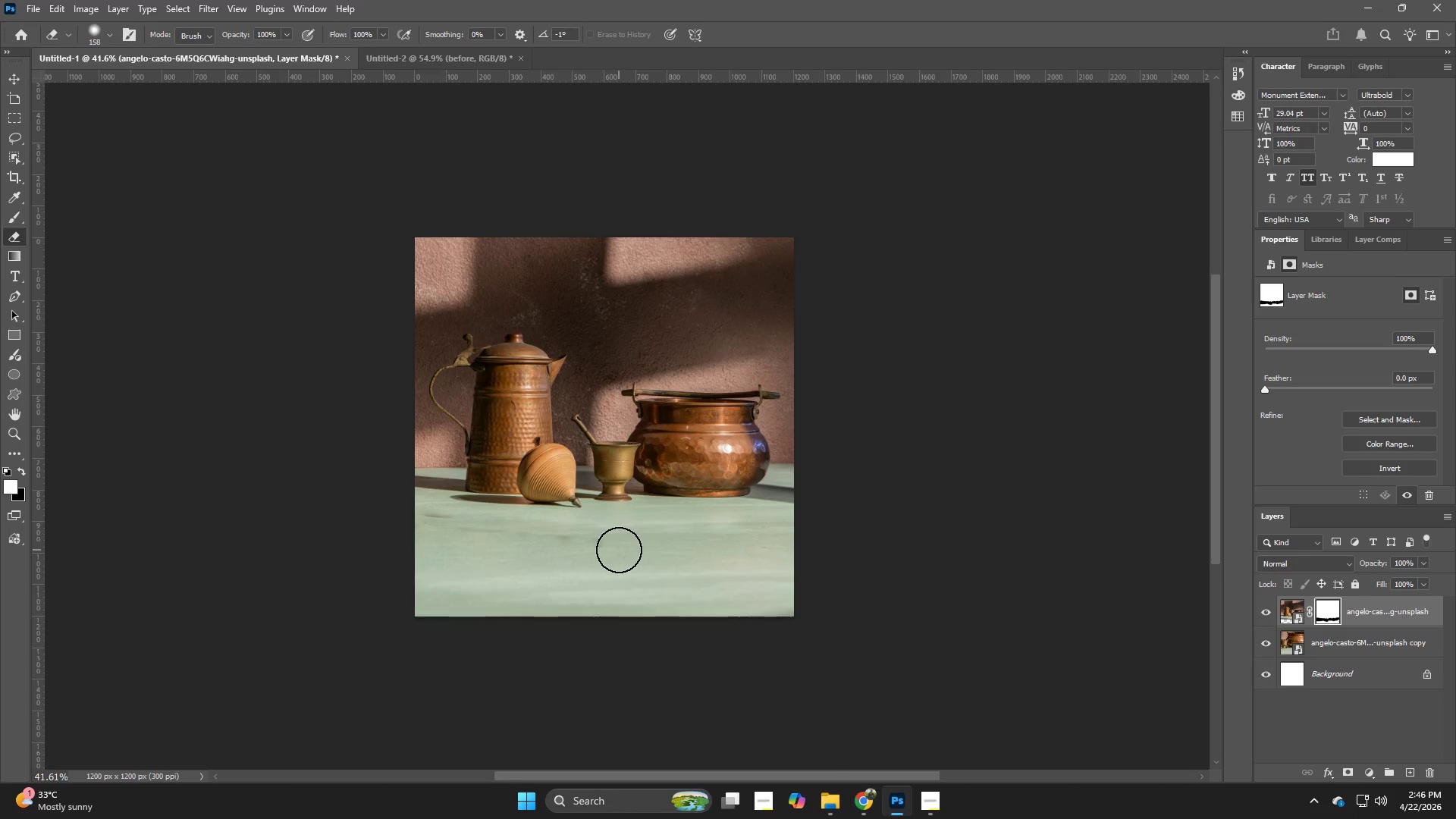 
left_click_drag(start_coordinate=[619, 550], to_coordinate=[597, 547])
 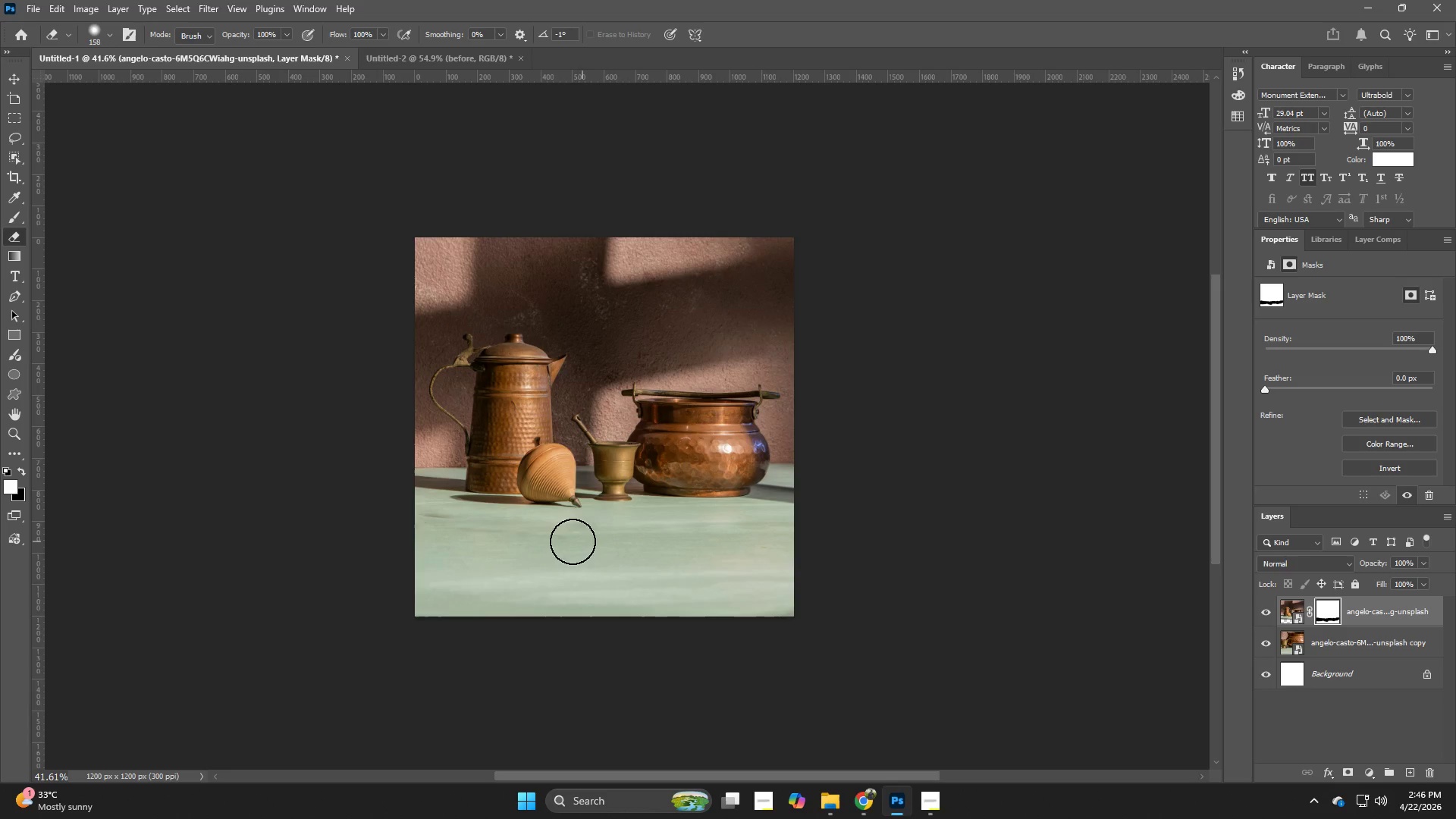 
left_click_drag(start_coordinate=[582, 541], to_coordinate=[563, 541])
 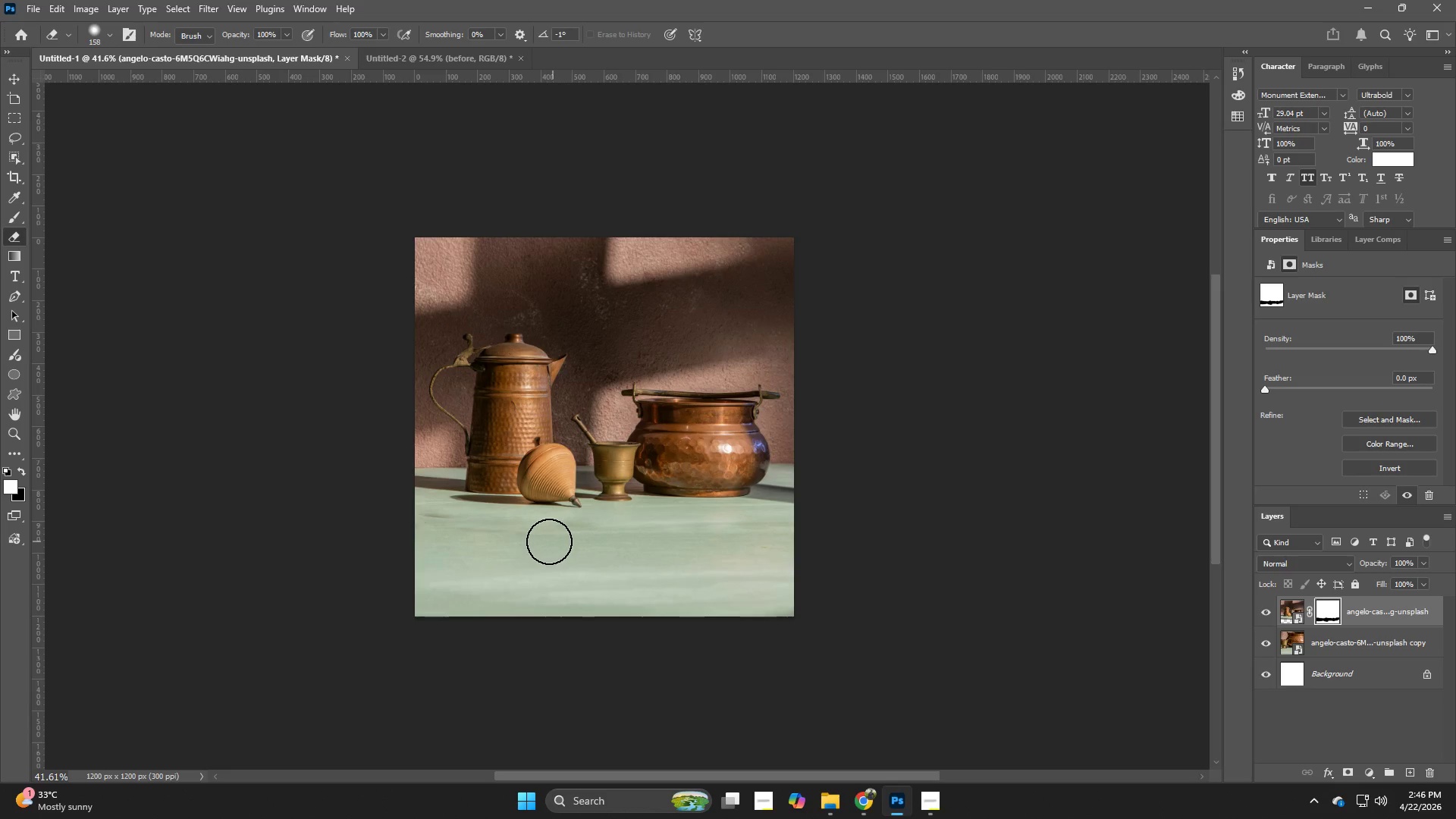 
left_click_drag(start_coordinate=[549, 541], to_coordinate=[501, 541])
 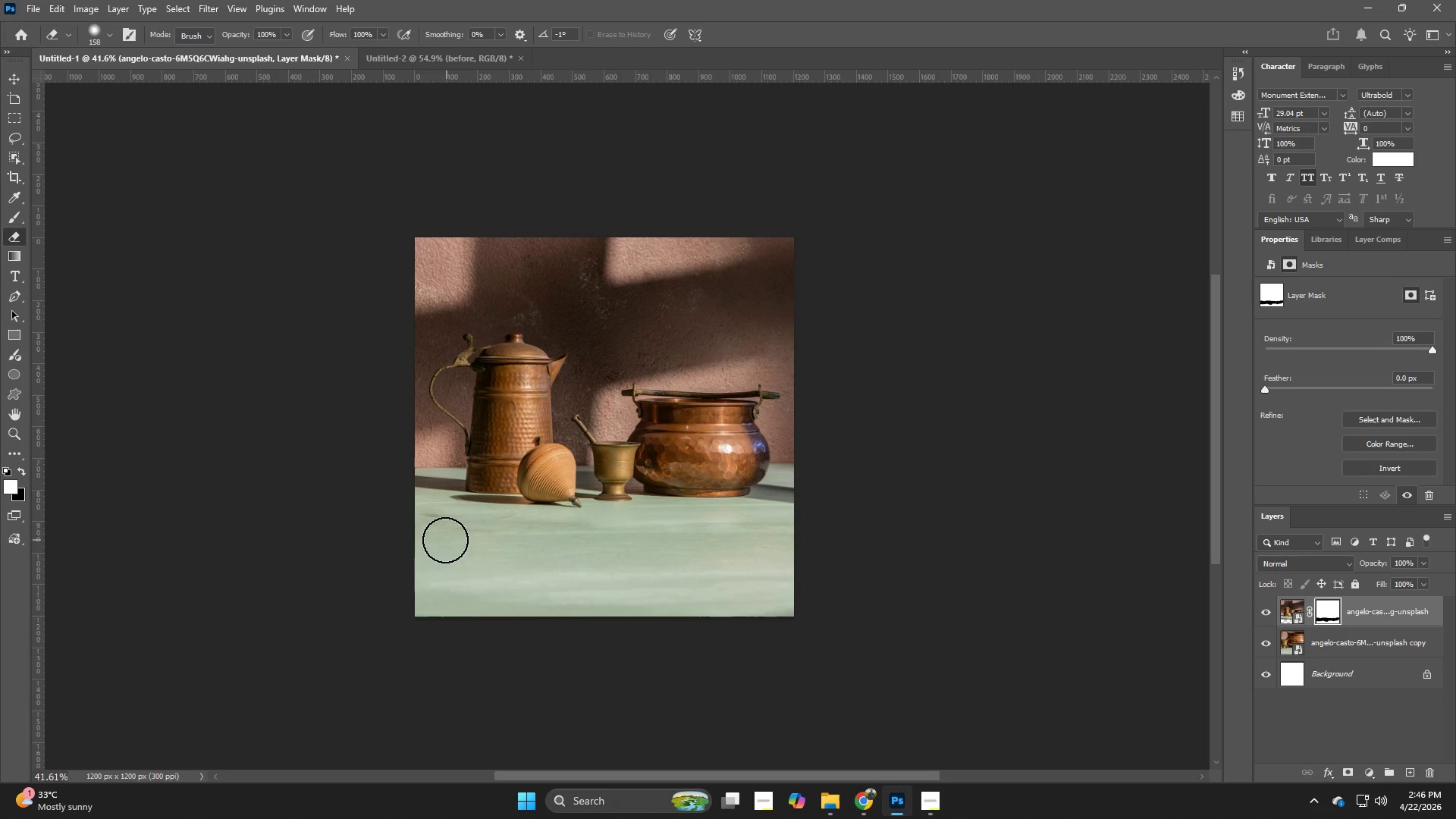 
triple_click([443, 540])
 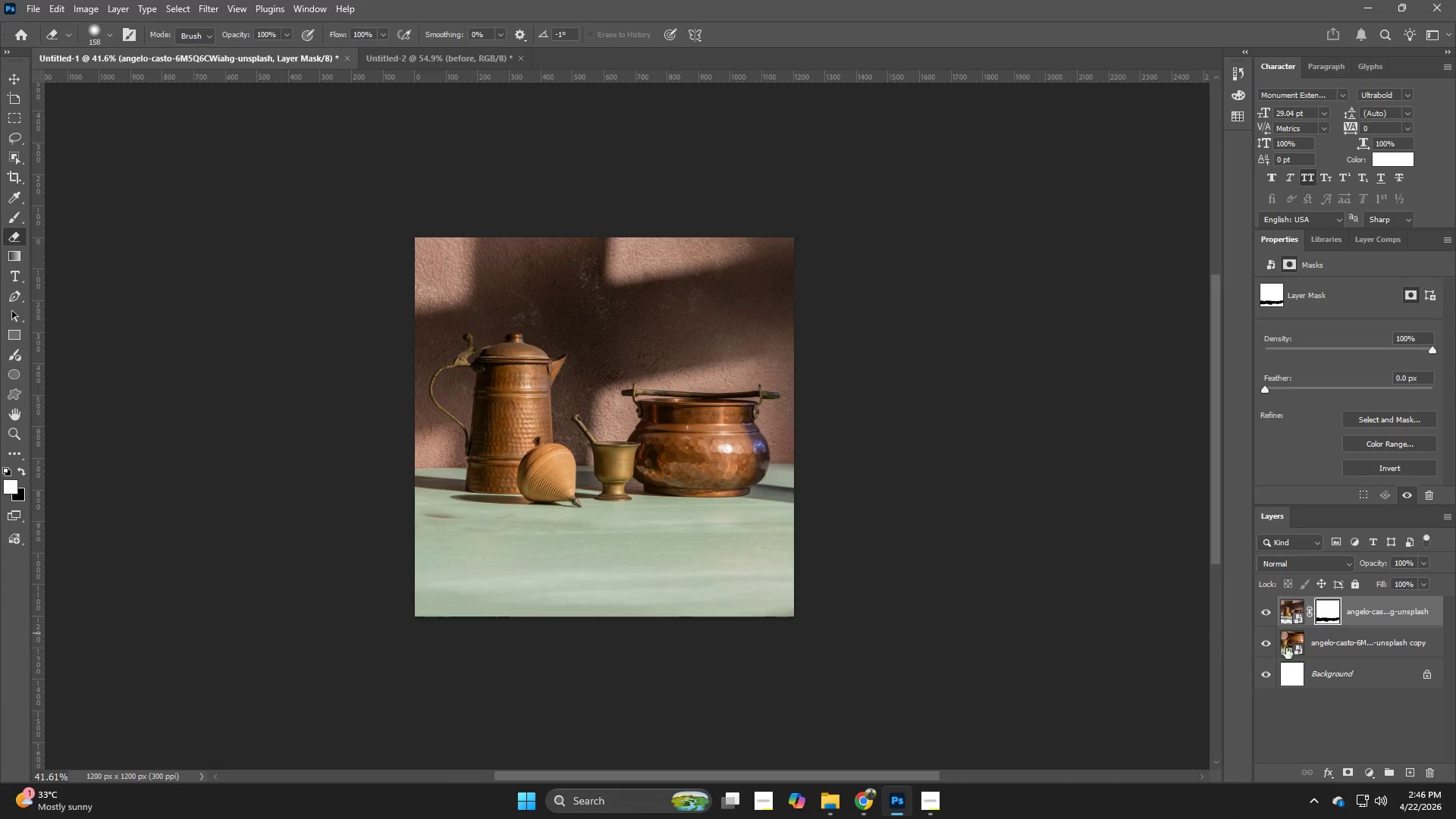 
left_click([1289, 614])
 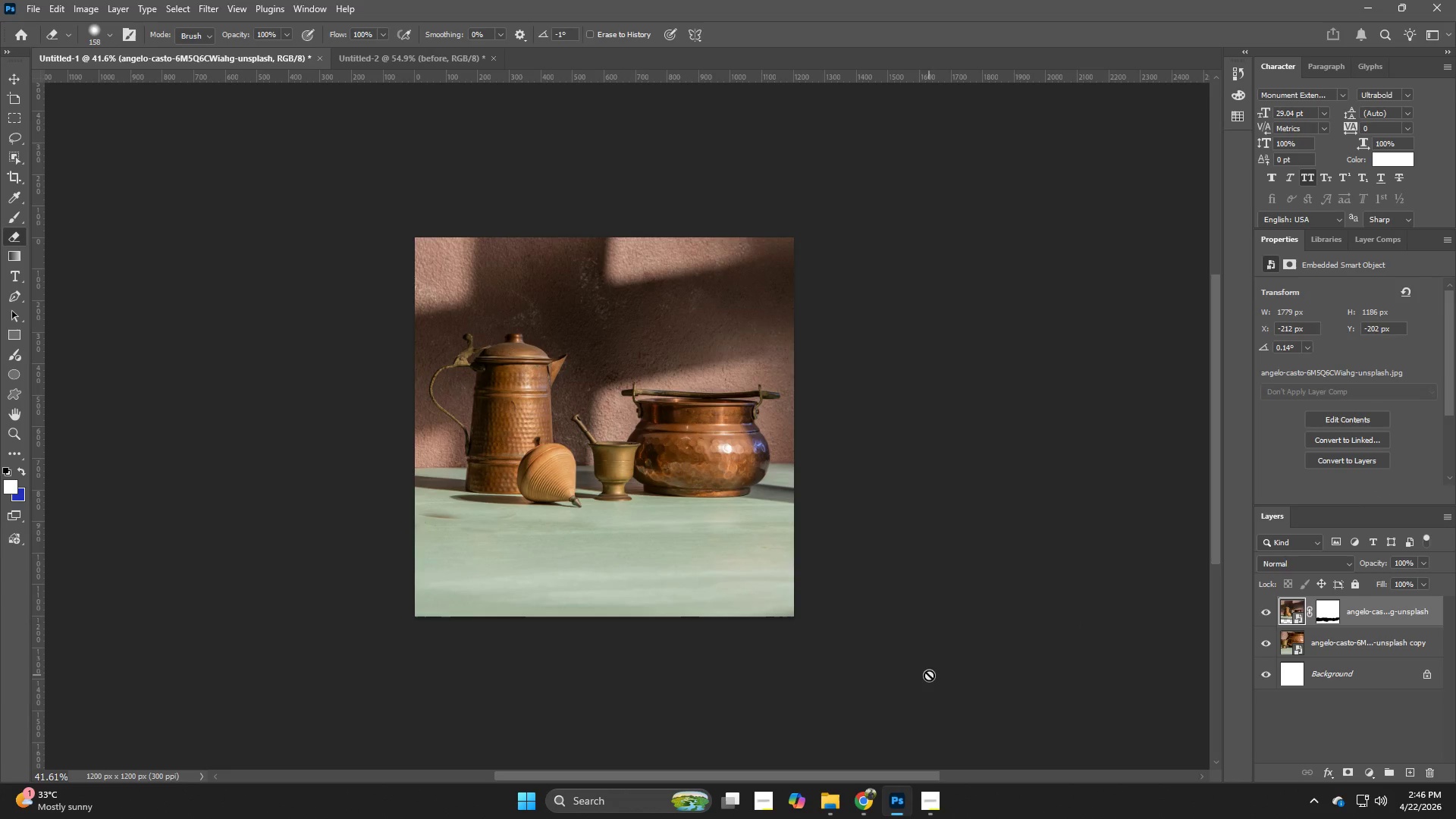 
key(Control+T)
 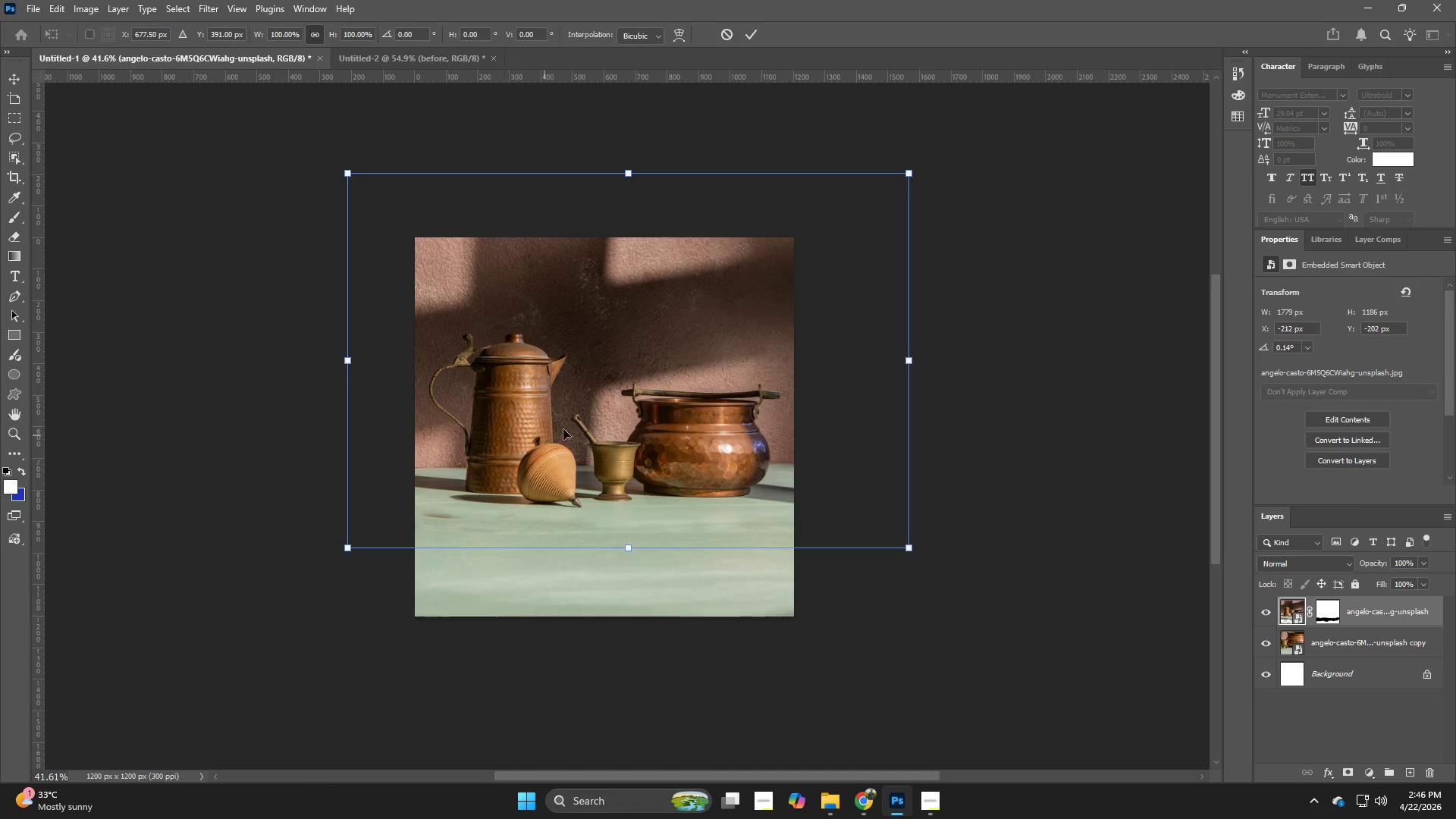 
left_click_drag(start_coordinate=[572, 426], to_coordinate=[577, 439])
 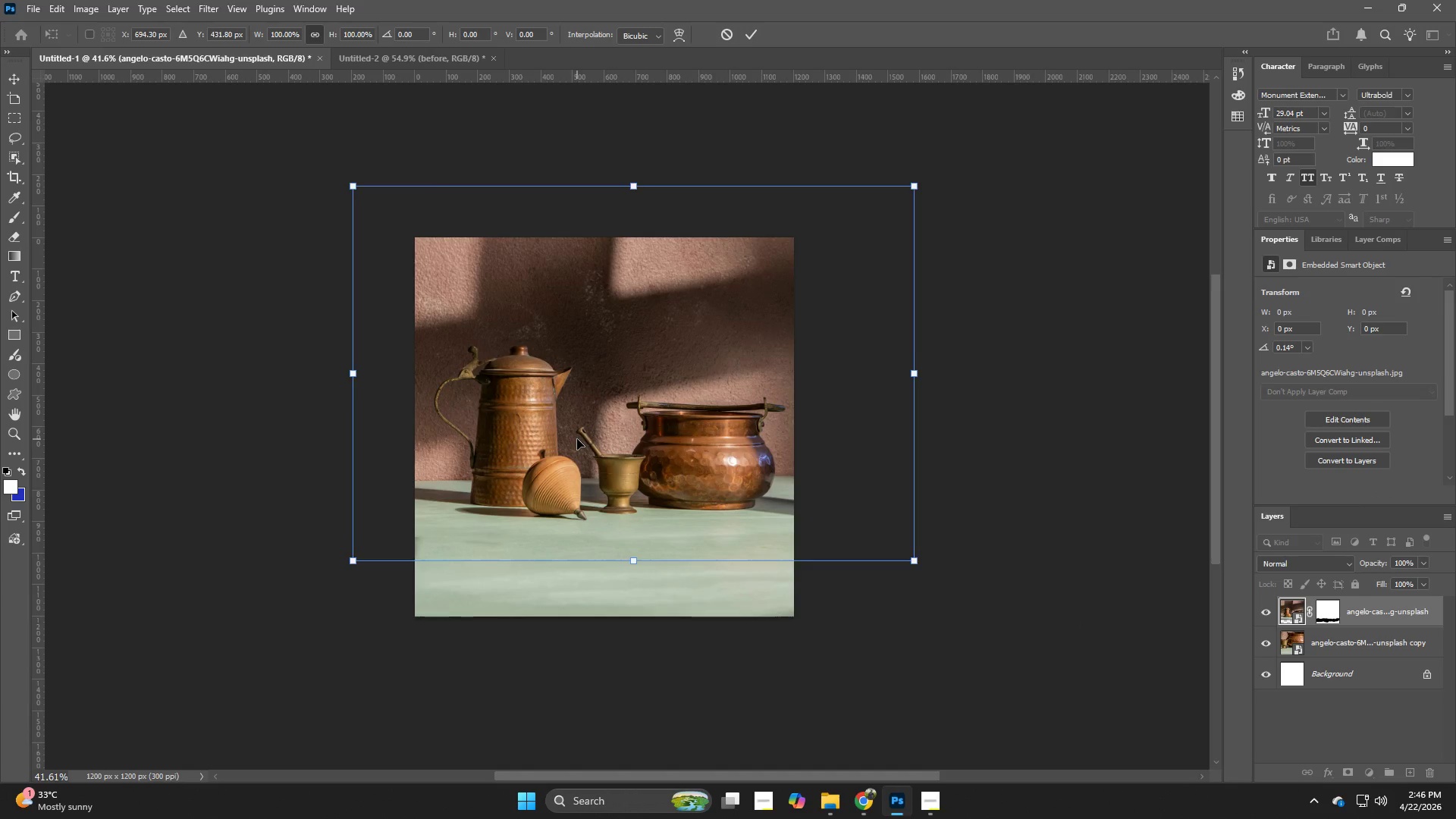 
key(NumpadEnter)
 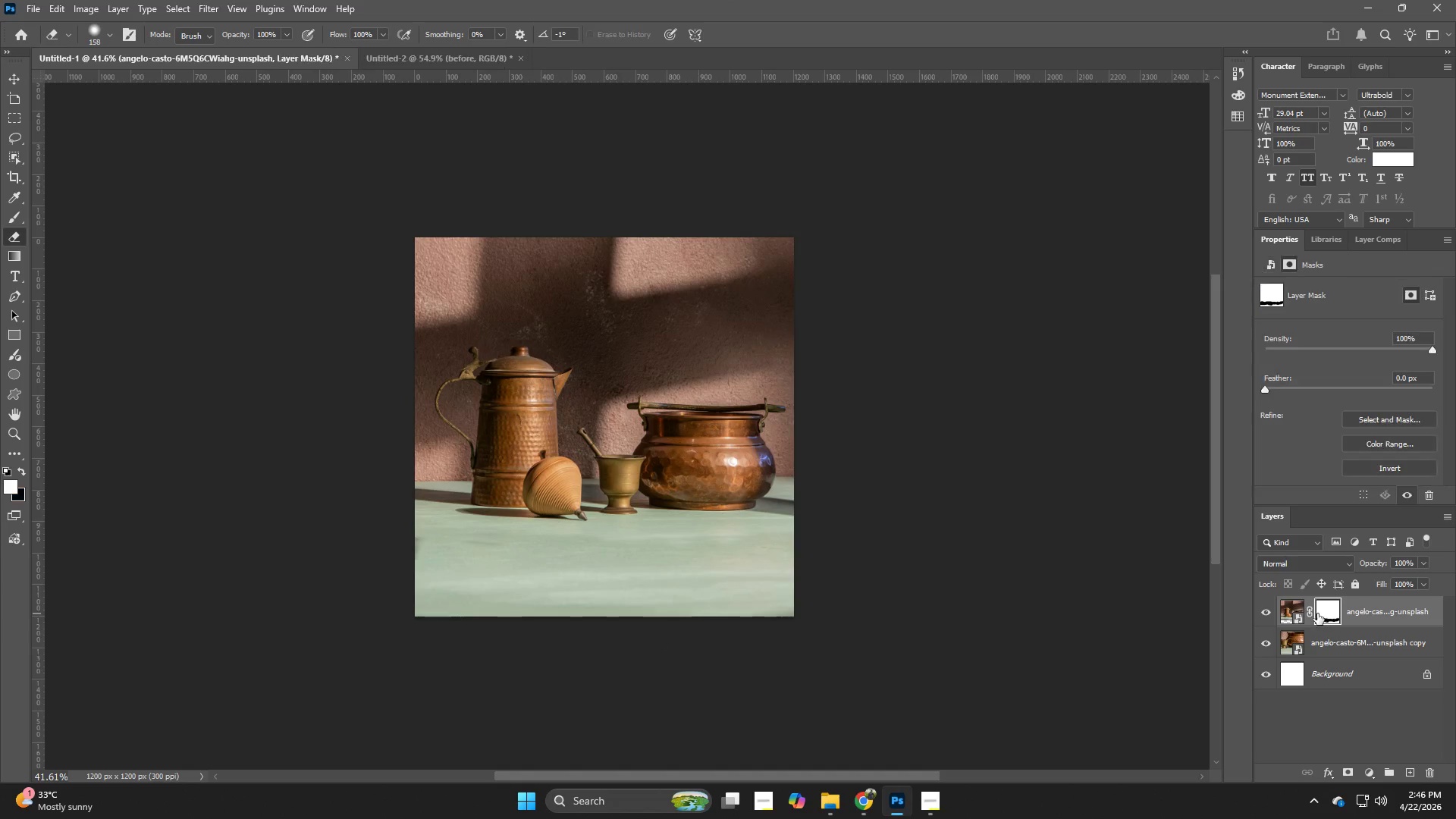 
wait(6.47)
 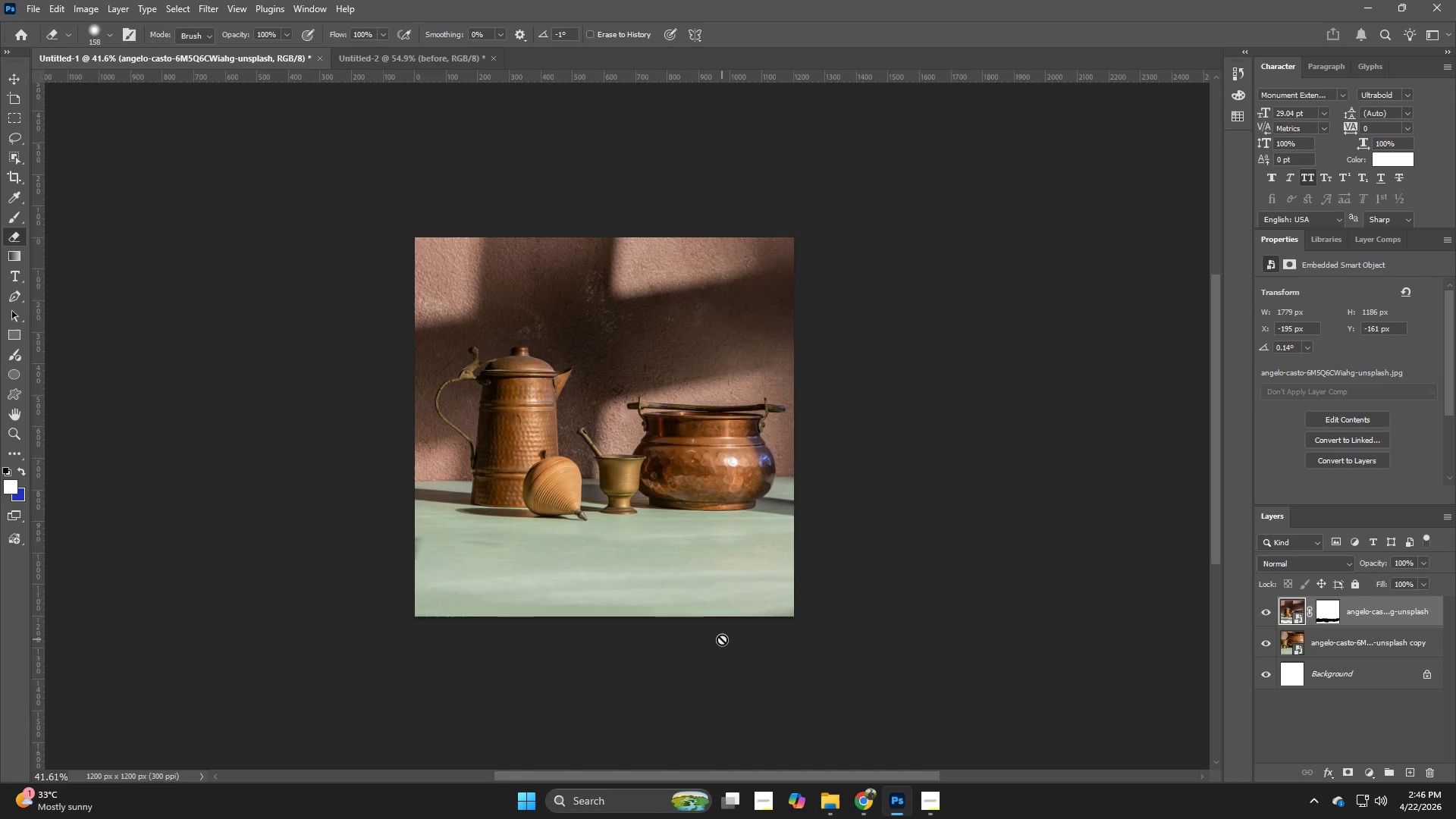 
left_click([415, 553])
 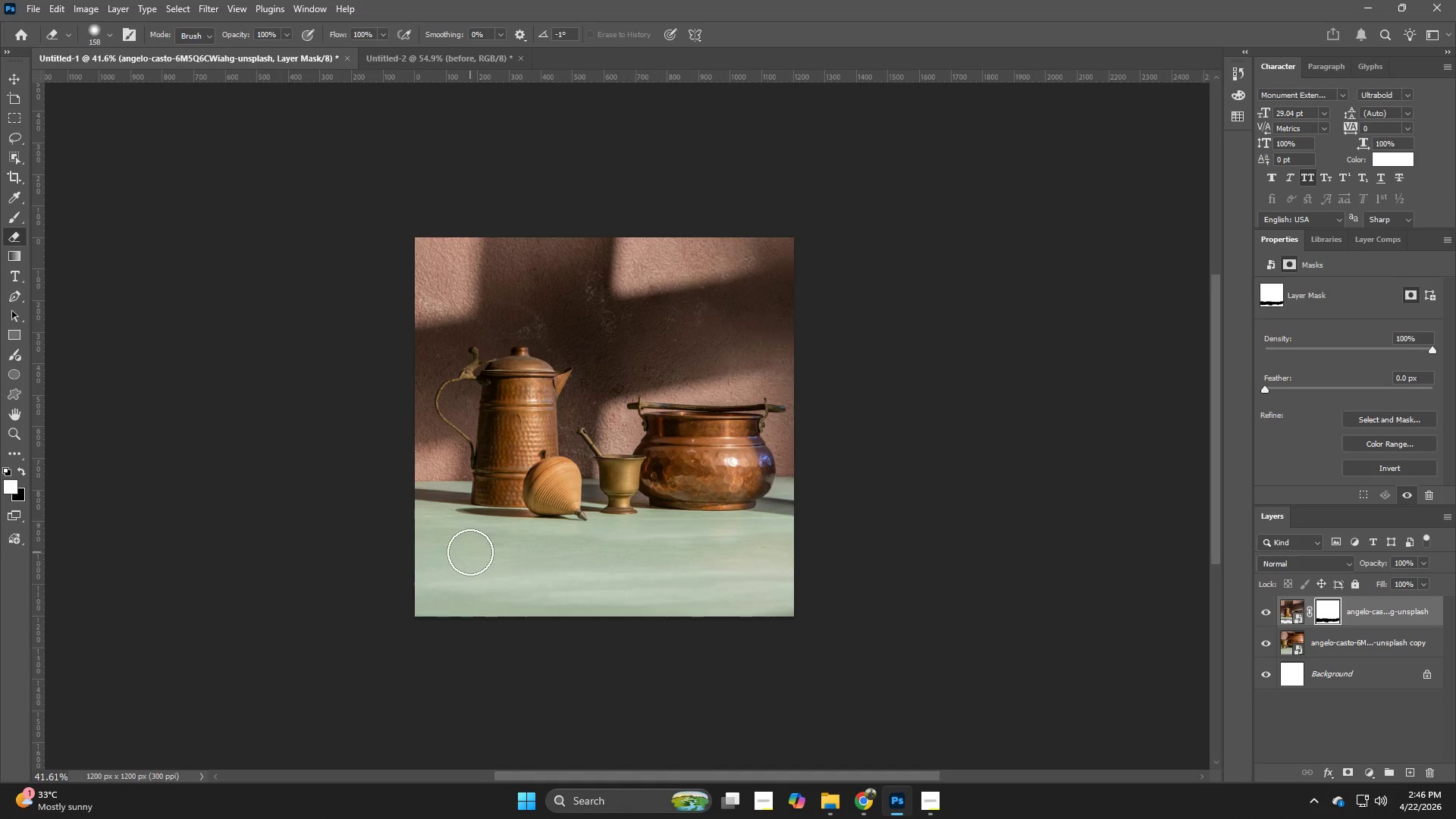 
double_click([494, 554])
 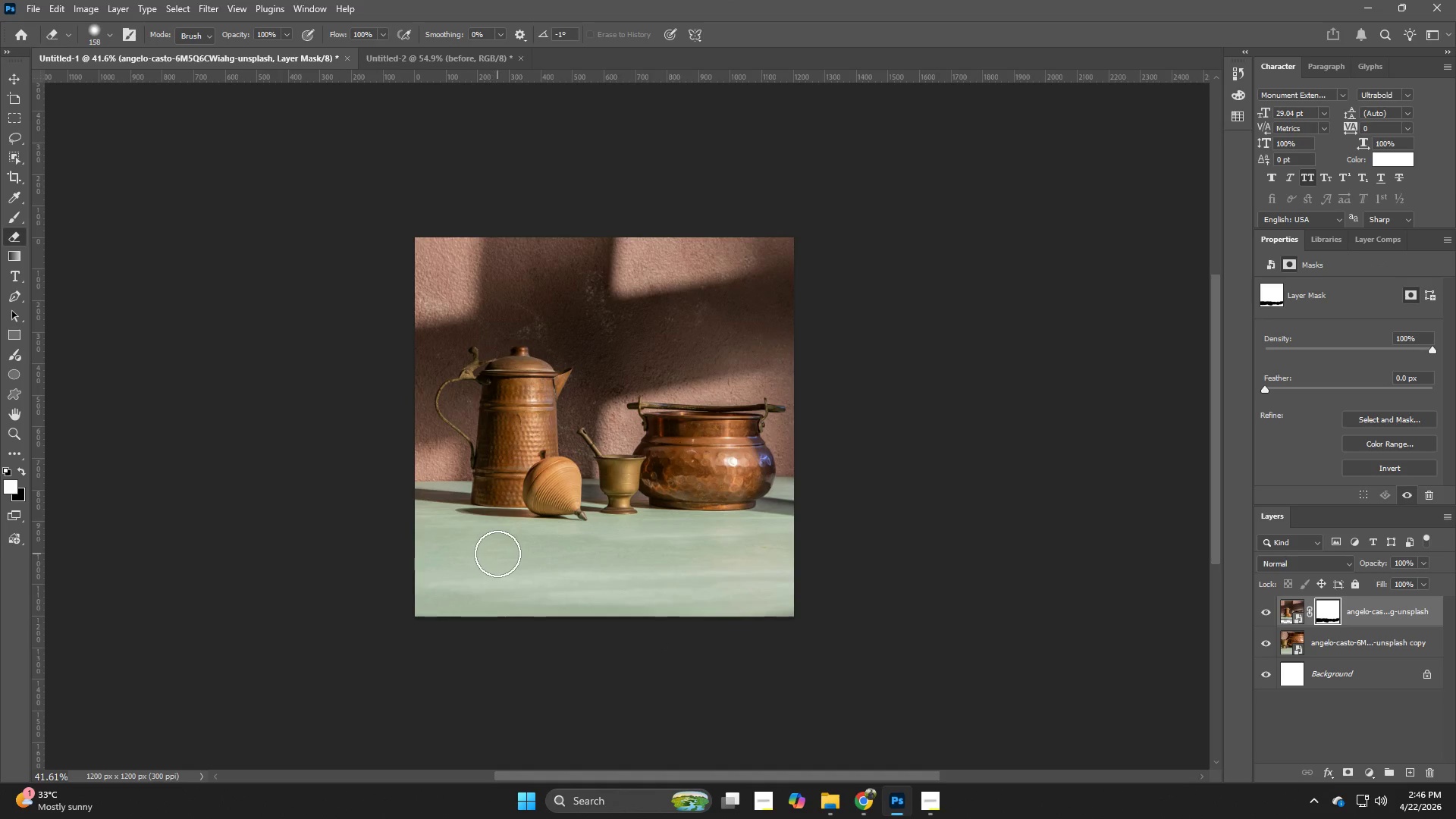 
triple_click([497, 554])
 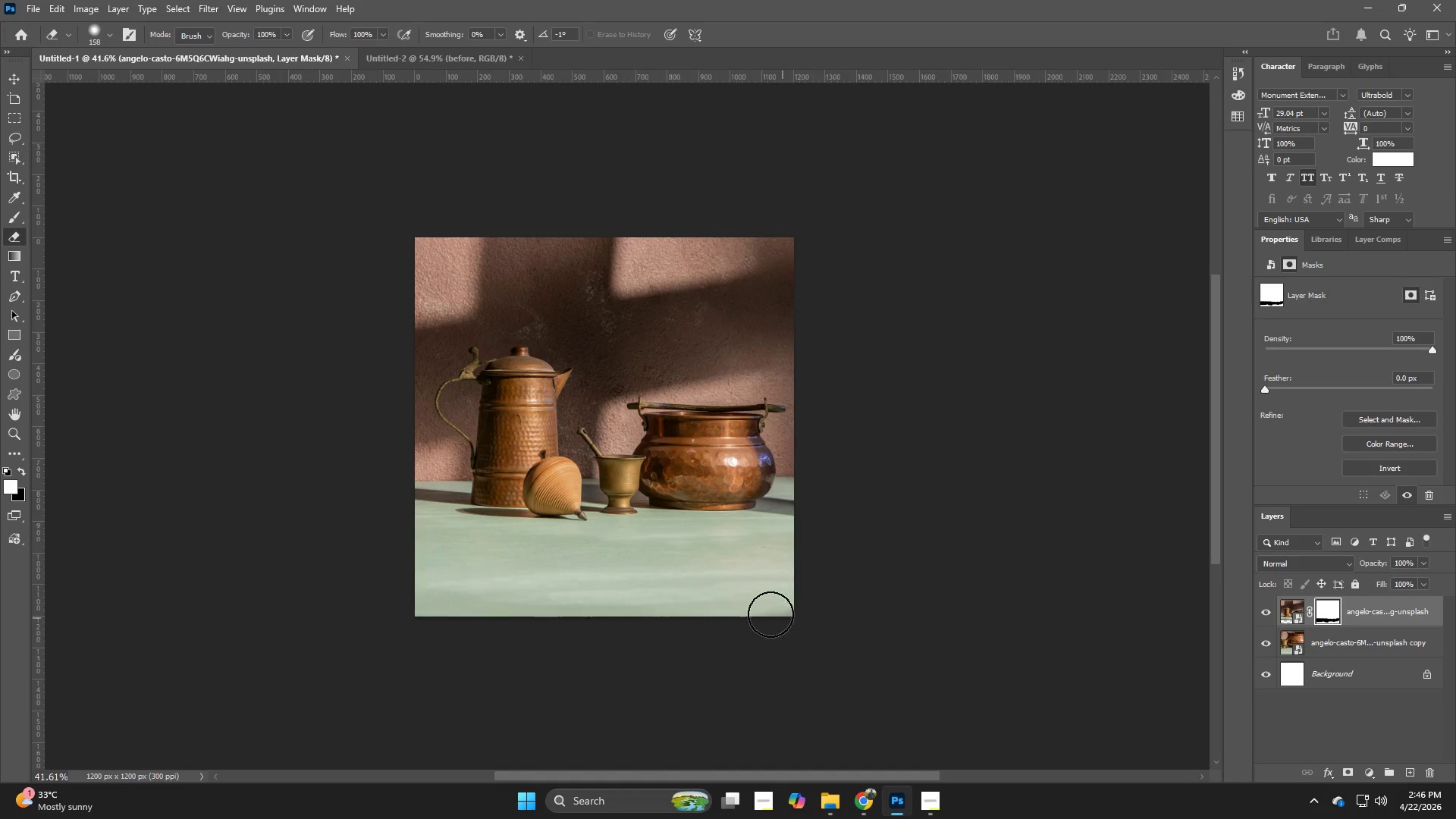 
left_click_drag(start_coordinate=[720, 570], to_coordinate=[732, 573])
 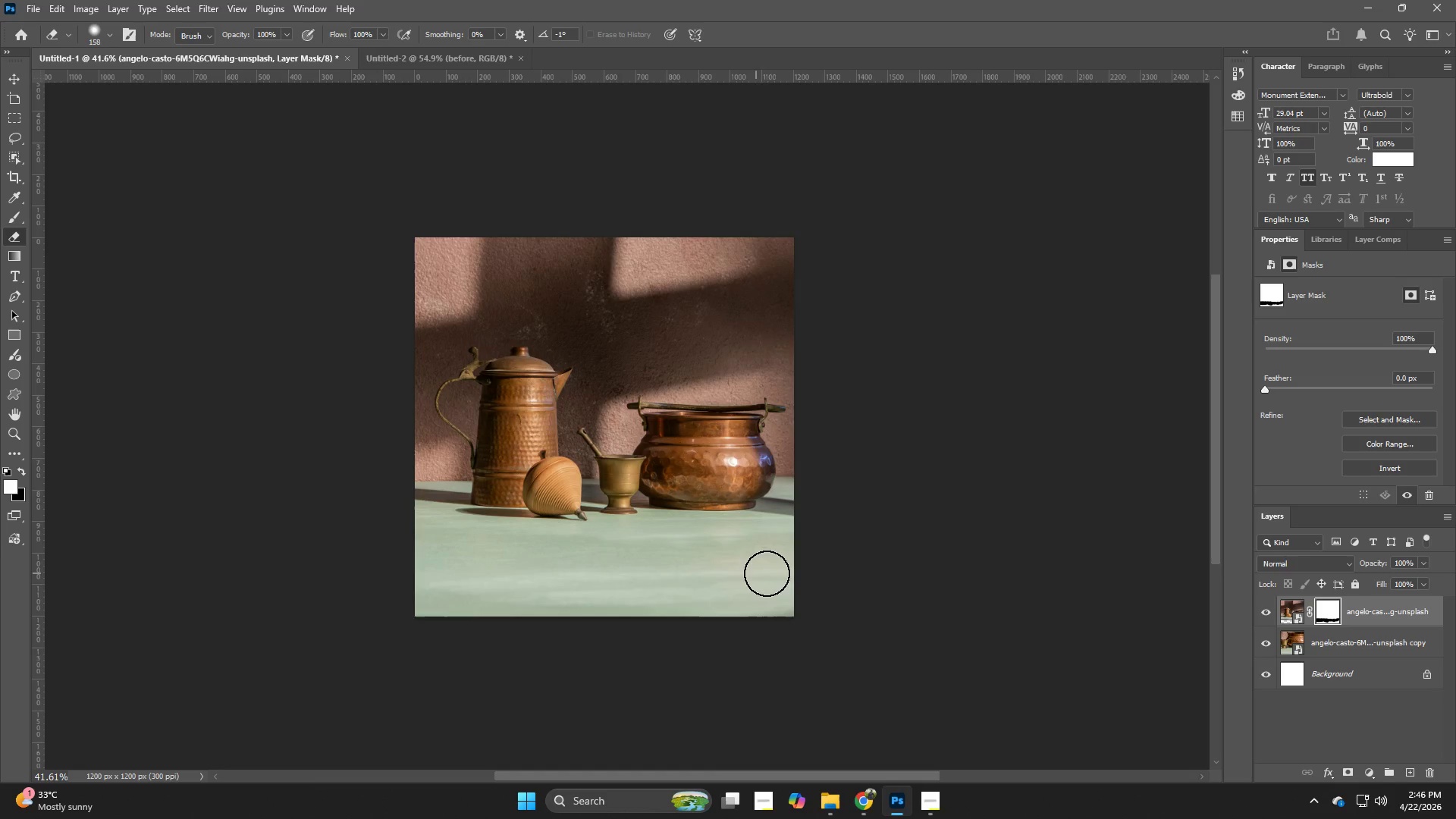 
left_click_drag(start_coordinate=[767, 573], to_coordinate=[778, 573])
 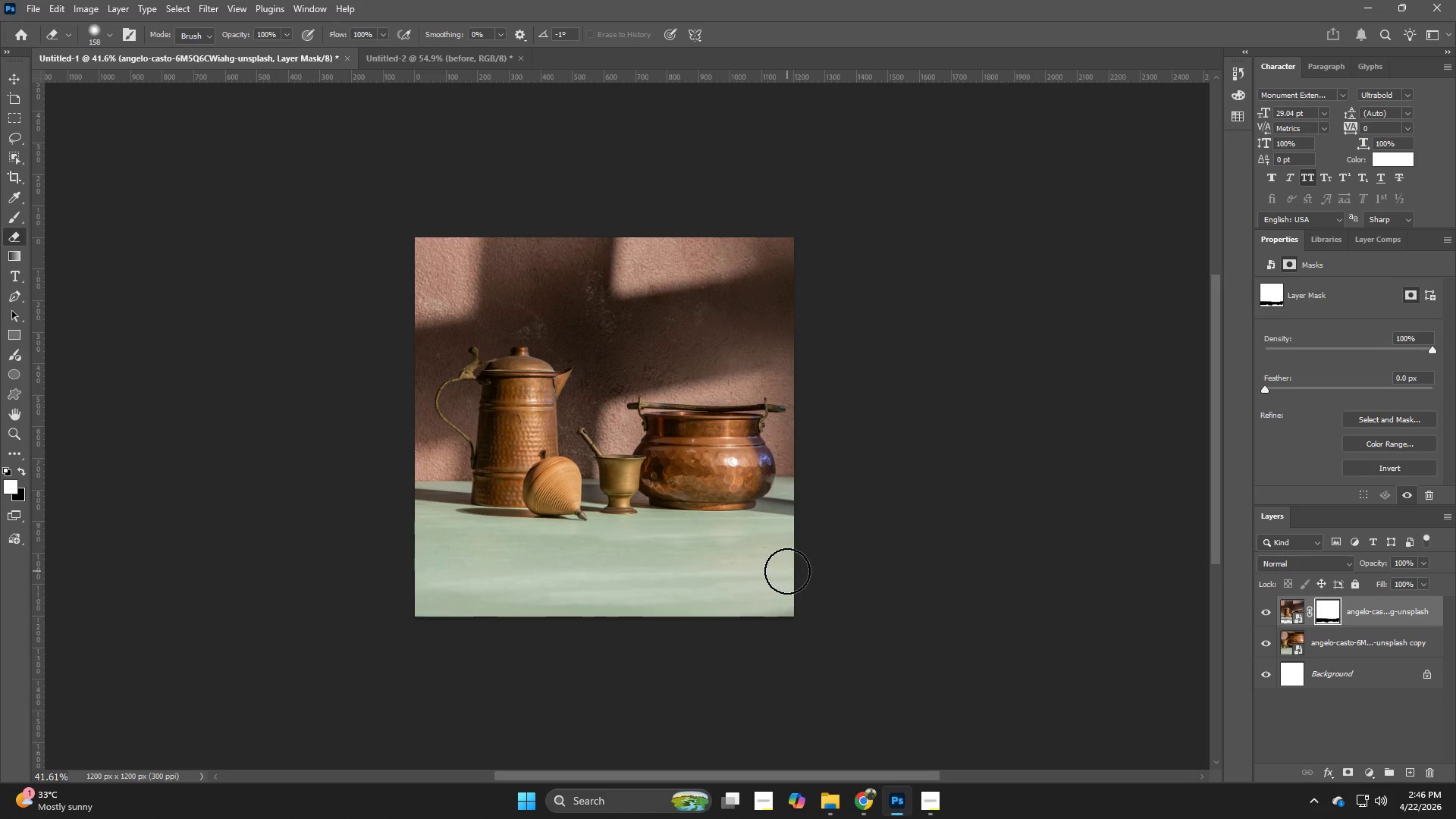 
left_click_drag(start_coordinate=[787, 571], to_coordinate=[793, 570])
 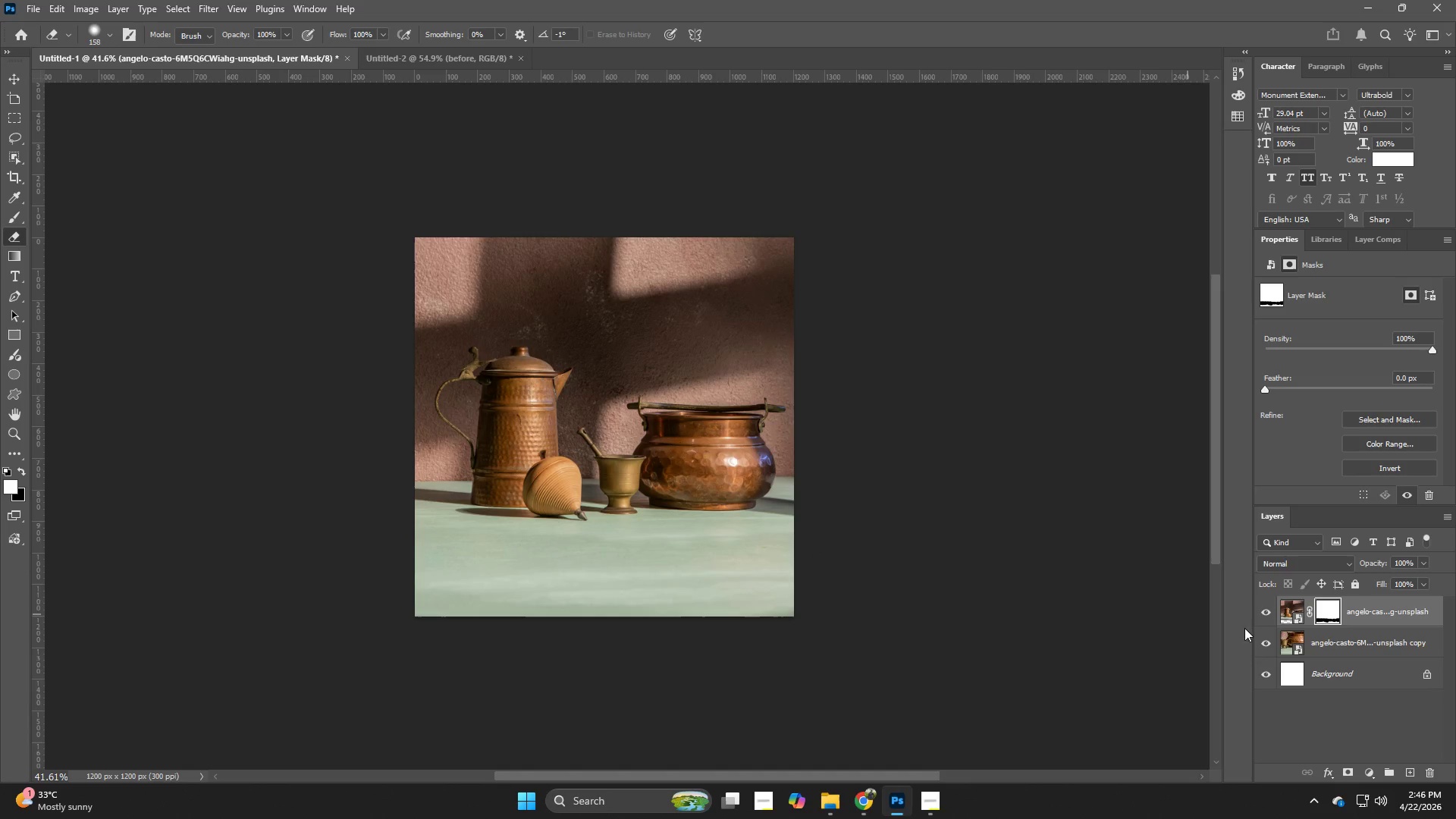 
left_click([1291, 603])
 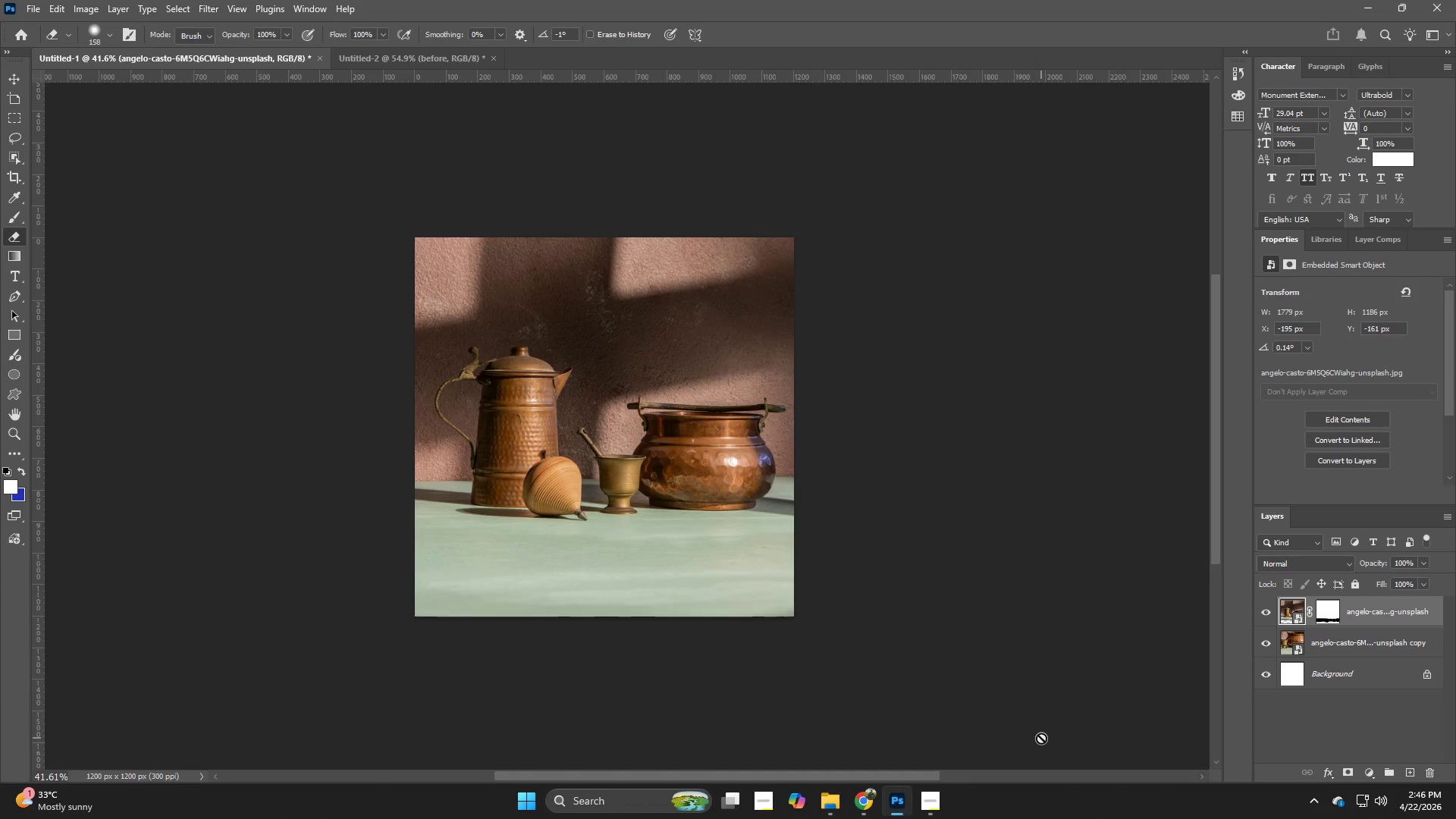 
key(Alt+Control+Shift+W)
 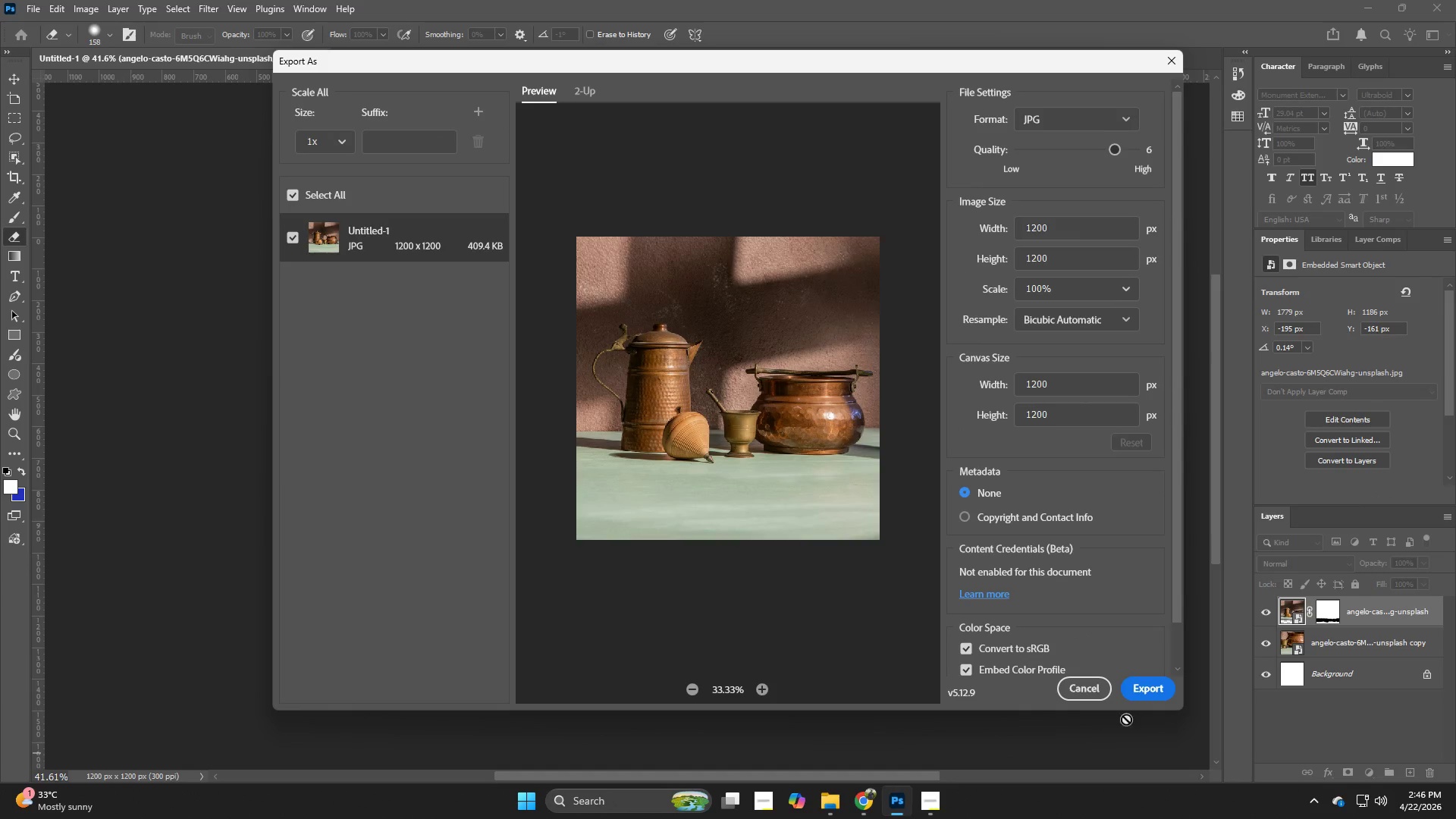 
left_click([1161, 698])
 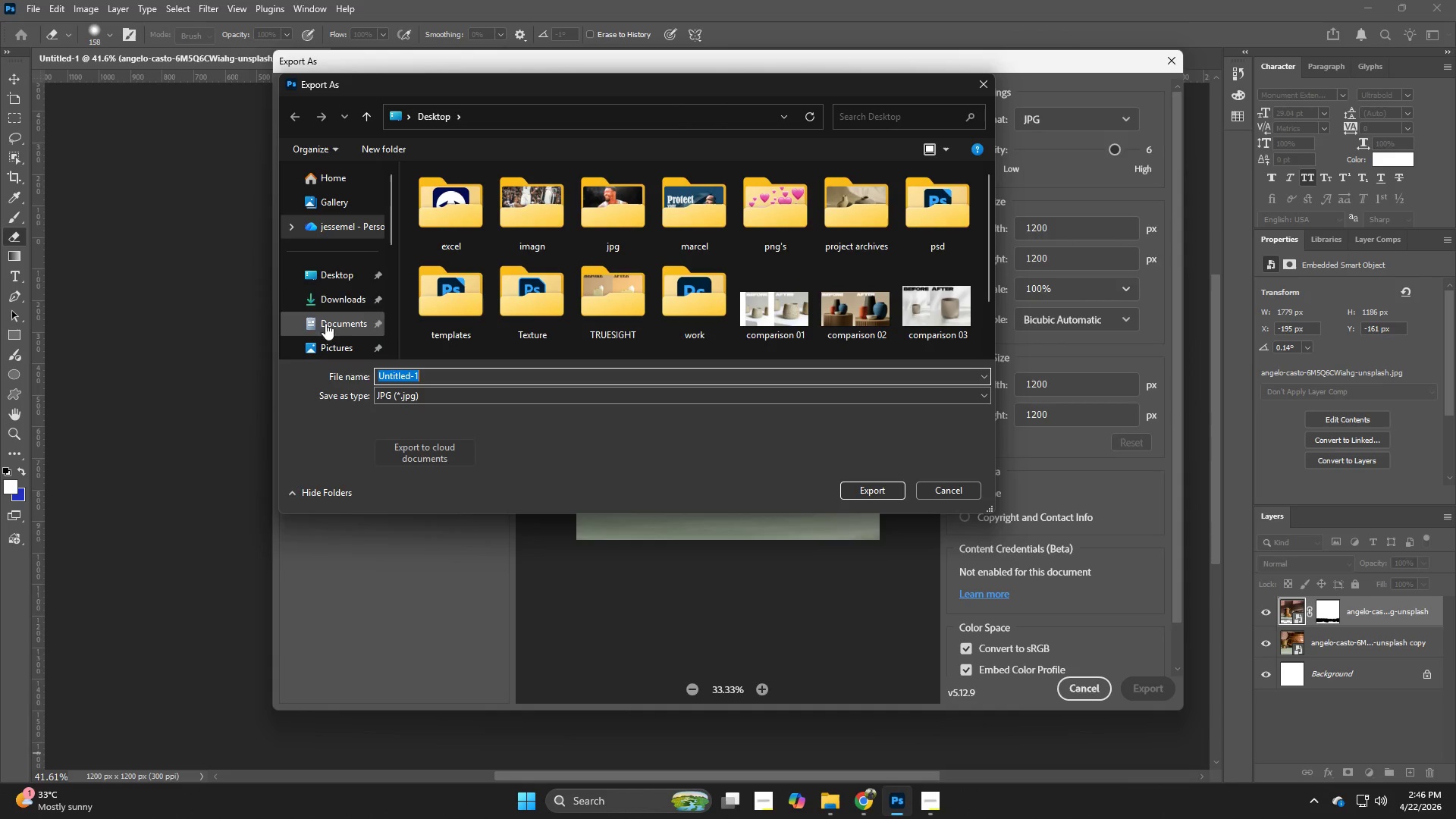 
left_click([338, 276])
 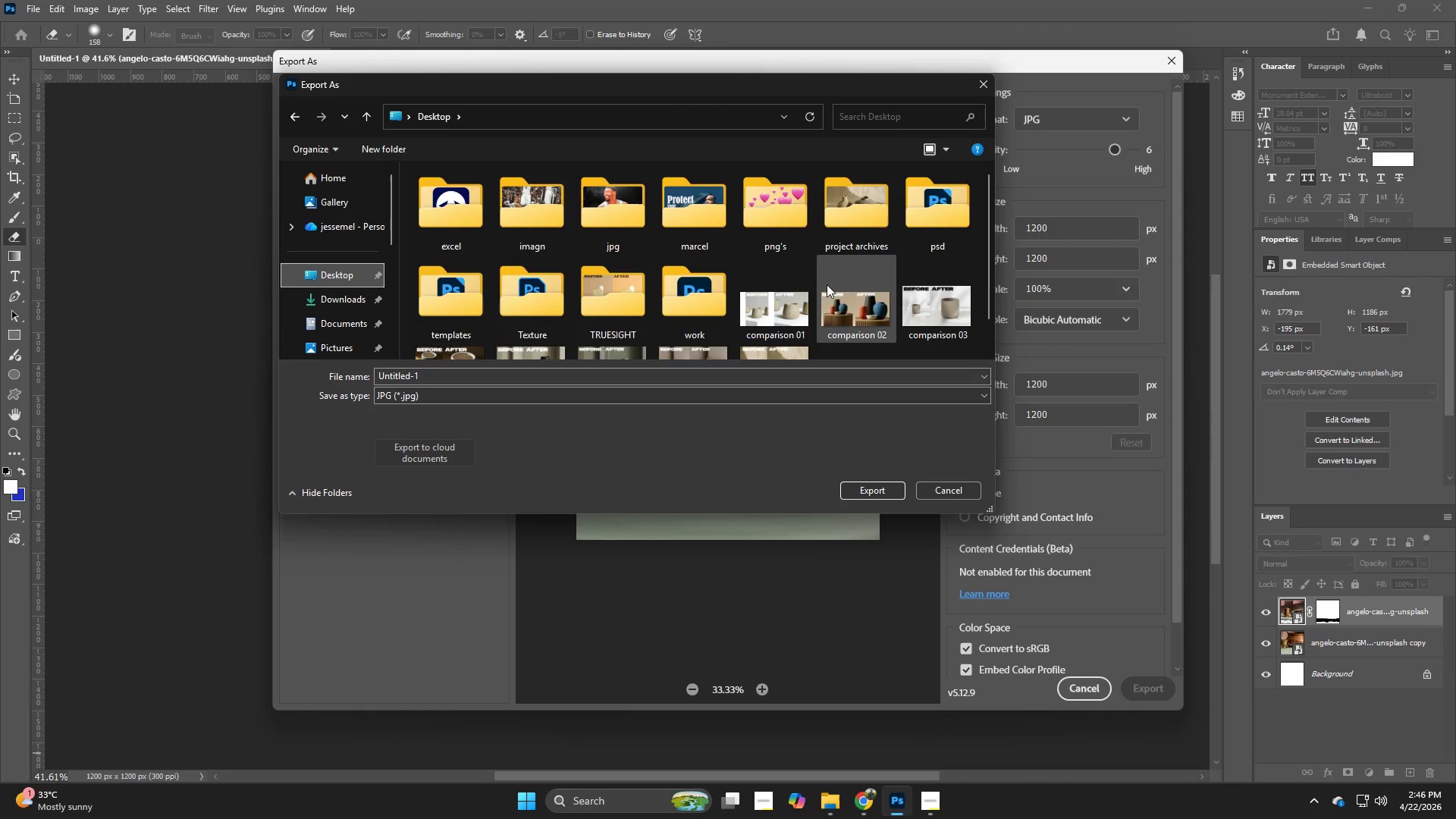 
left_click([868, 204])
 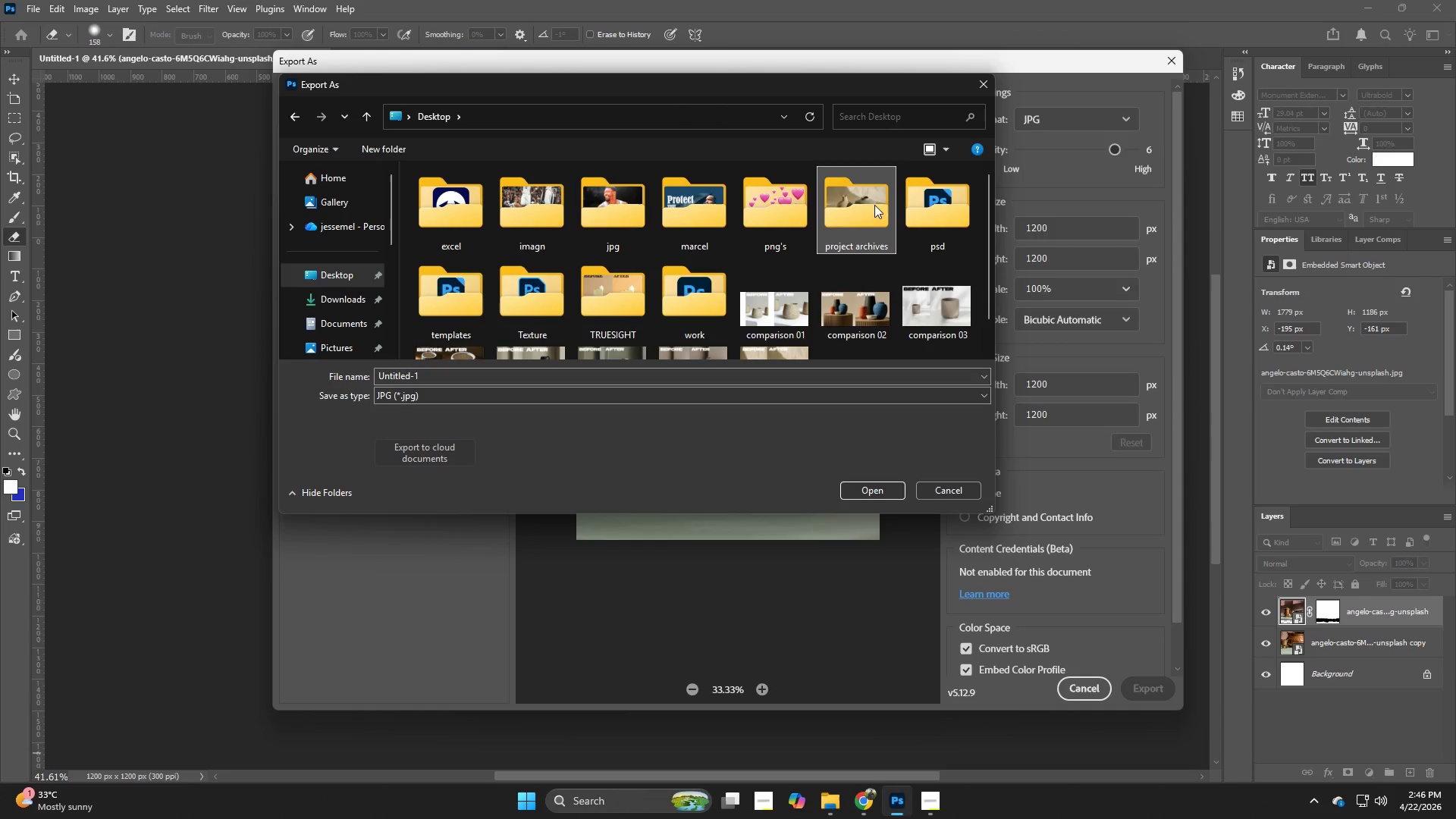 
left_click([874, 205])
 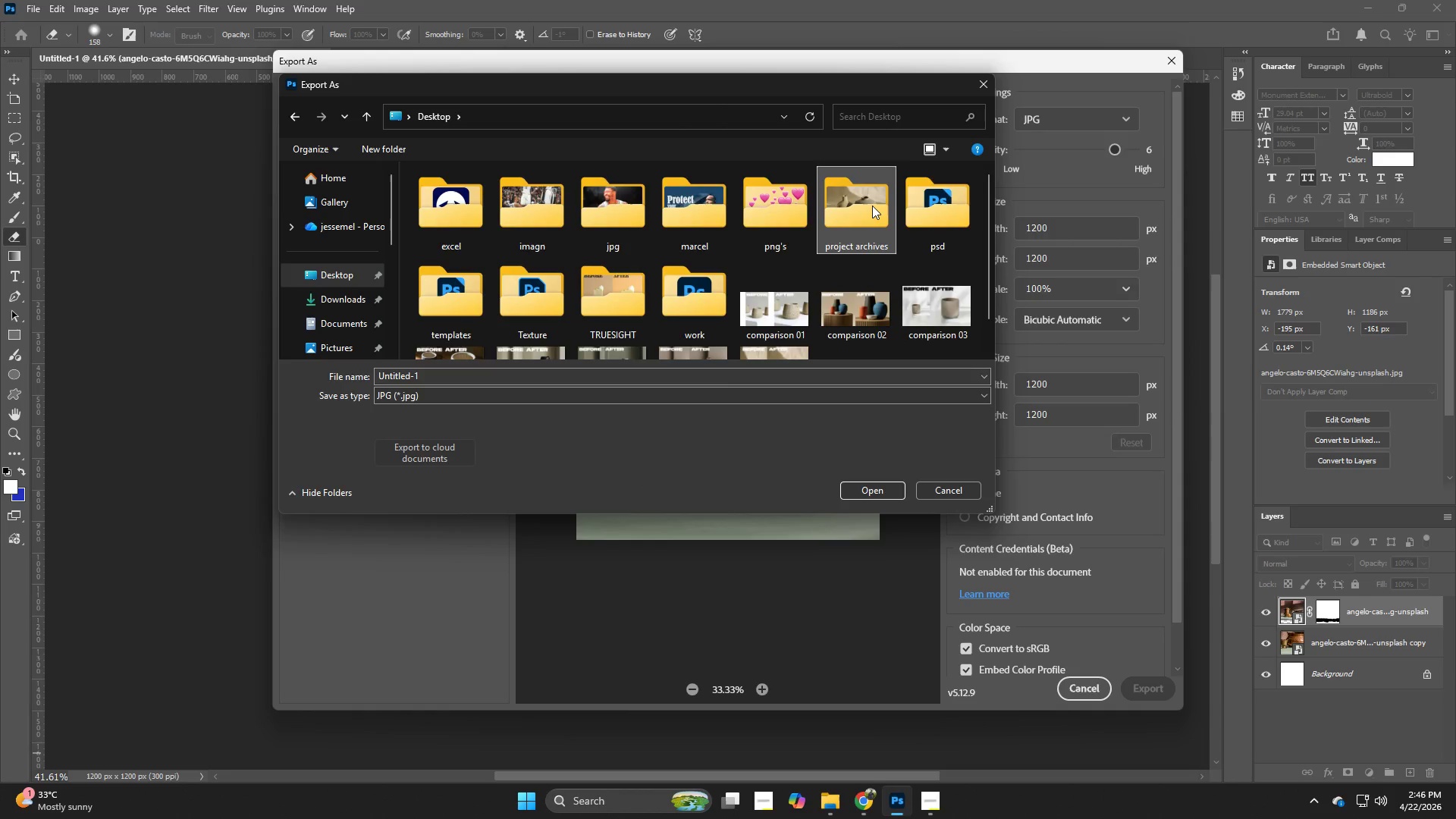 
double_click([872, 206])
 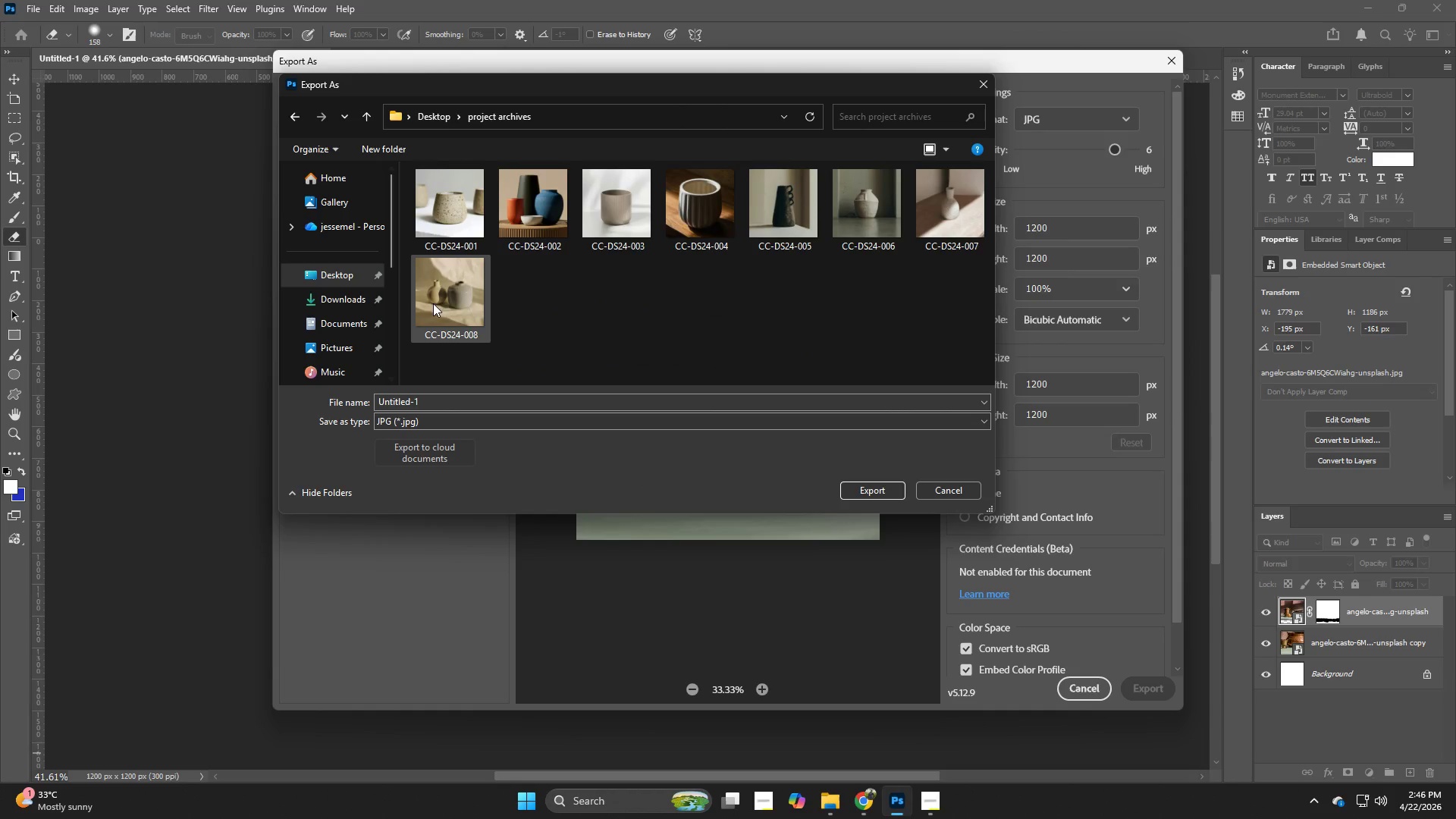 
left_click([451, 300])
 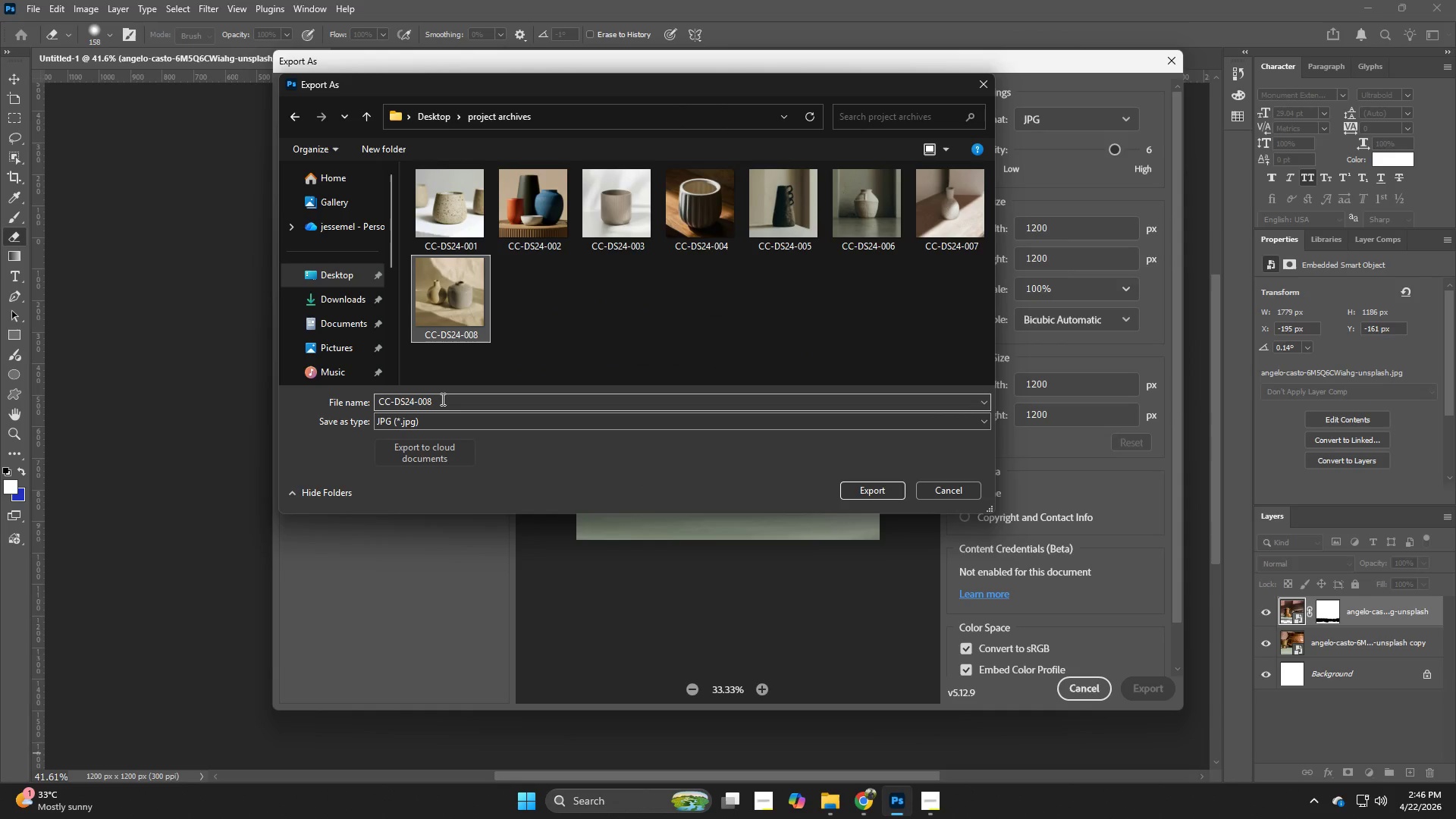 
double_click([441, 399])
 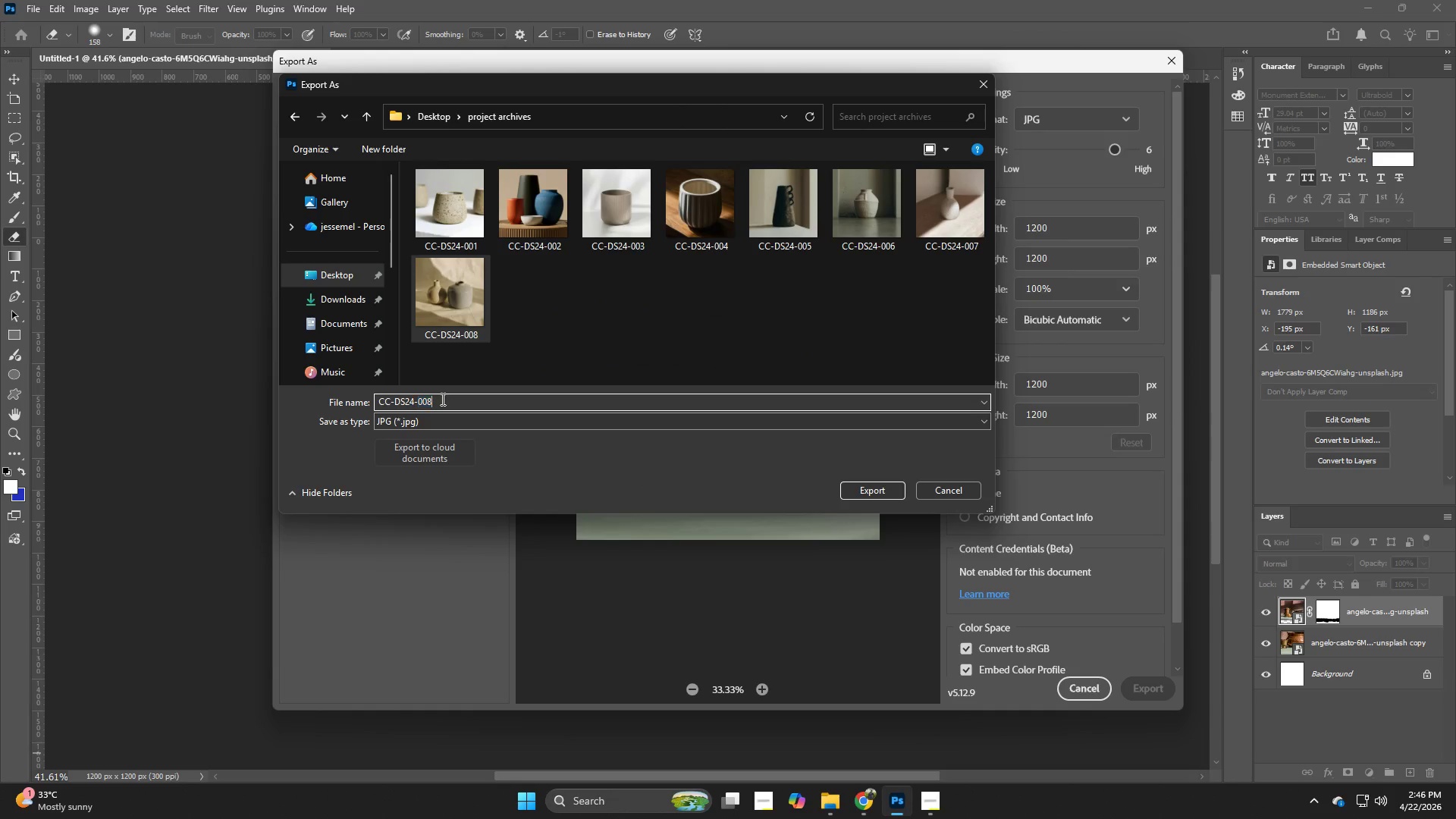 
triple_click([441, 399])
 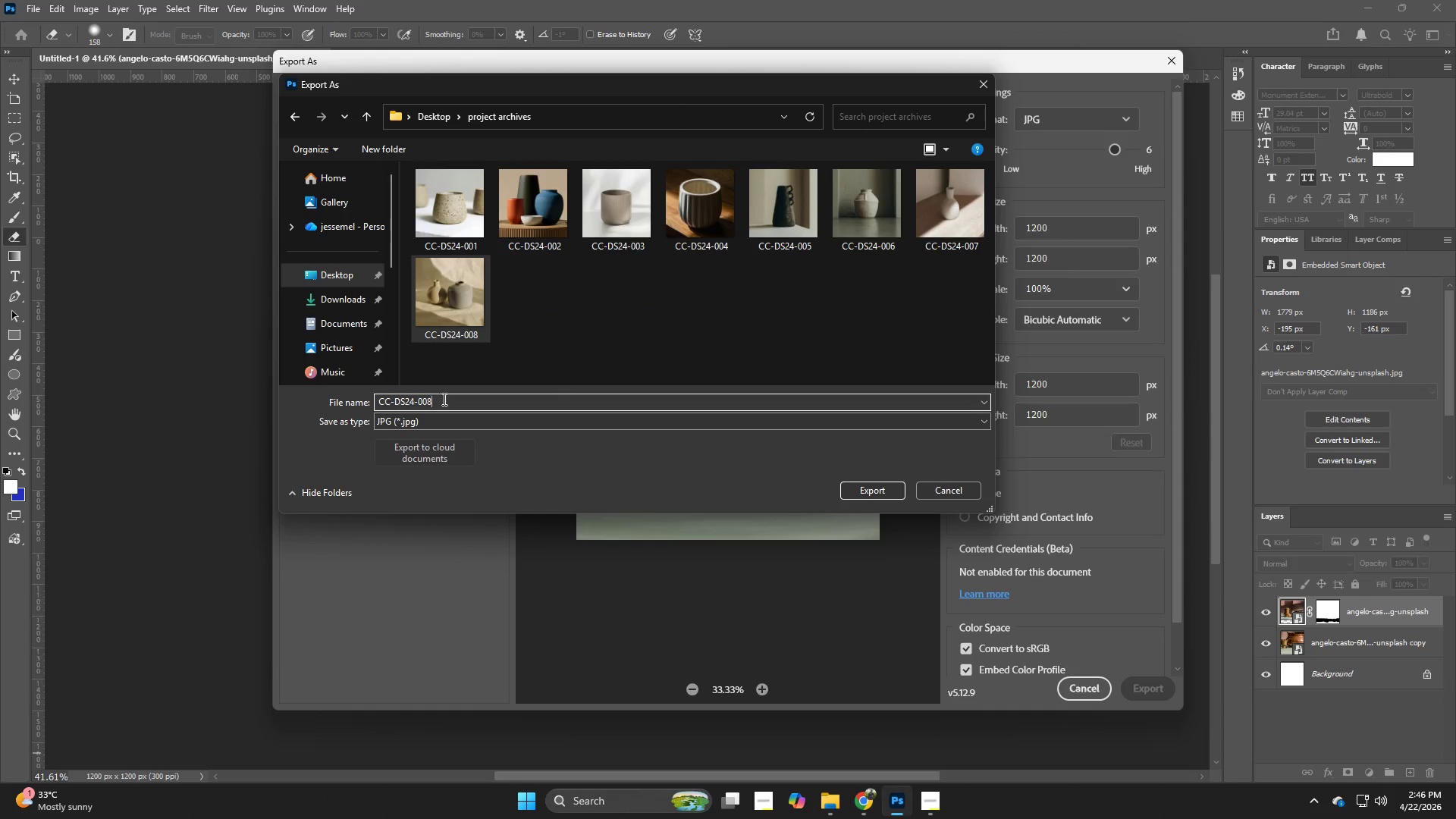 
key(Backspace)
 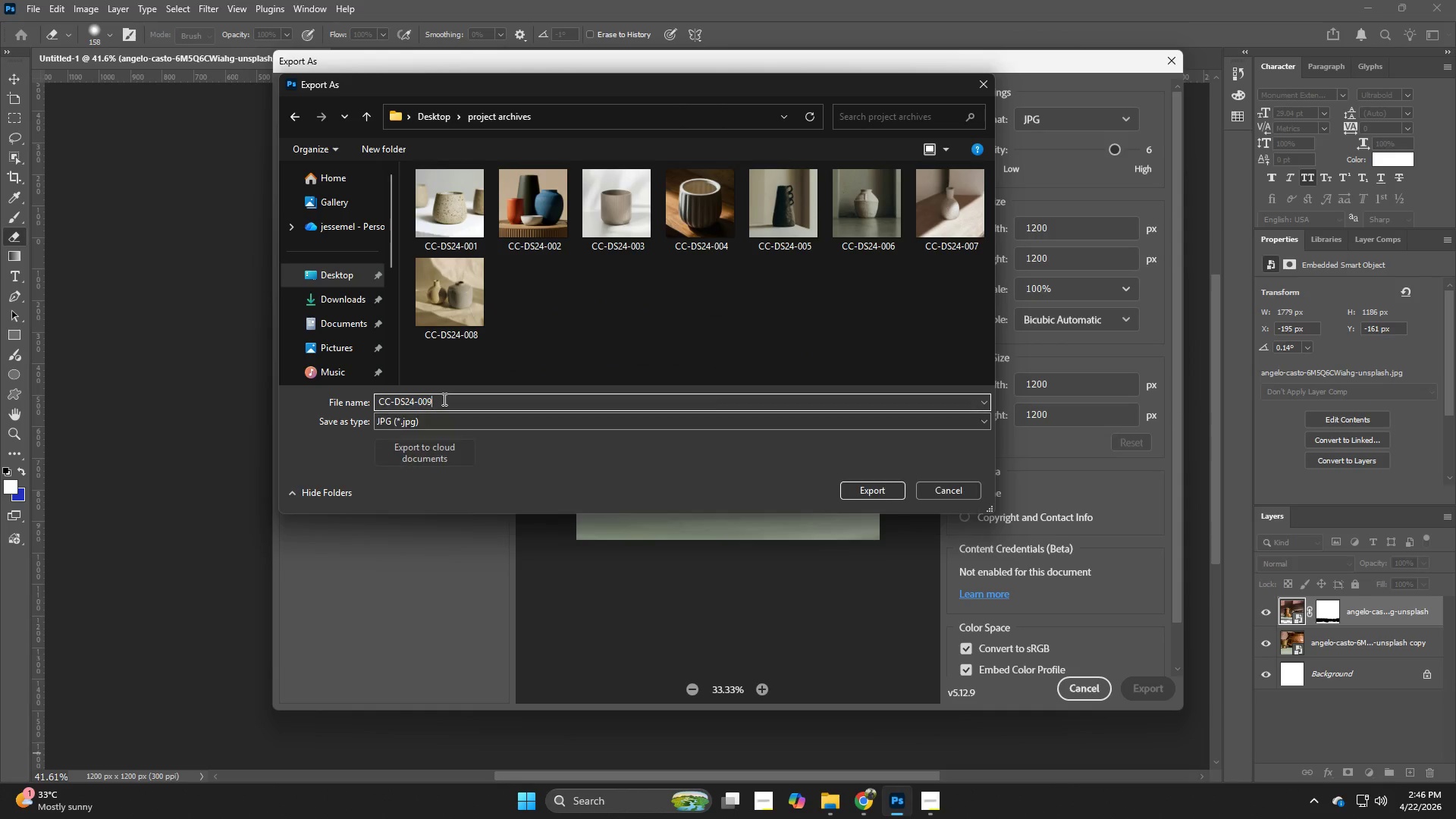 
key(9)
 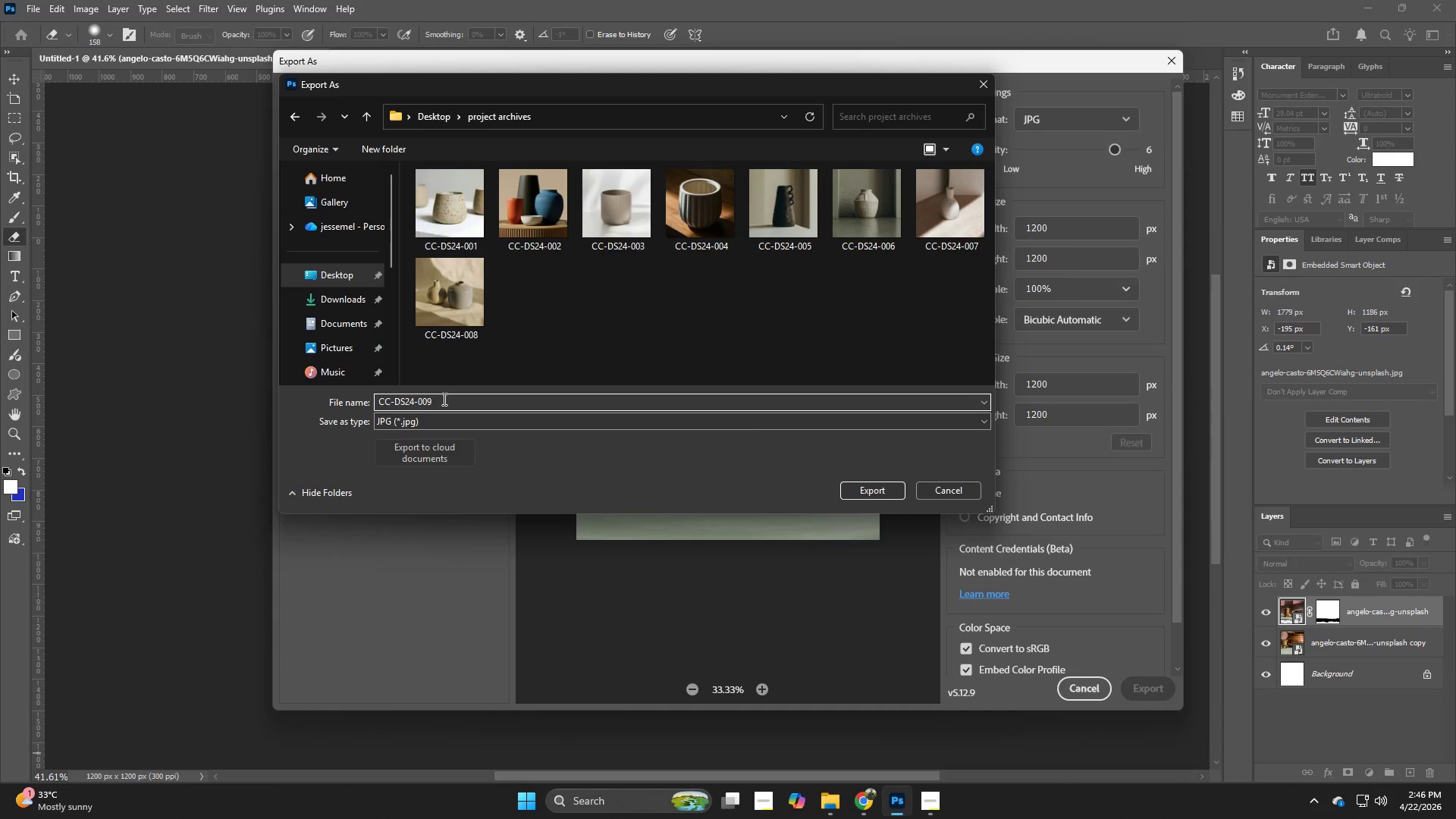 
key(NumpadEnter)
 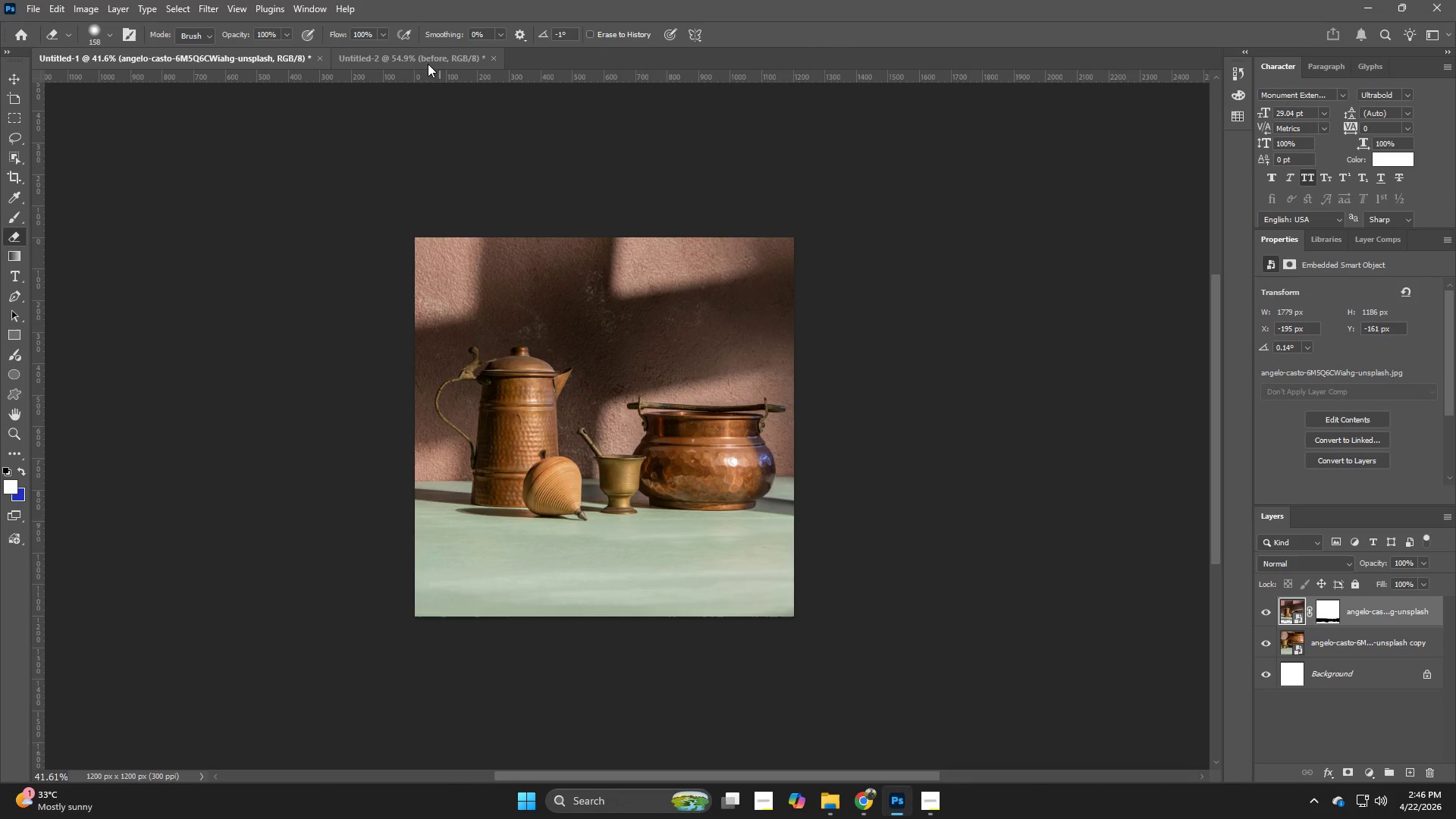 
left_click([428, 64])
 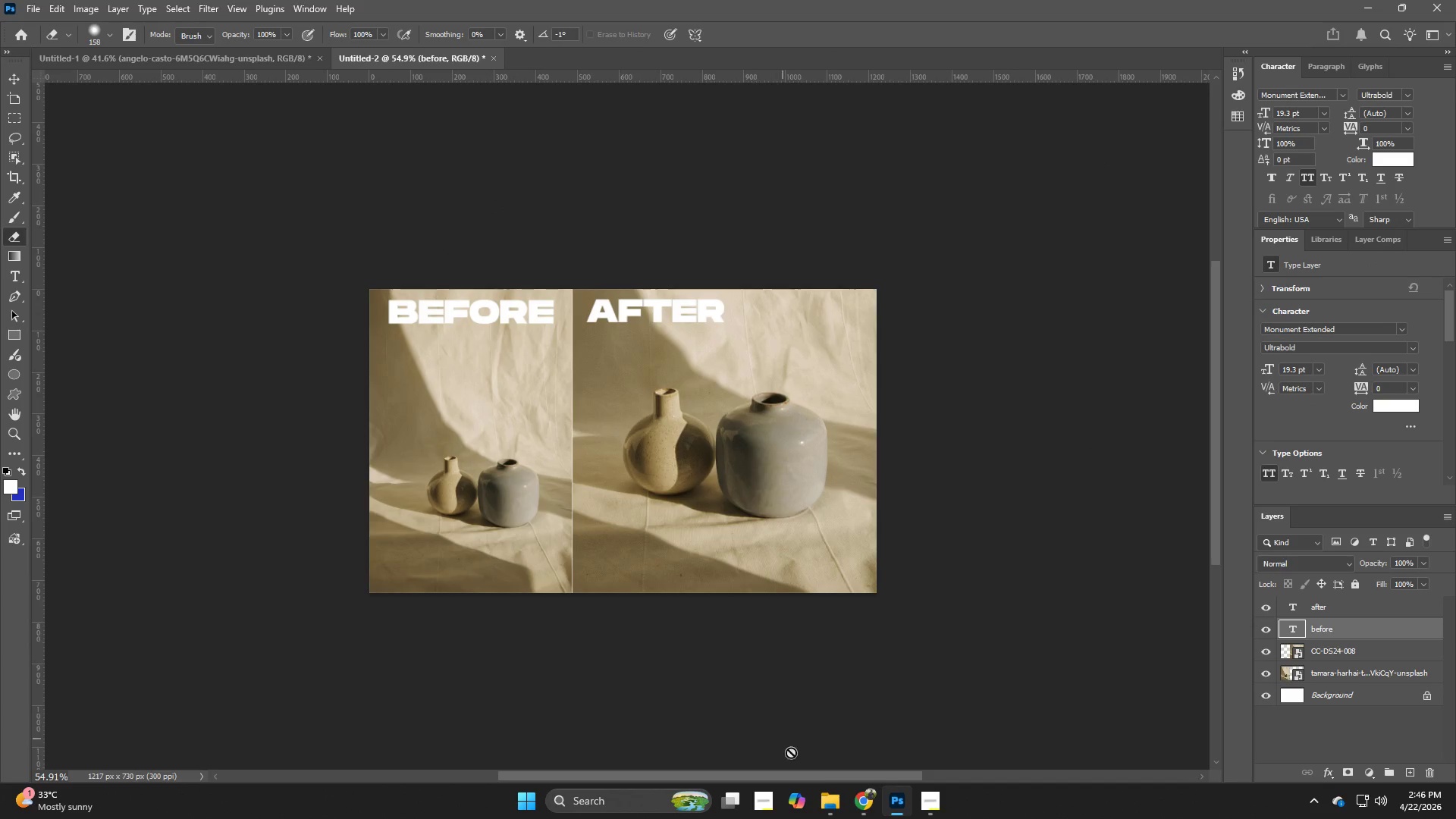 
left_click([824, 786])
 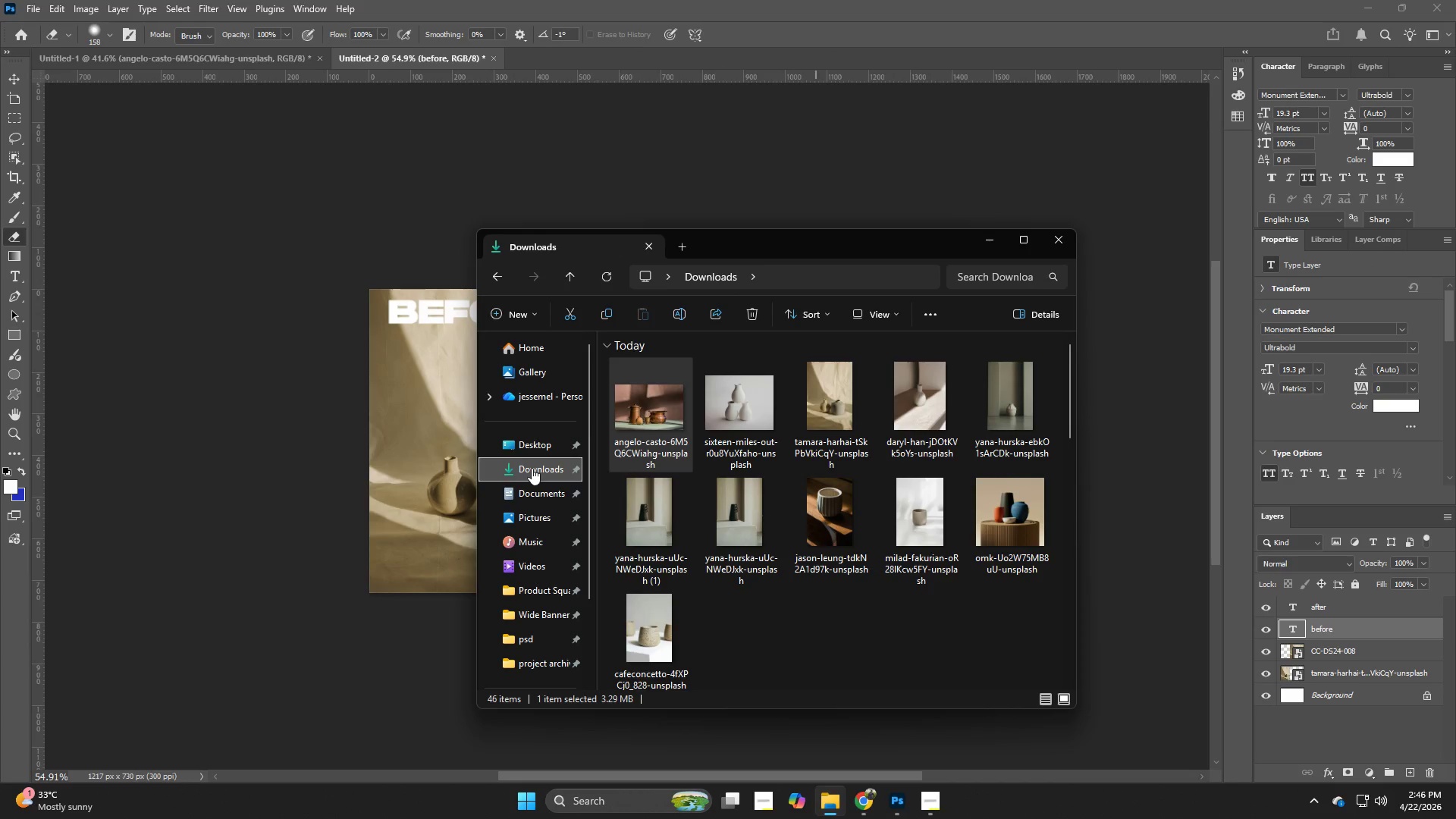 
left_click_drag(start_coordinate=[653, 417], to_coordinate=[419, 470])
 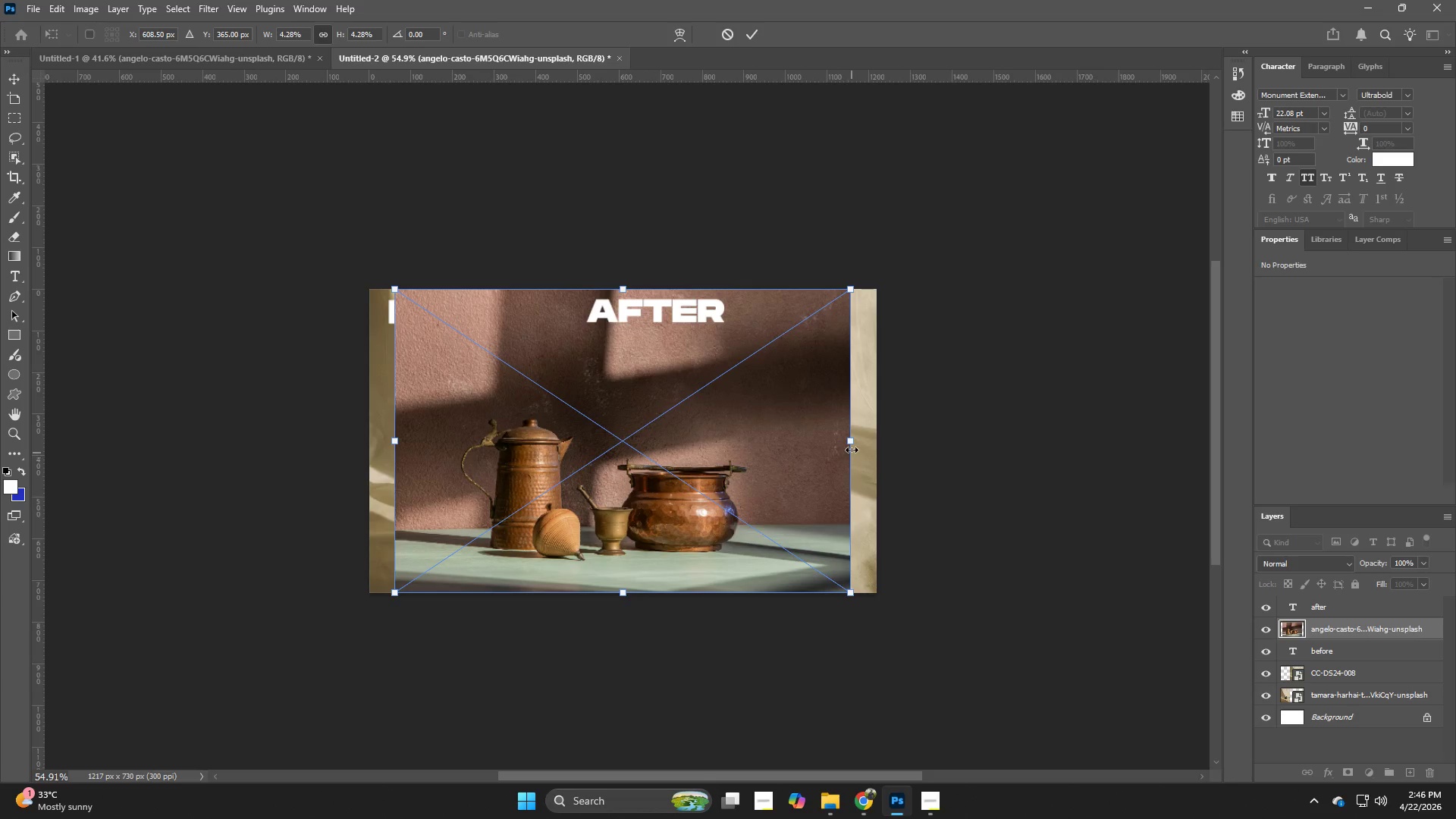 
left_click_drag(start_coordinate=[846, 445], to_coordinate=[720, 447])
 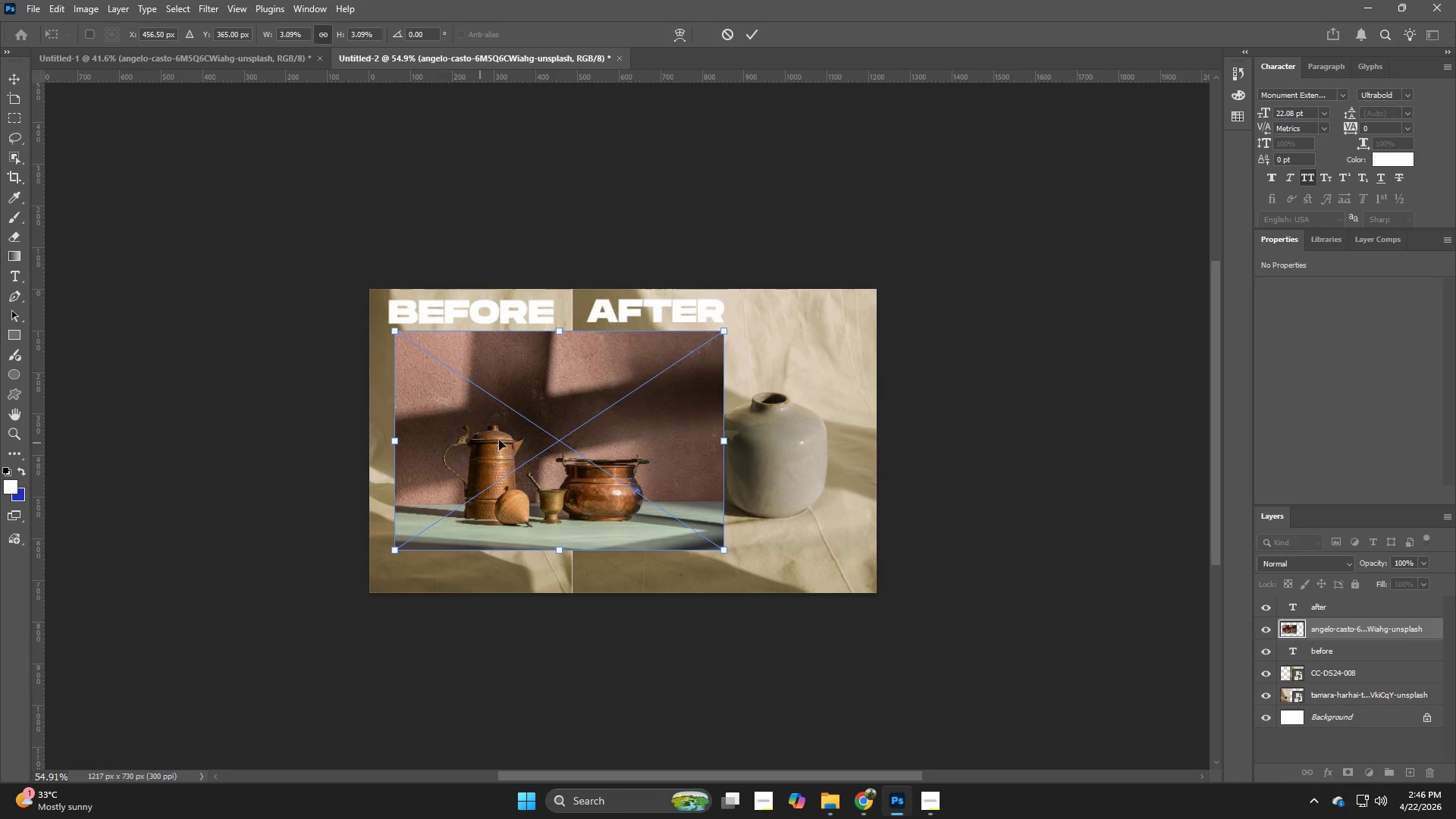 
left_click_drag(start_coordinate=[499, 440], to_coordinate=[466, 396])
 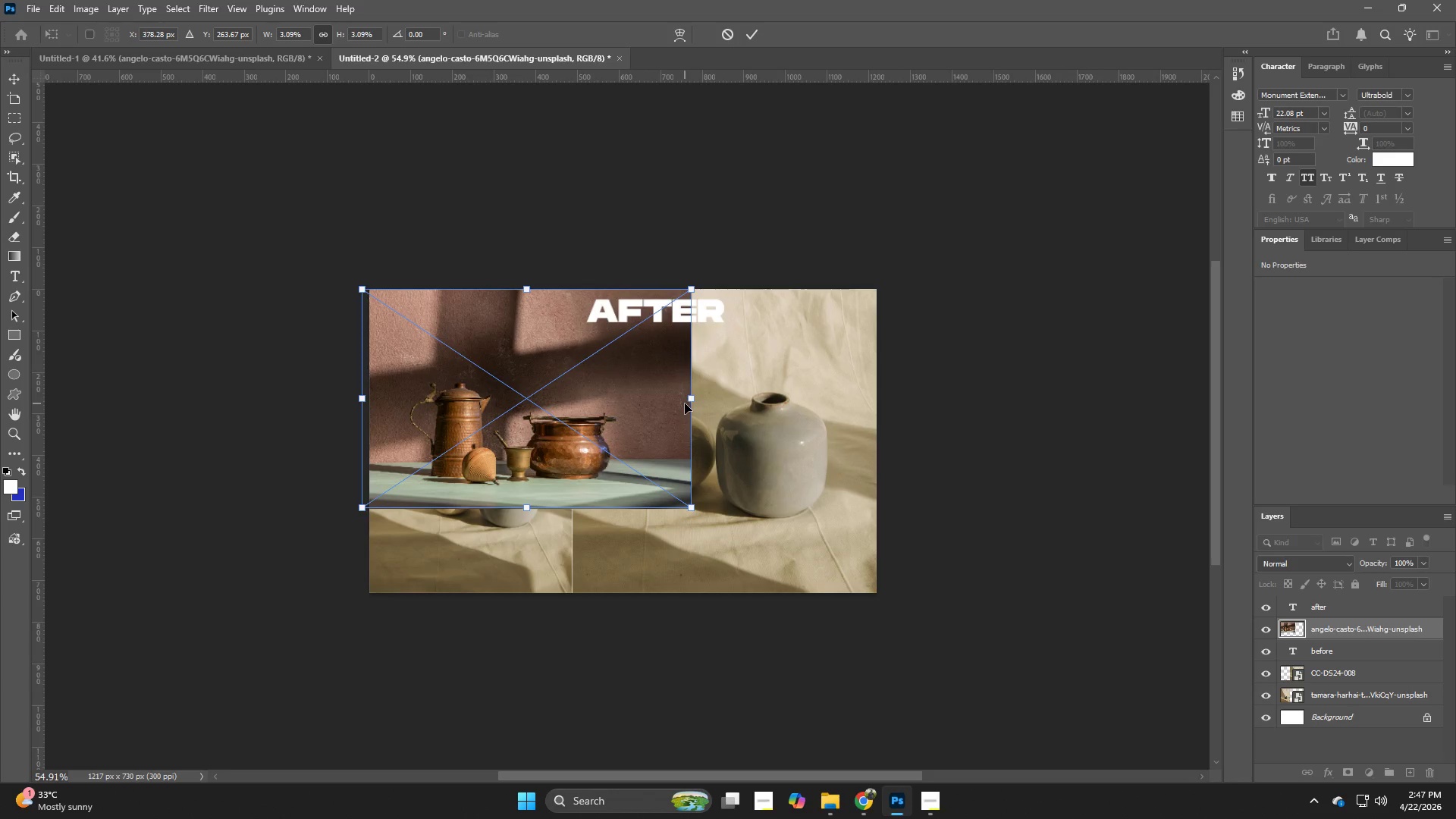 
left_click_drag(start_coordinate=[685, 397], to_coordinate=[654, 400])
 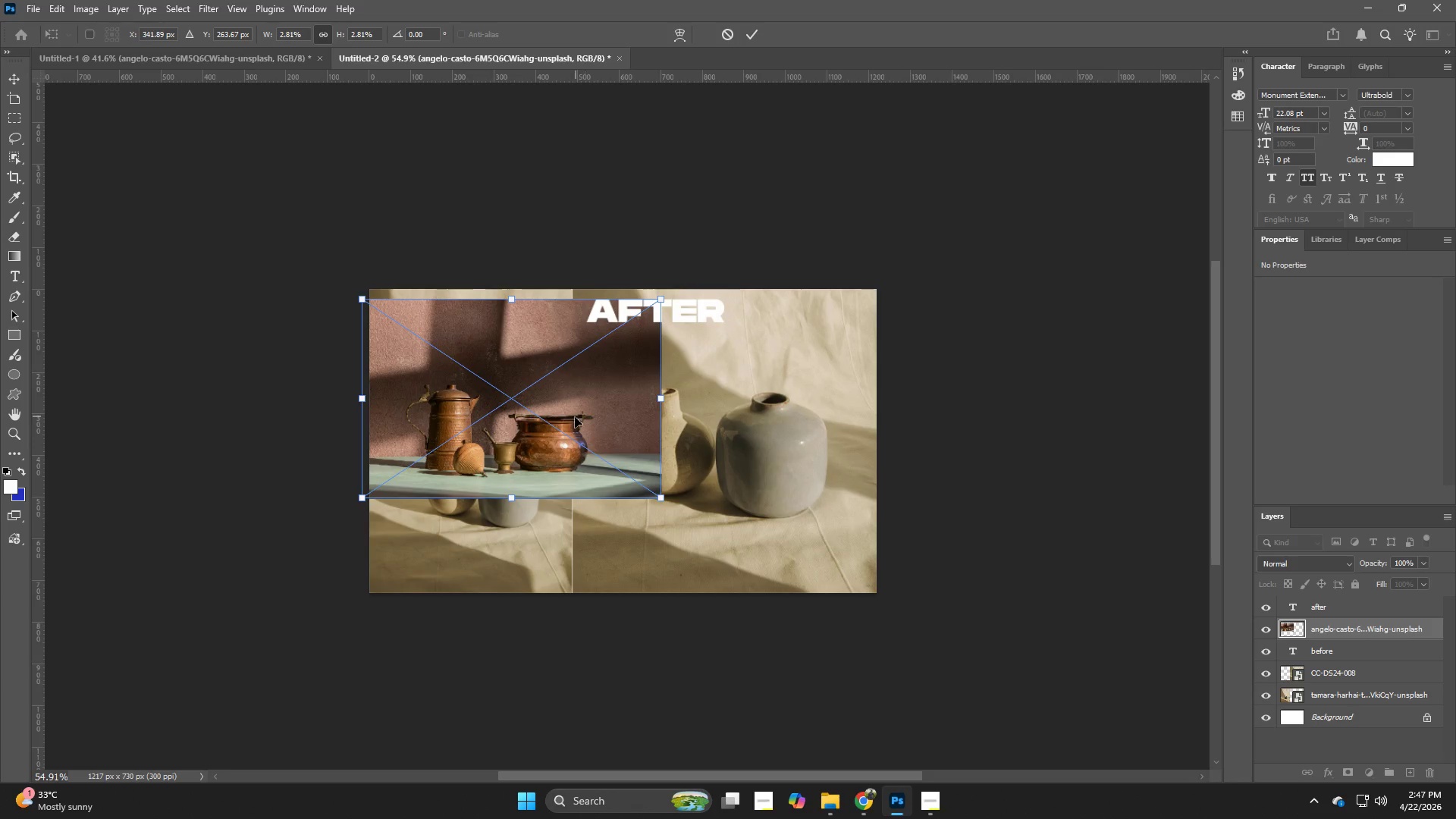 
left_click_drag(start_coordinate=[575, 417], to_coordinate=[575, 411])
 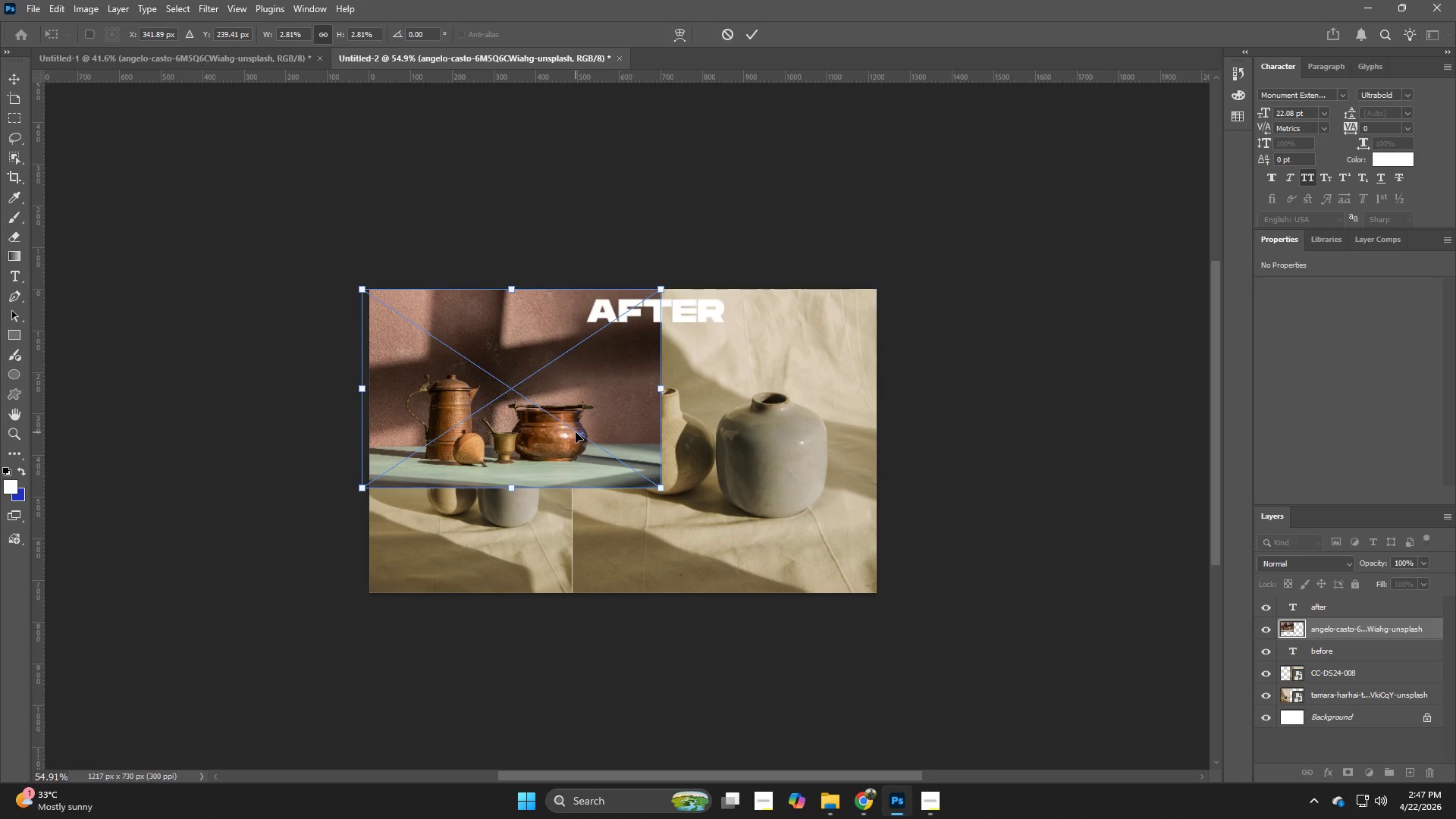 
key(NumpadEnter)
 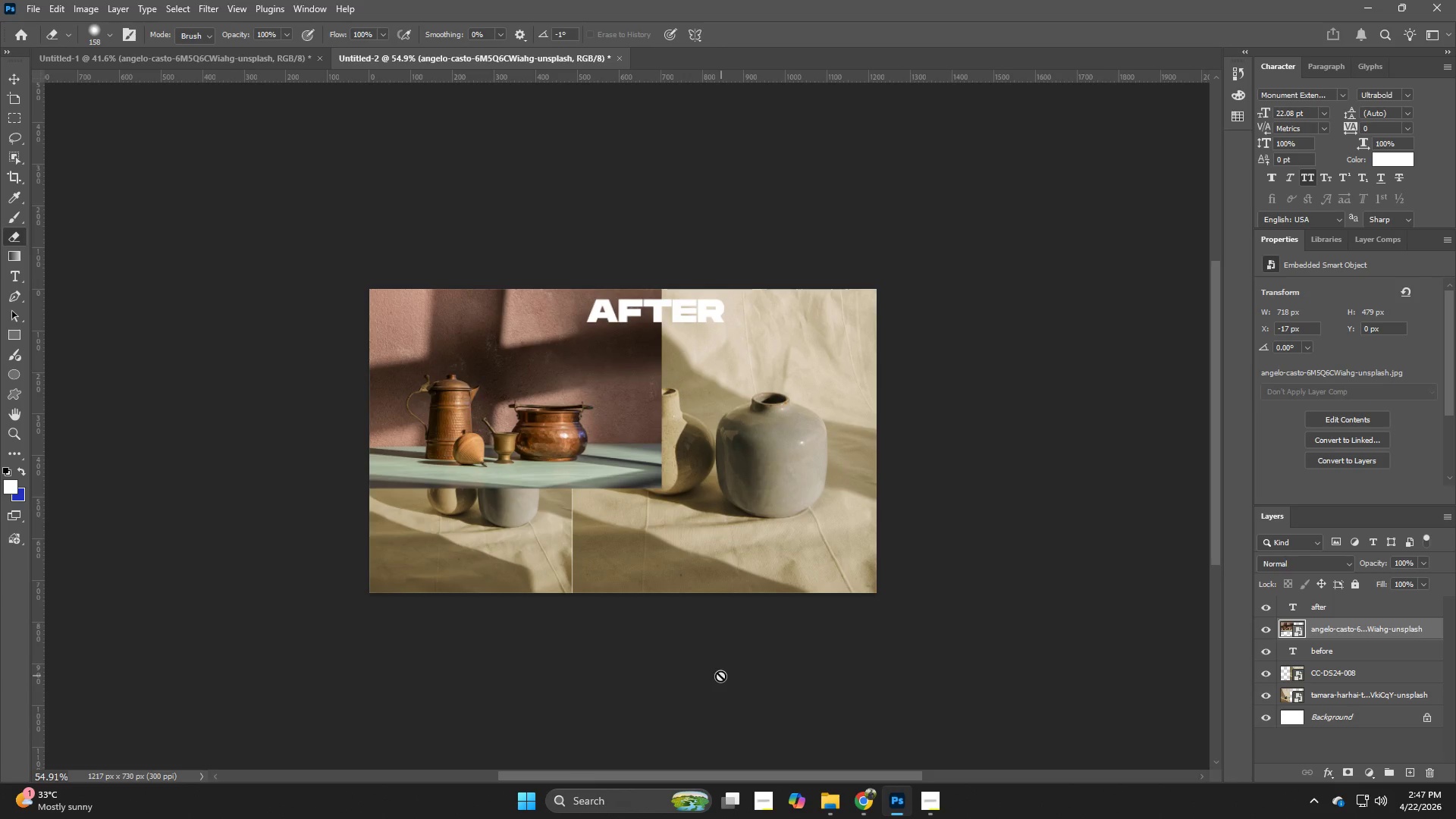 
wait(5.42)
 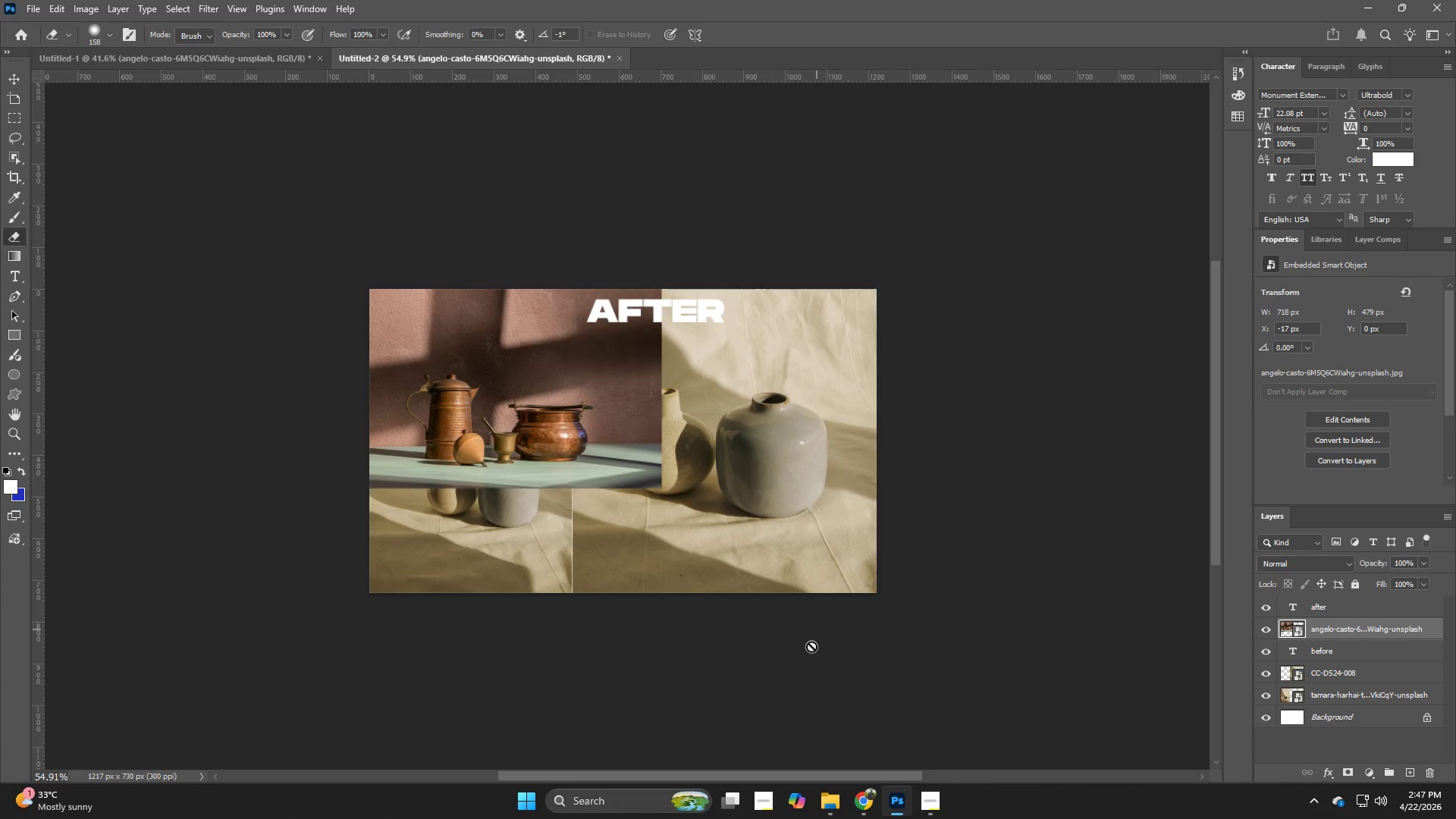 
left_click([833, 802])
 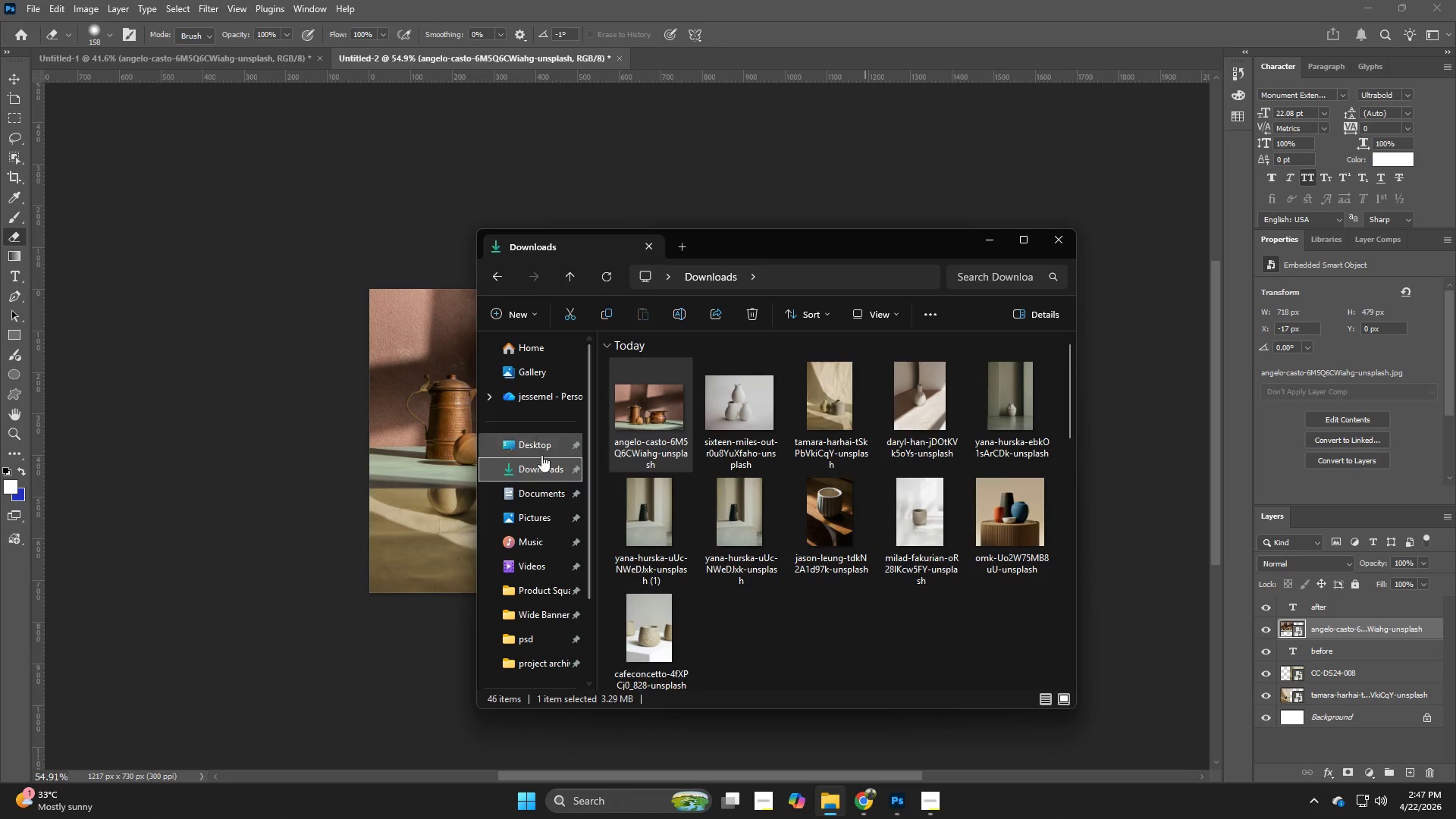 
left_click([539, 450])
 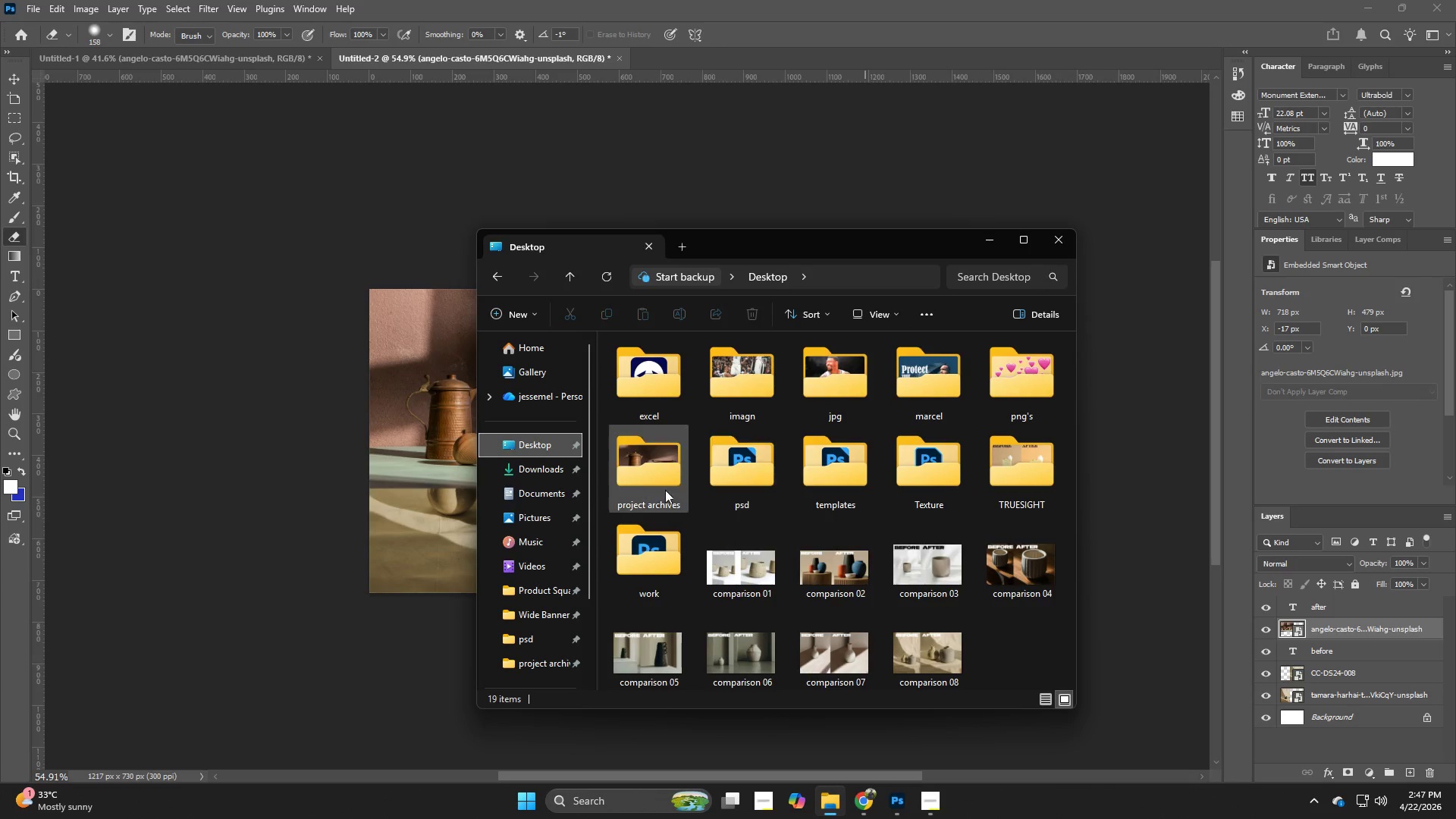 
double_click([652, 490])
 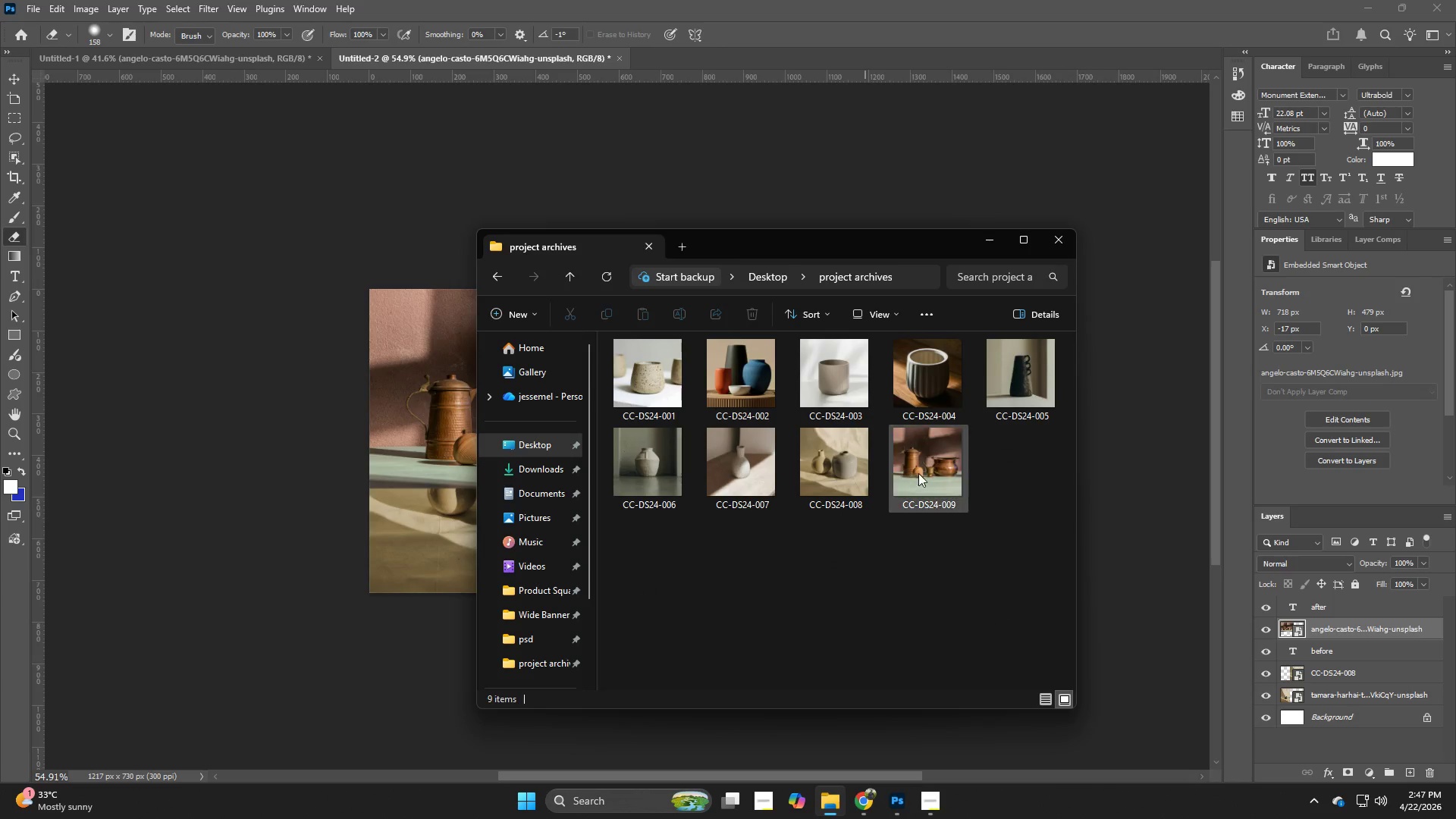 
left_click_drag(start_coordinate=[931, 469], to_coordinate=[1116, 502])
 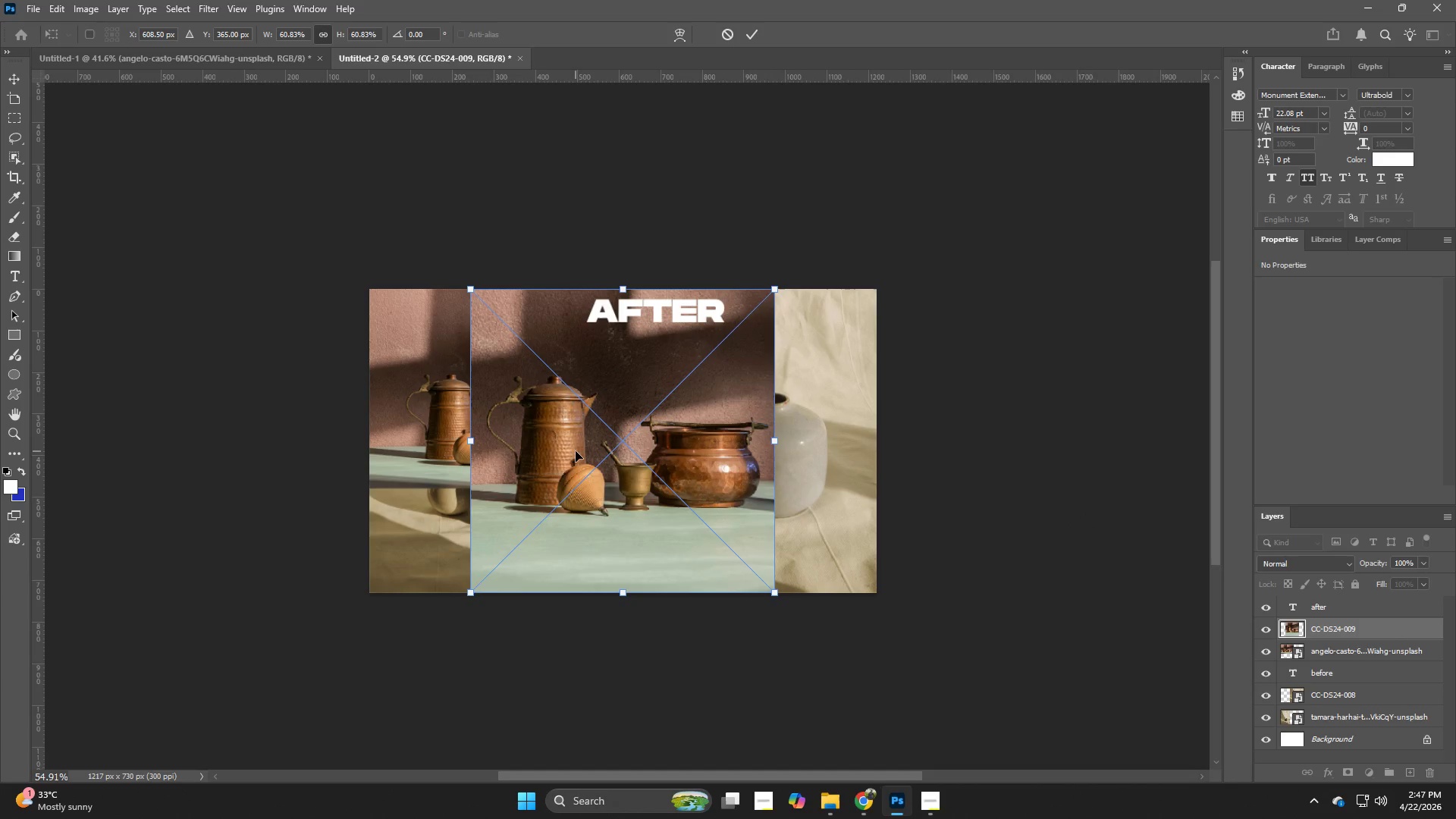 
left_click_drag(start_coordinate=[576, 451], to_coordinate=[684, 447])
 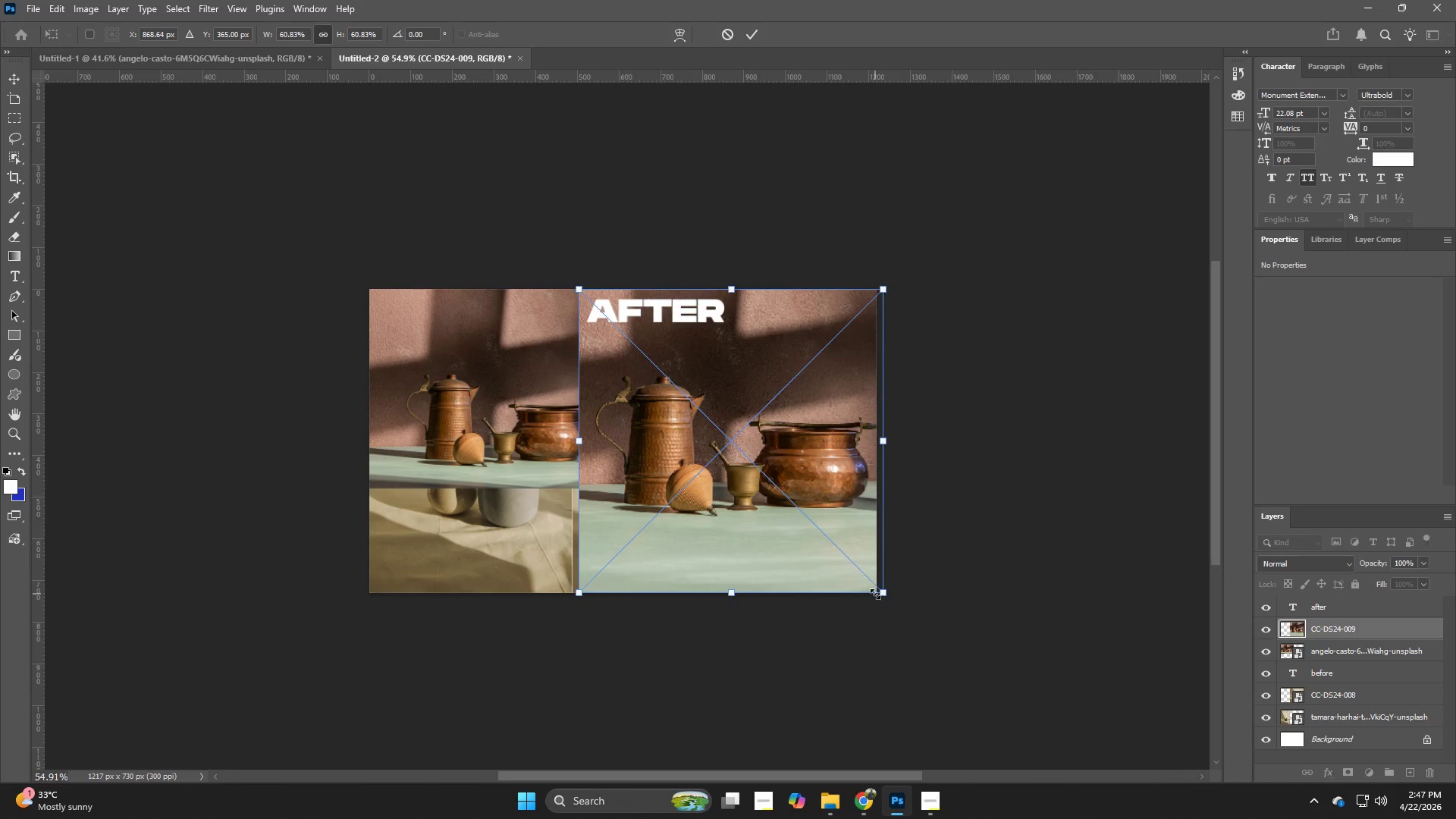 
left_click_drag(start_coordinate=[878, 591], to_coordinate=[767, 538])
 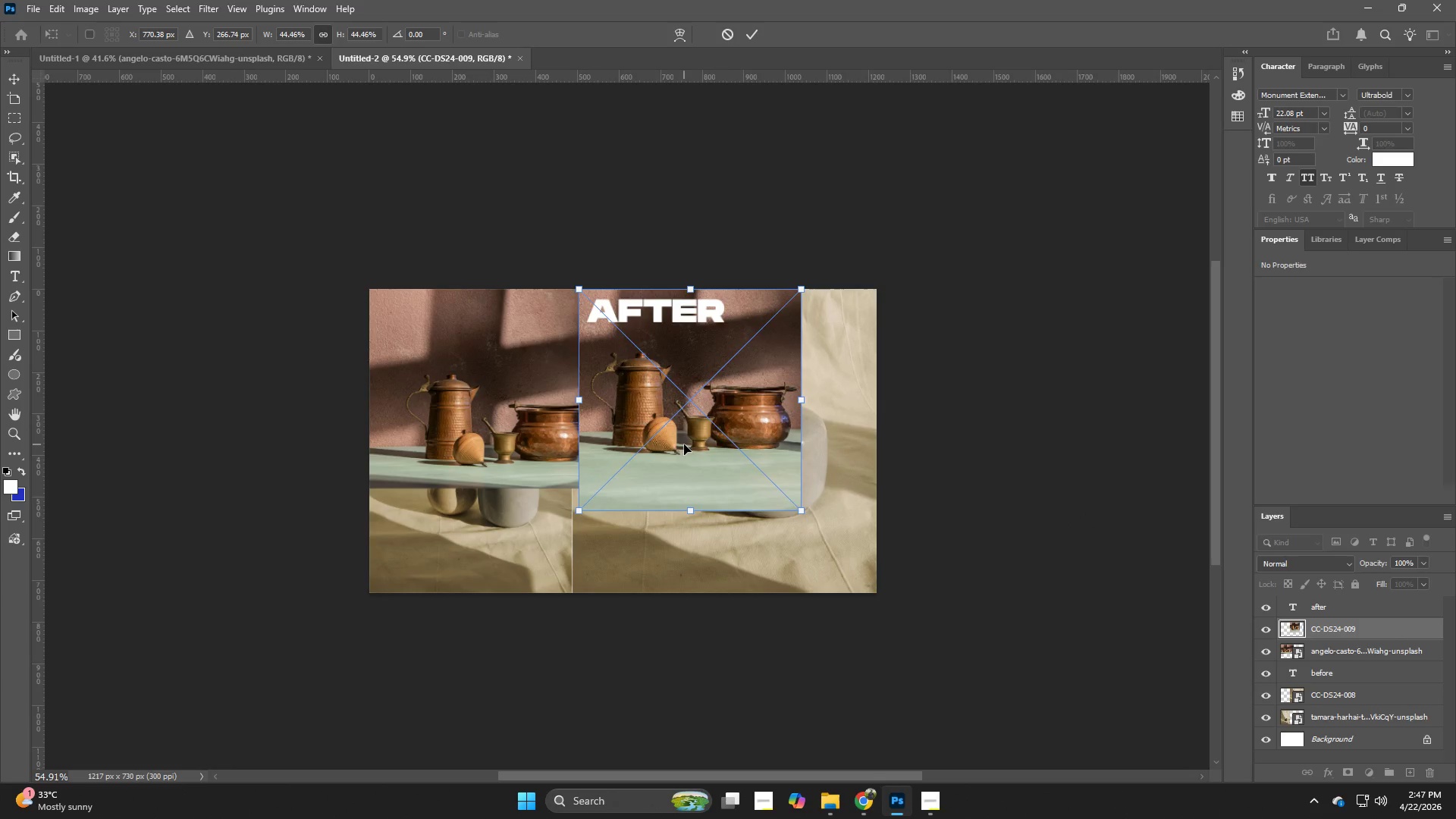 
left_click_drag(start_coordinate=[684, 444], to_coordinate=[759, 444])
 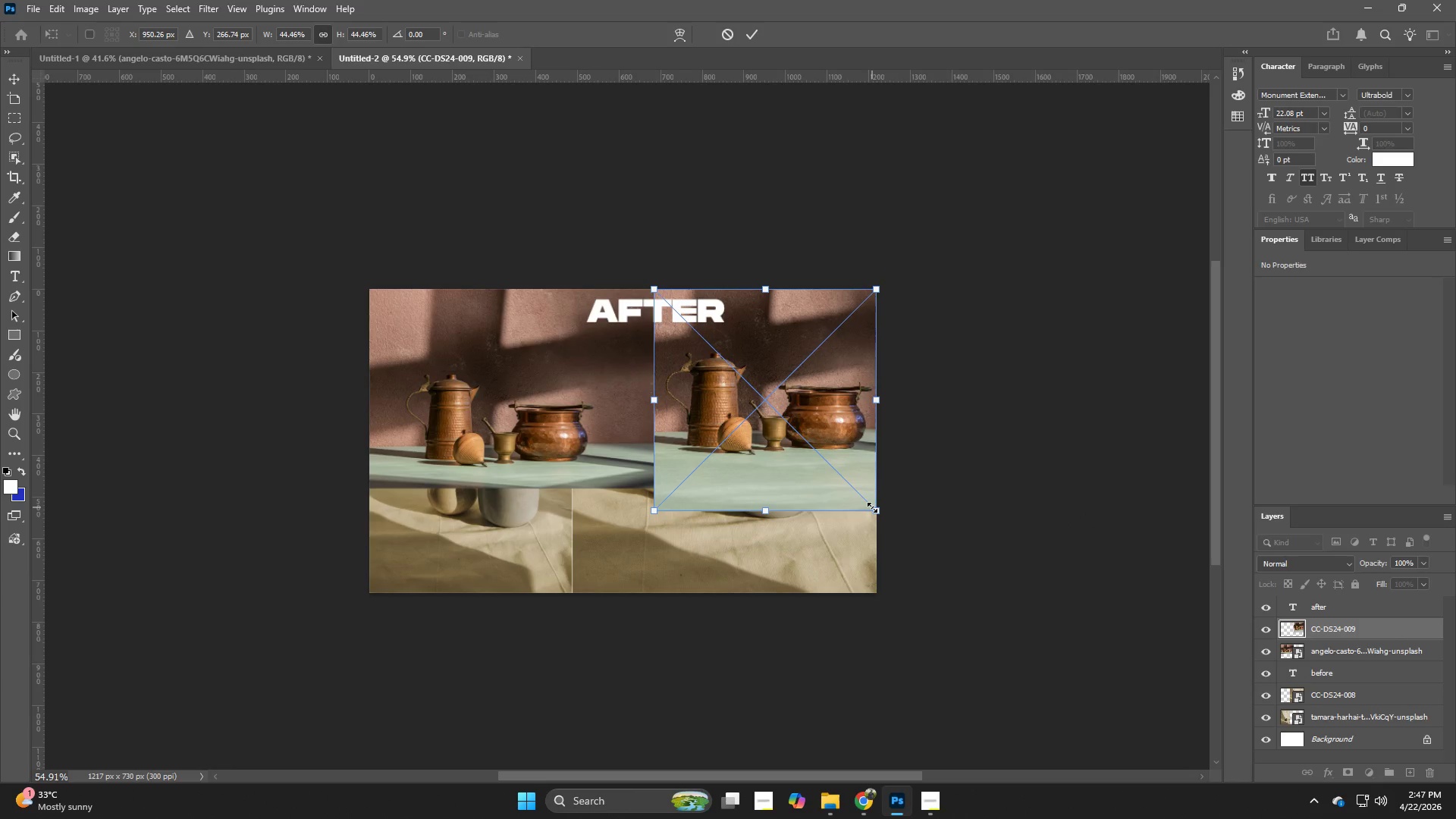 
left_click_drag(start_coordinate=[873, 507], to_coordinate=[854, 487])
 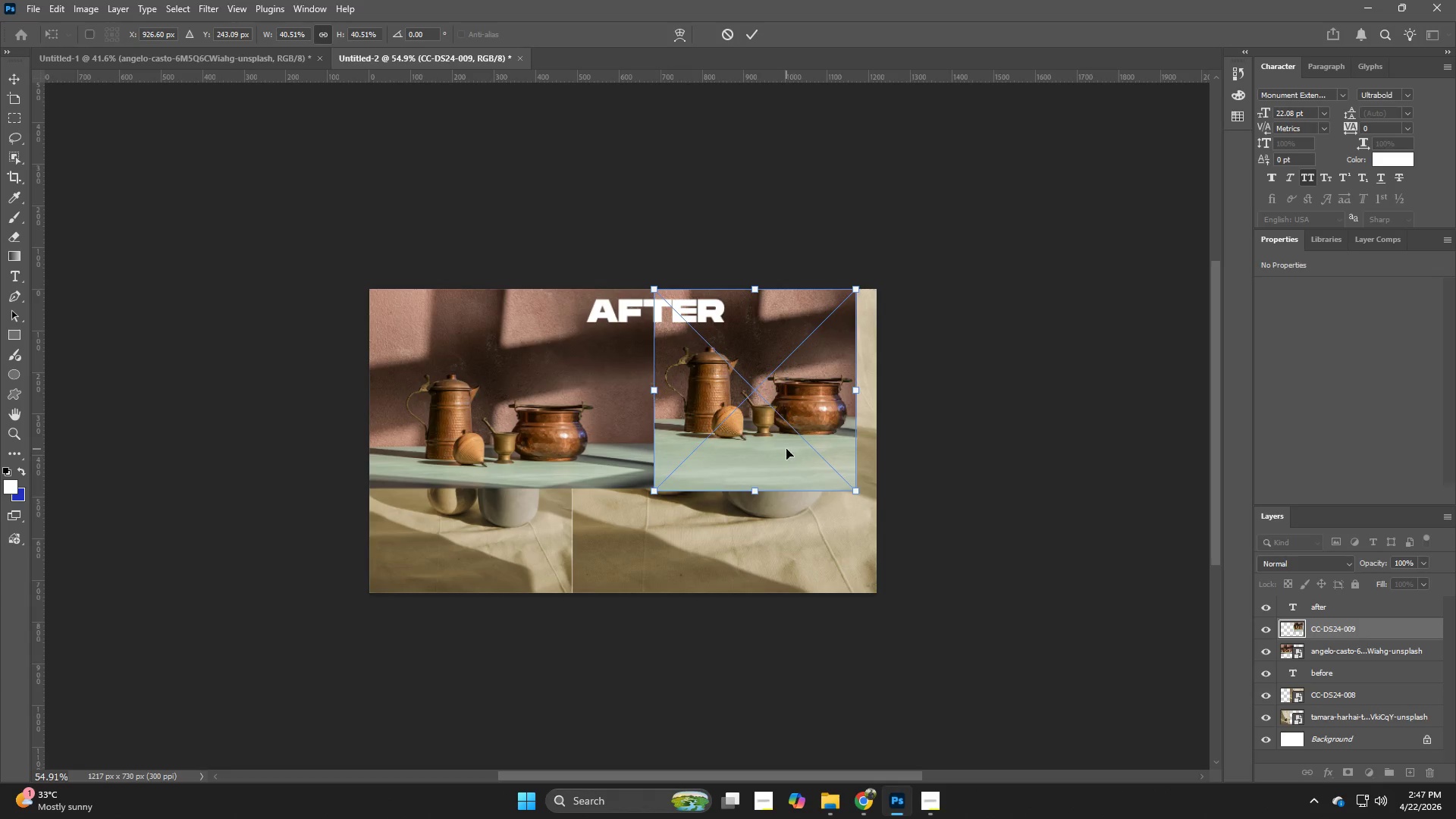 
left_click_drag(start_coordinate=[786, 449], to_coordinate=[795, 449])
 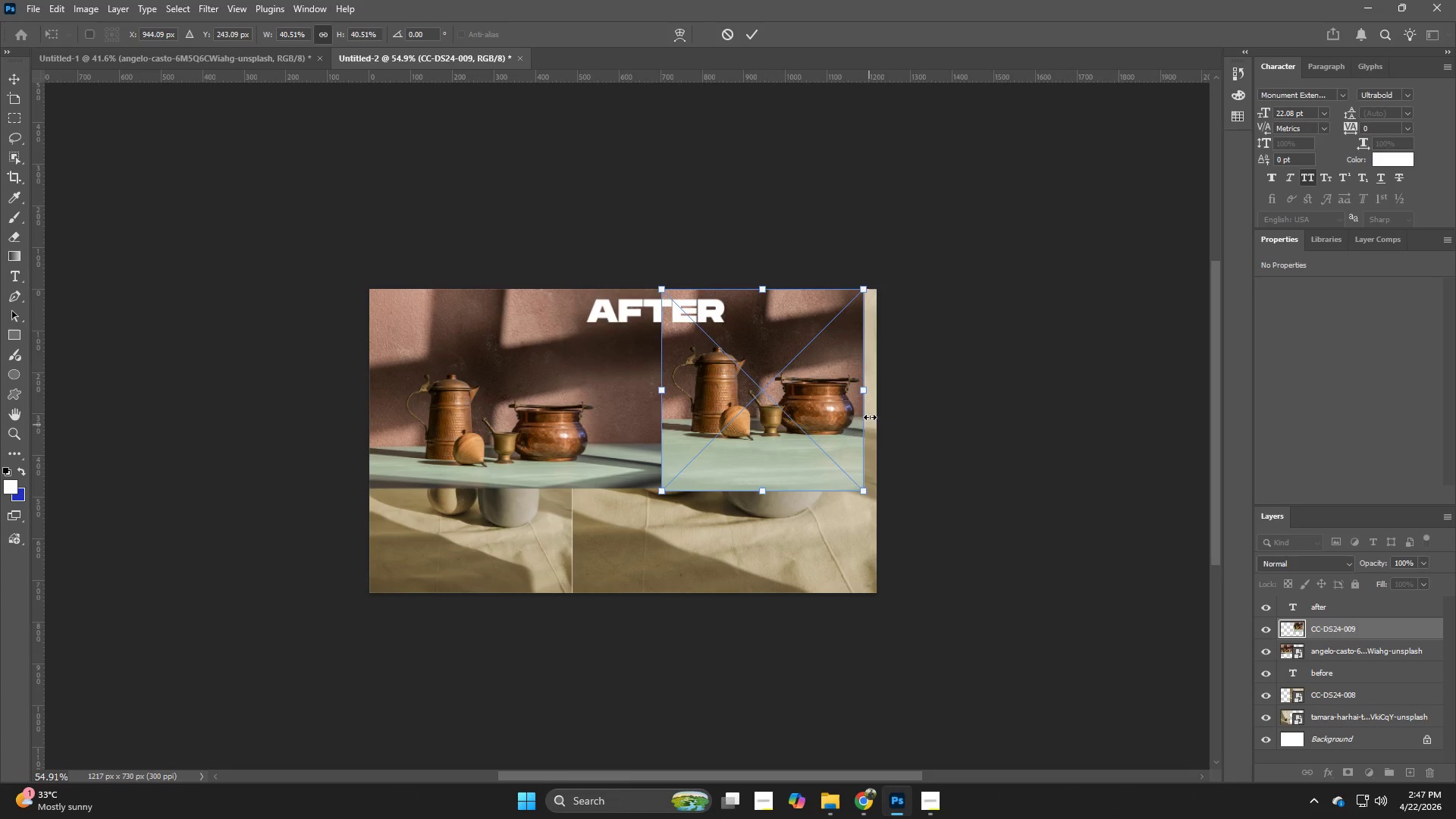 
left_click_drag(start_coordinate=[870, 388], to_coordinate=[875, 385])
 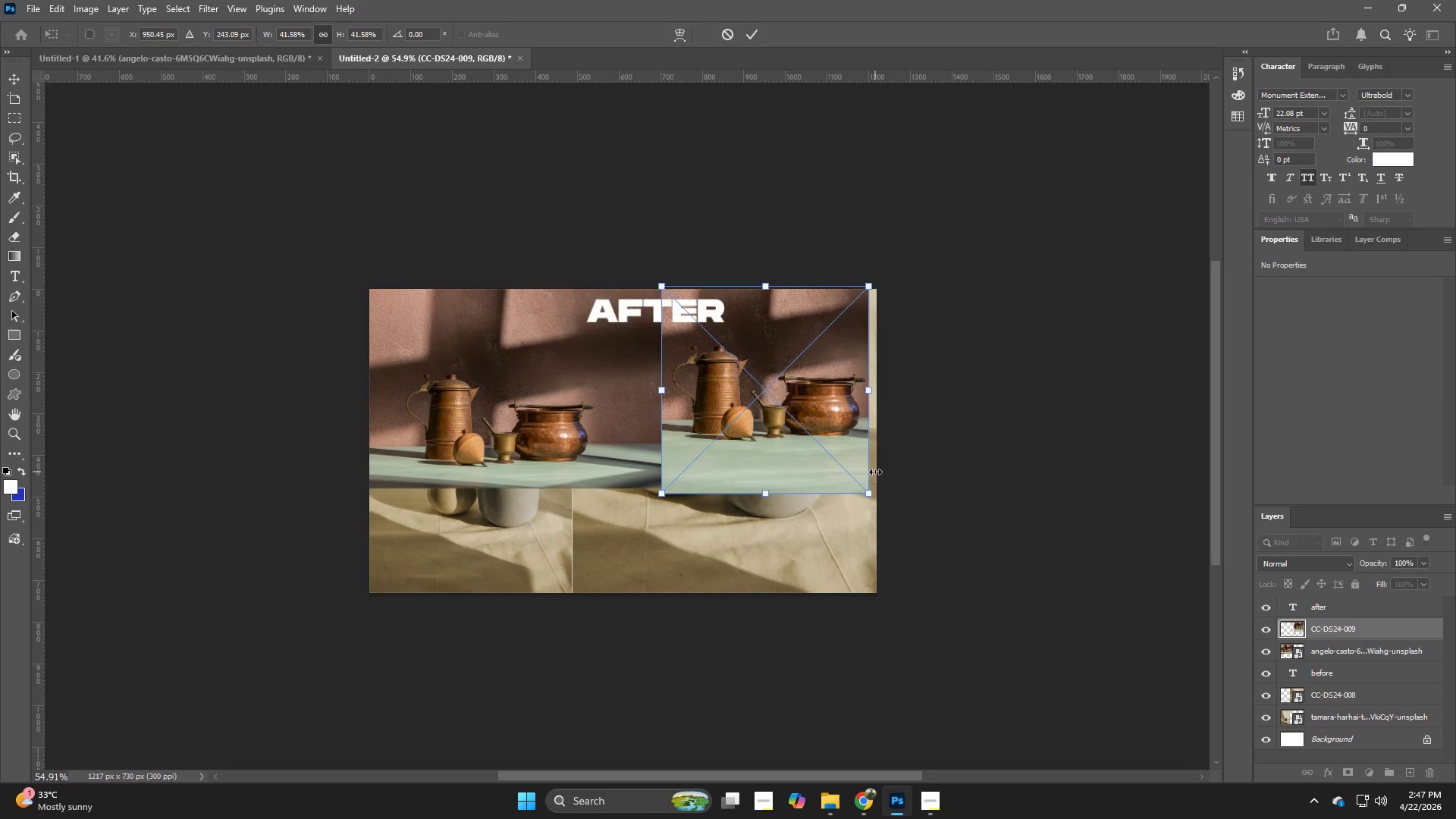 
key(NumpadEnter)
 